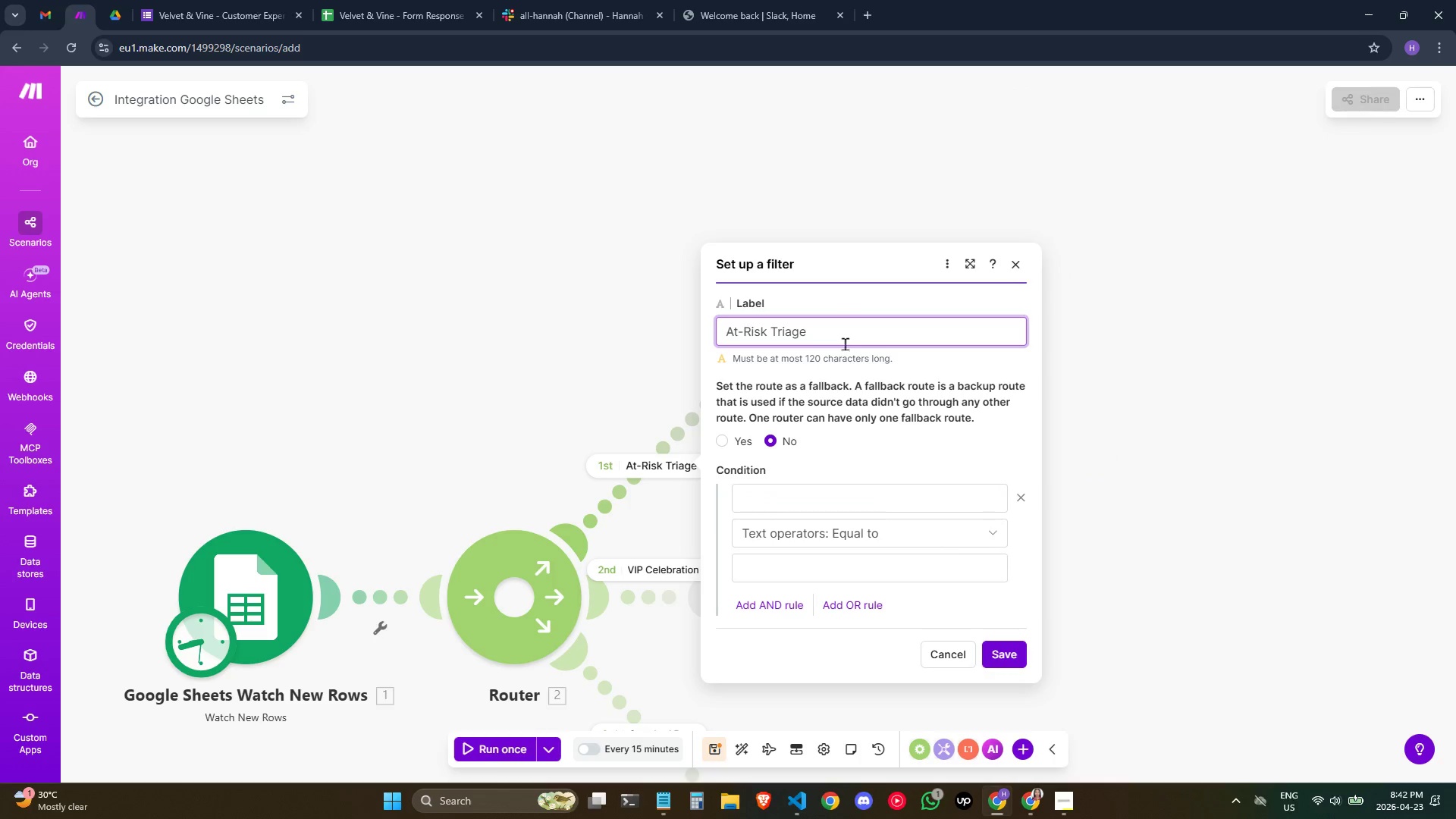 
left_click([826, 527])
 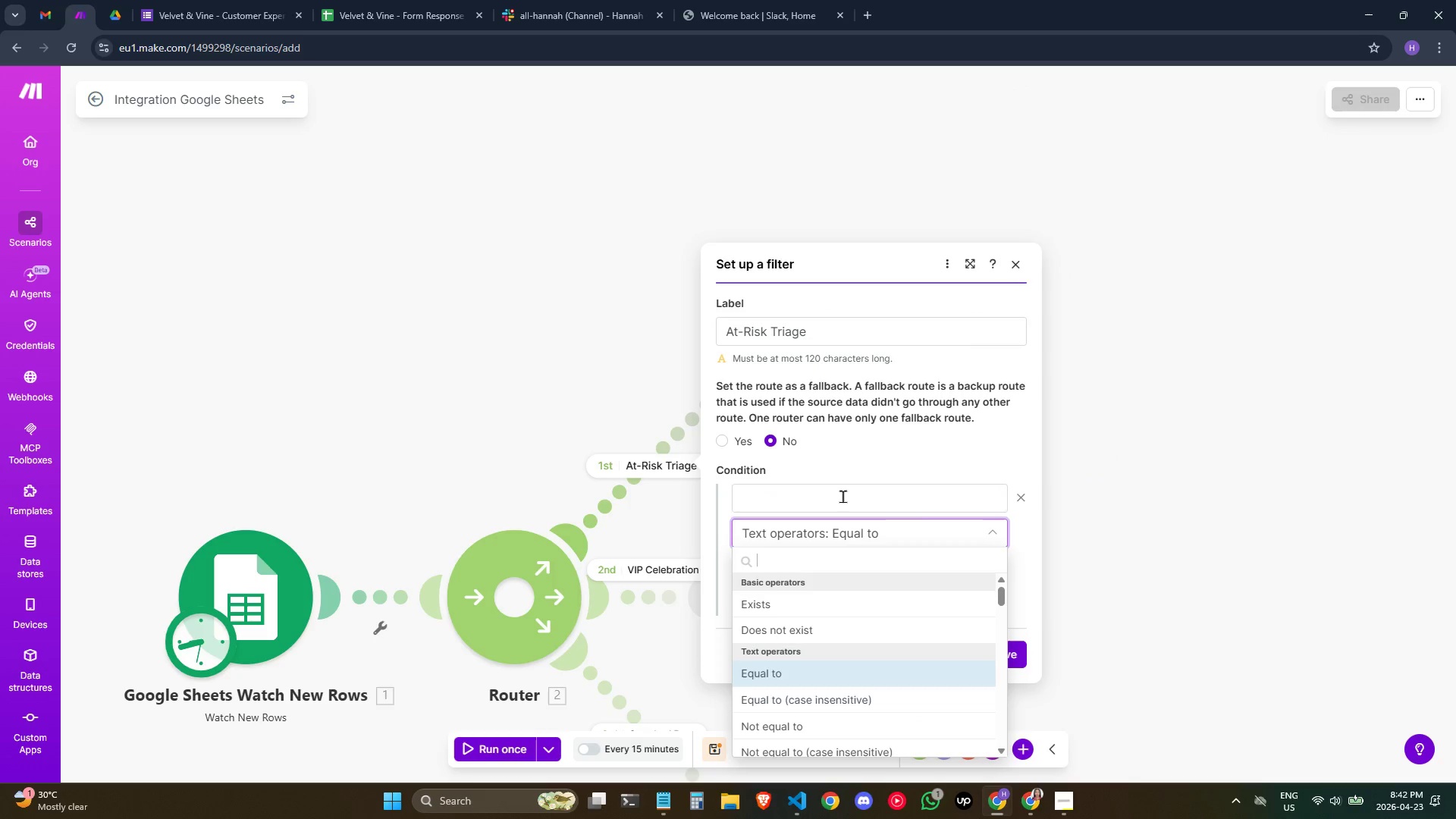 
left_click([846, 488])
 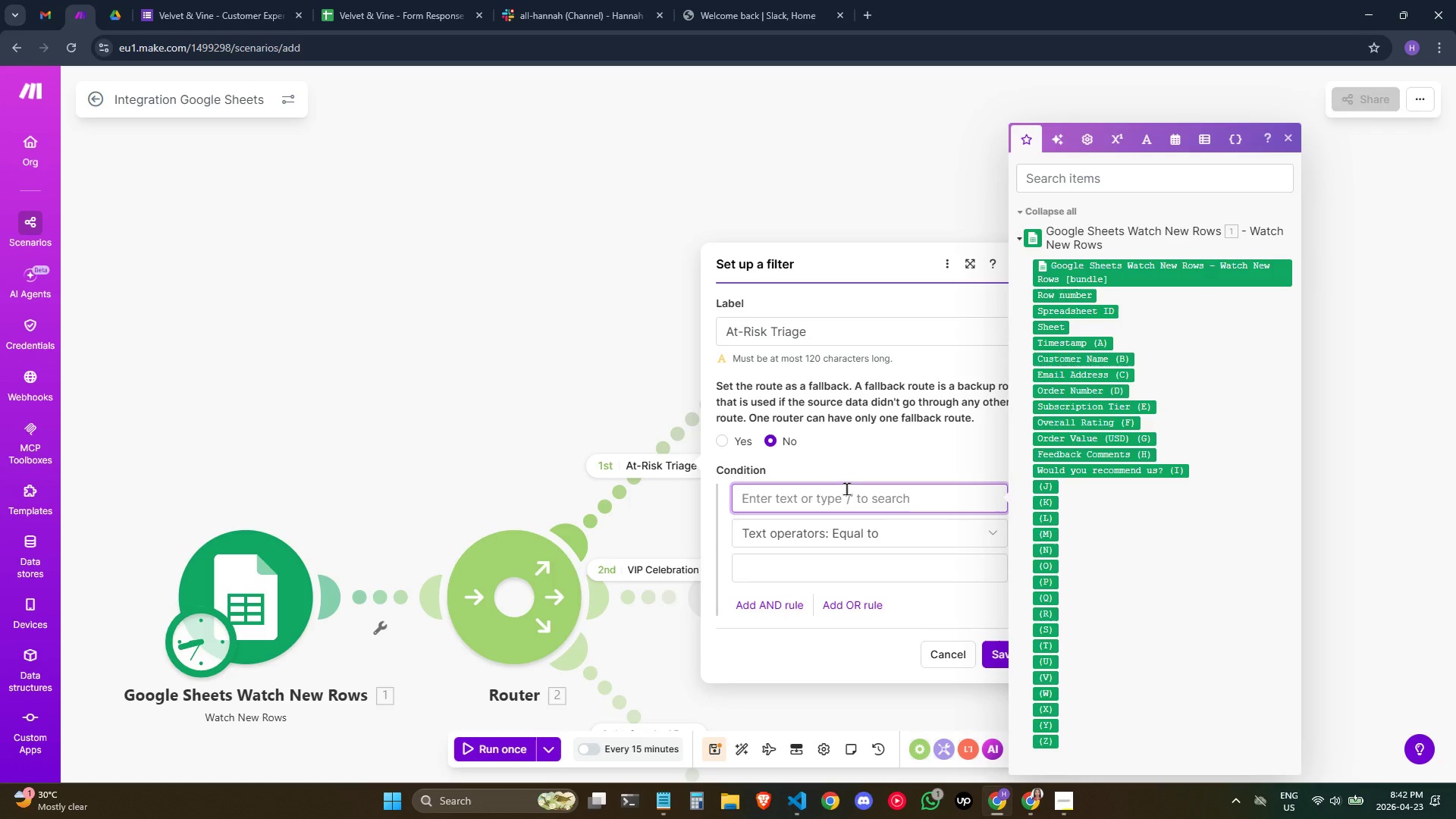 
wait(8.02)
 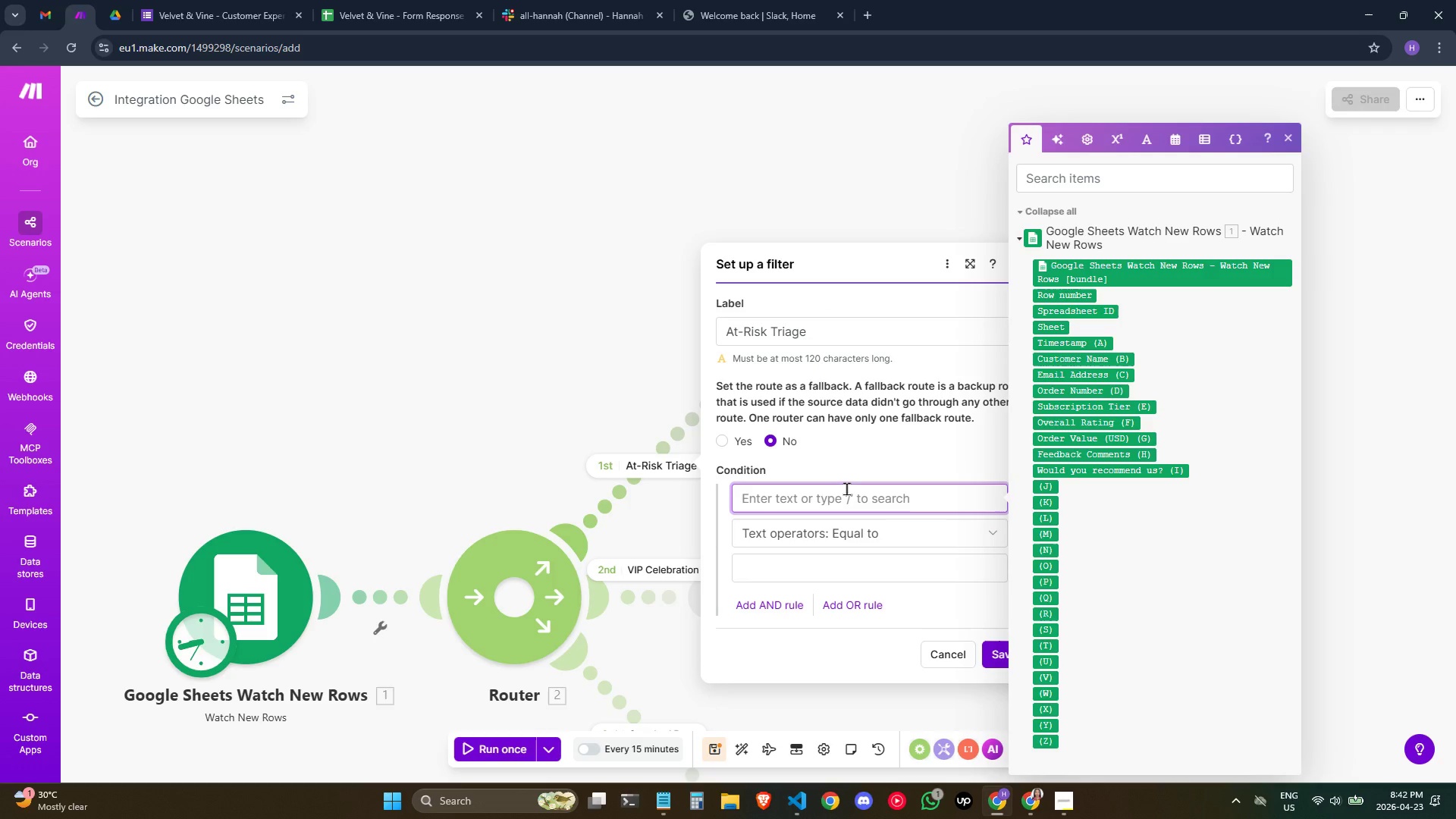 
left_click([1109, 460])
 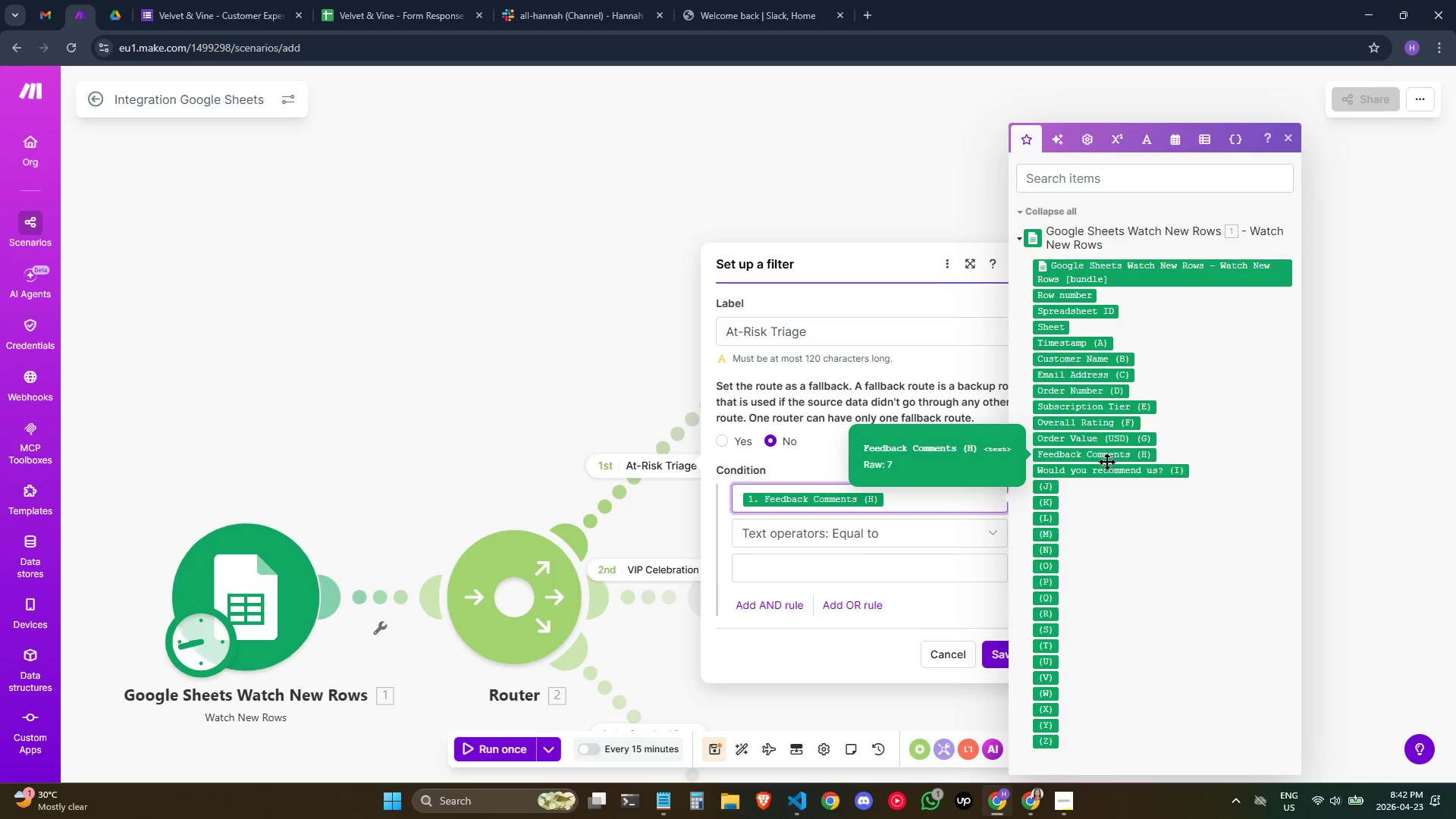 
left_click([939, 532])
 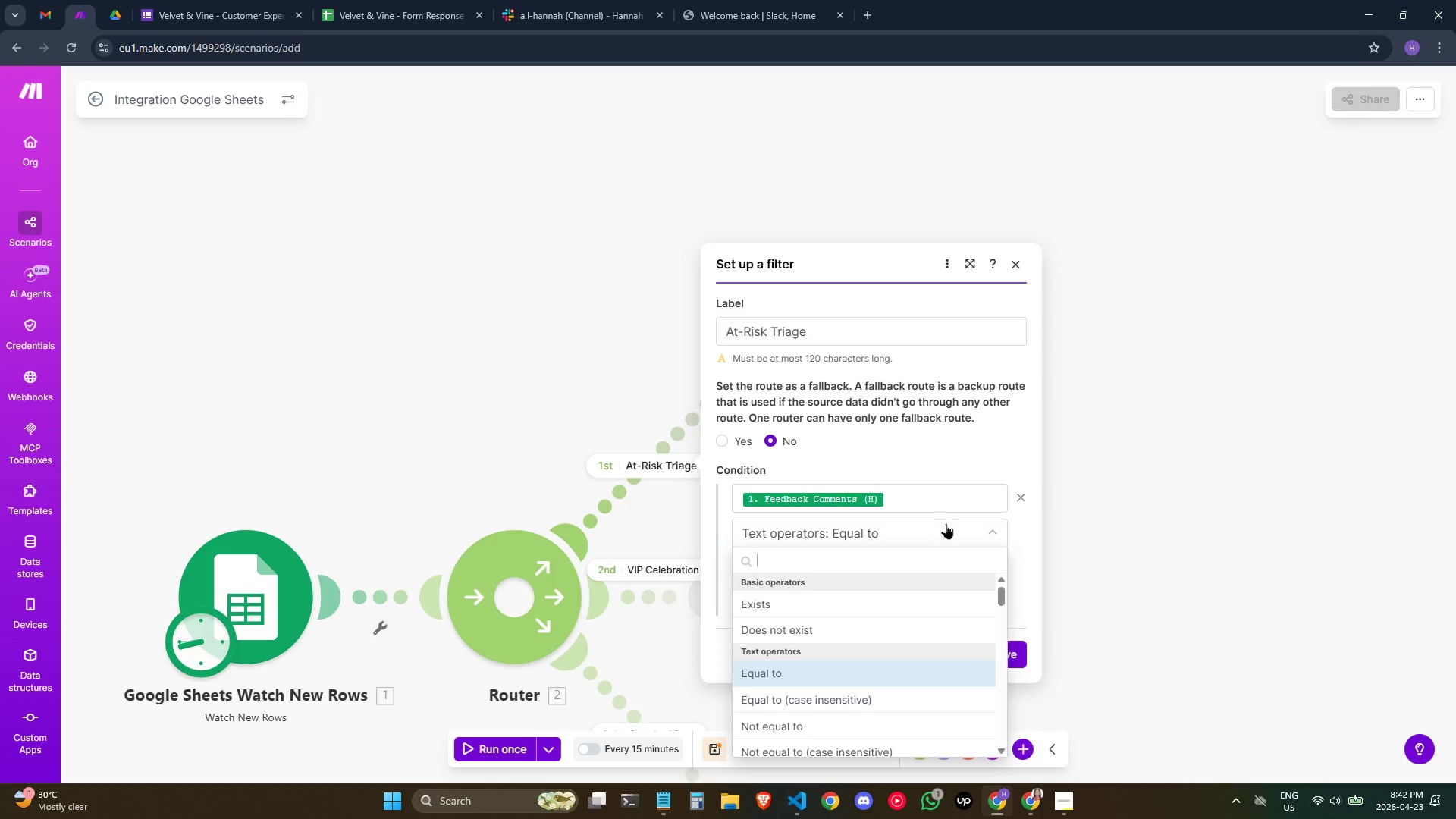 
type(co)
 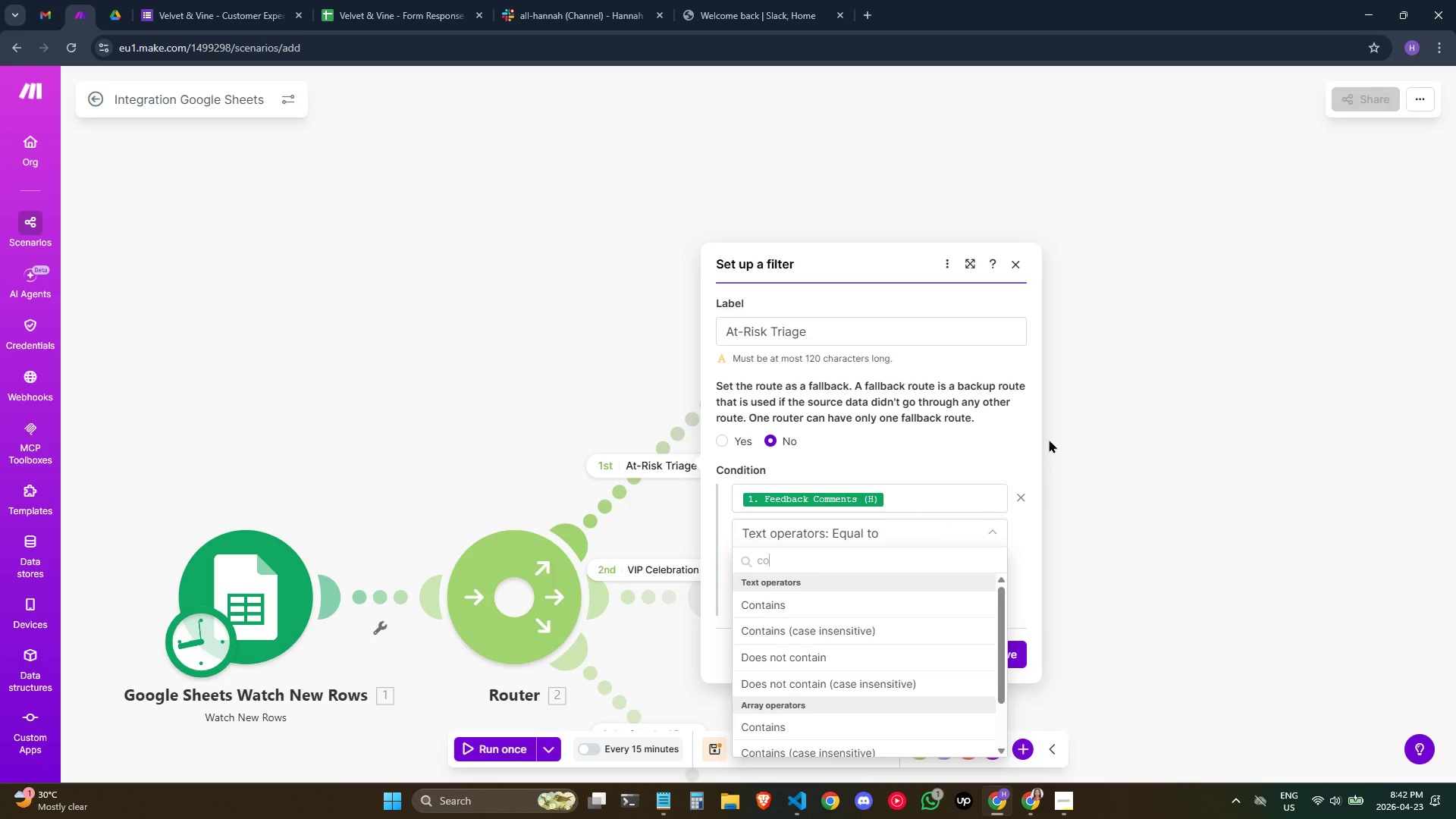 
wait(17.91)
 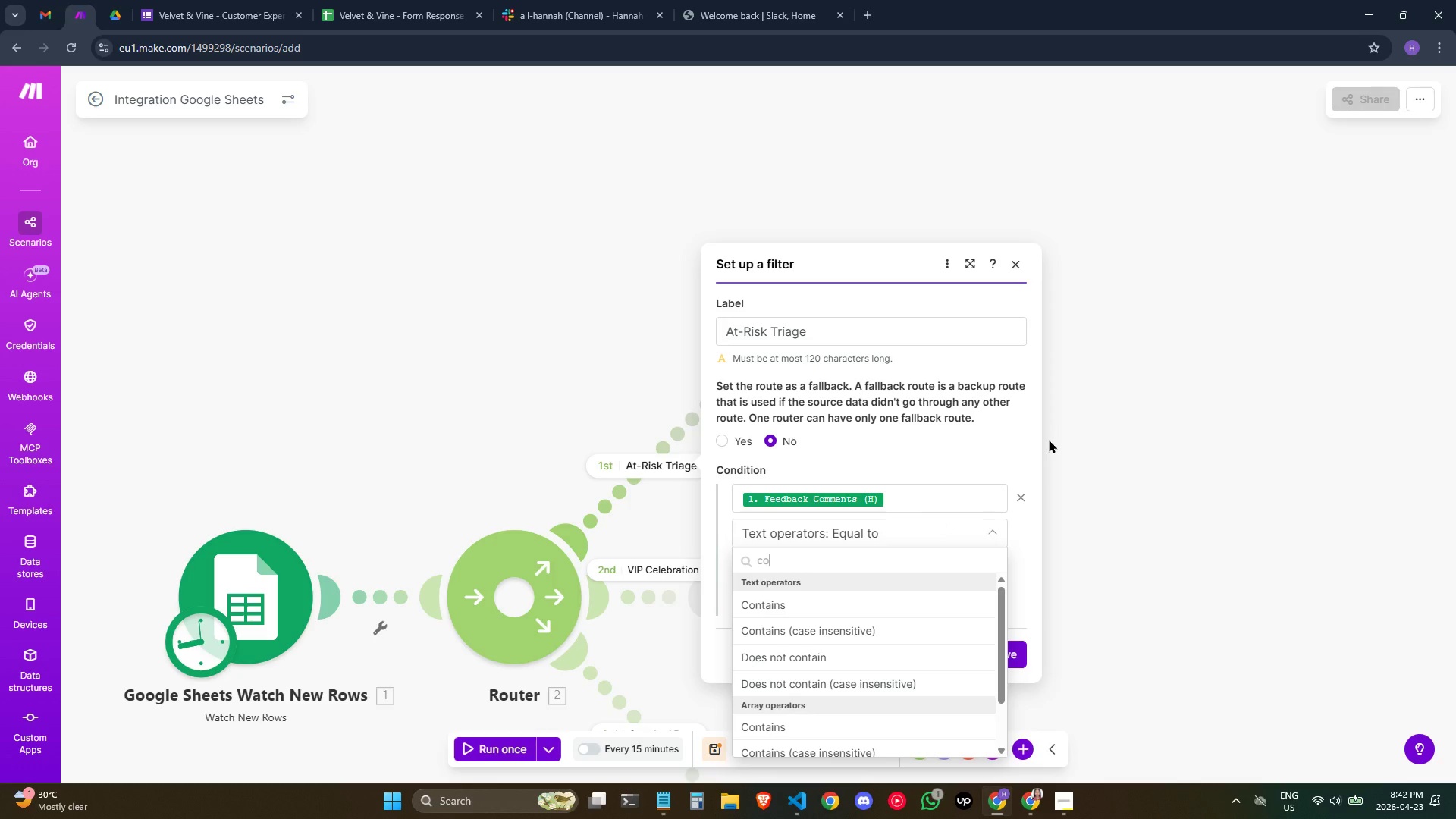 
left_click([878, 630])
 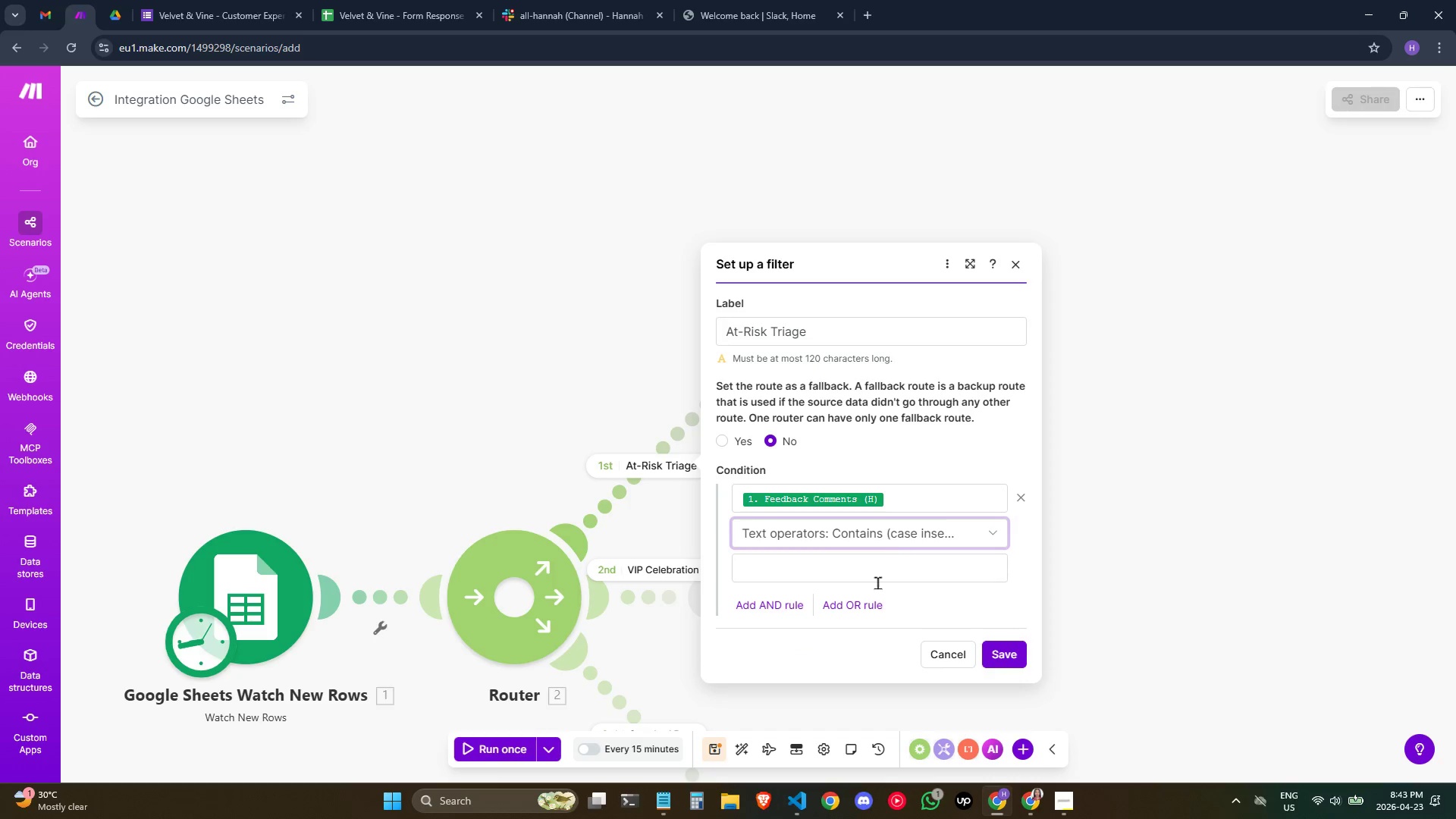 
left_click([874, 586])
 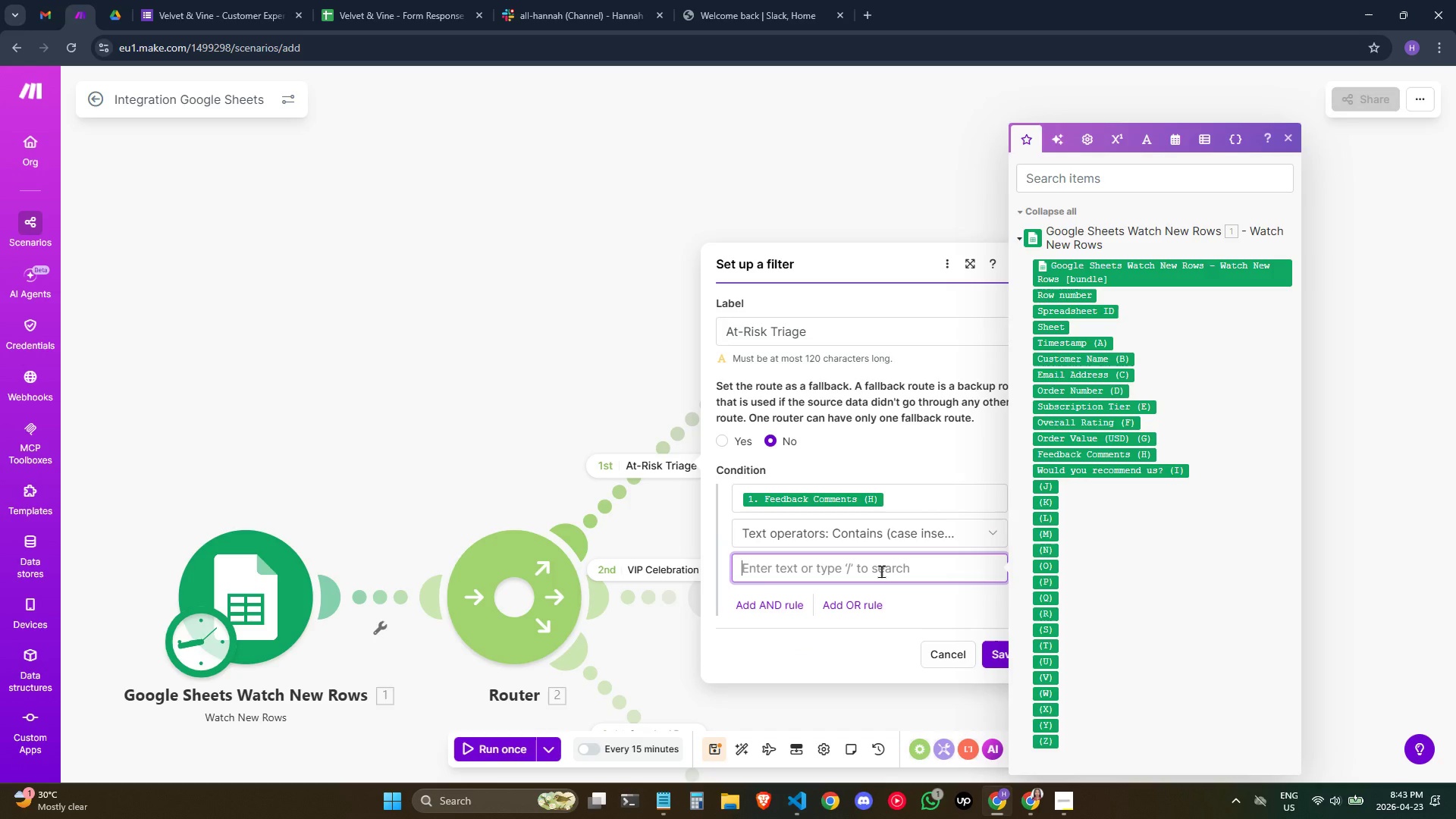 
type(damage)
 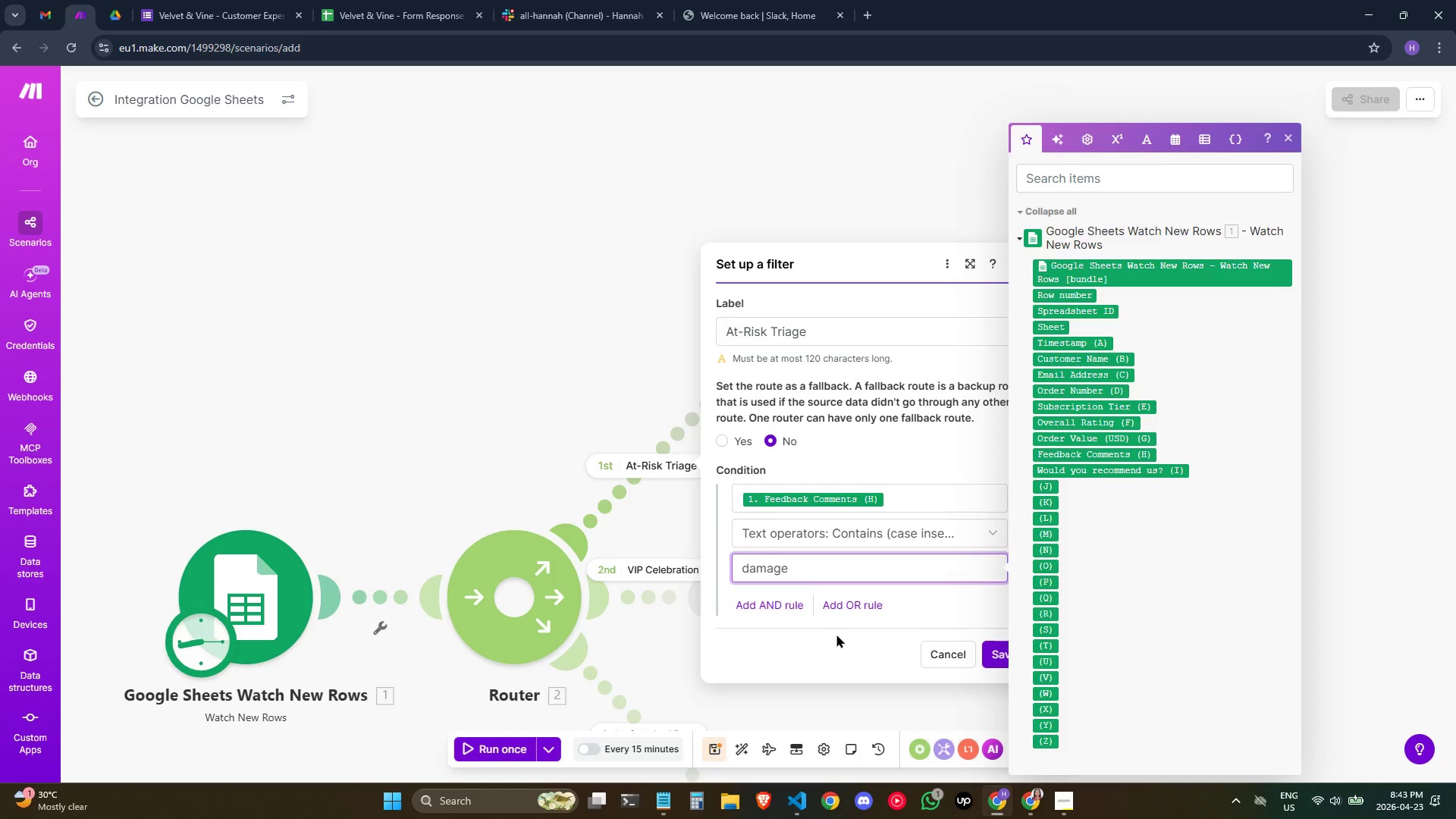 
wait(9.92)
 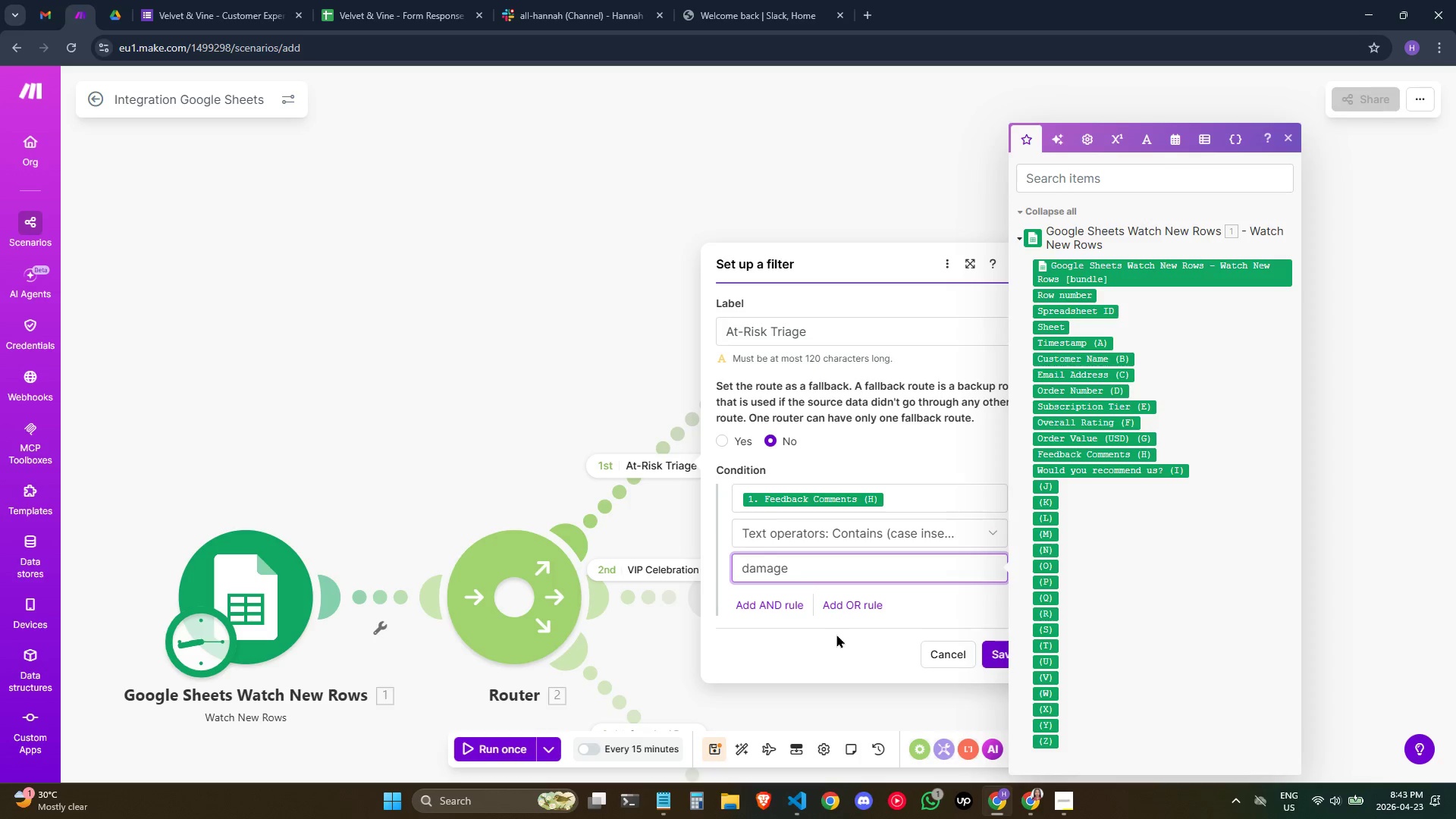 
left_click([841, 601])
 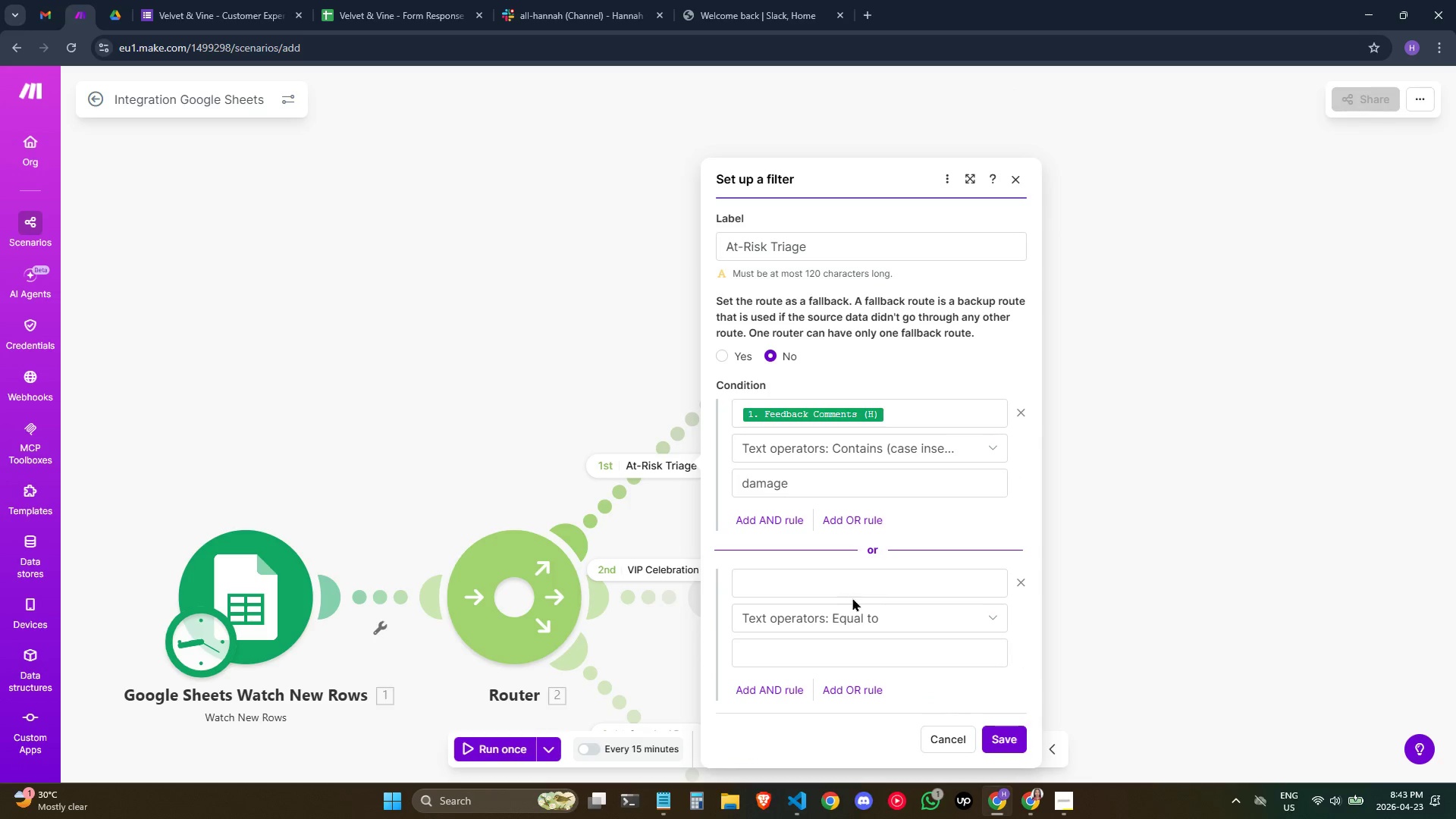 
scroll: coordinate [868, 587], scroll_direction: down, amount: 1.0
 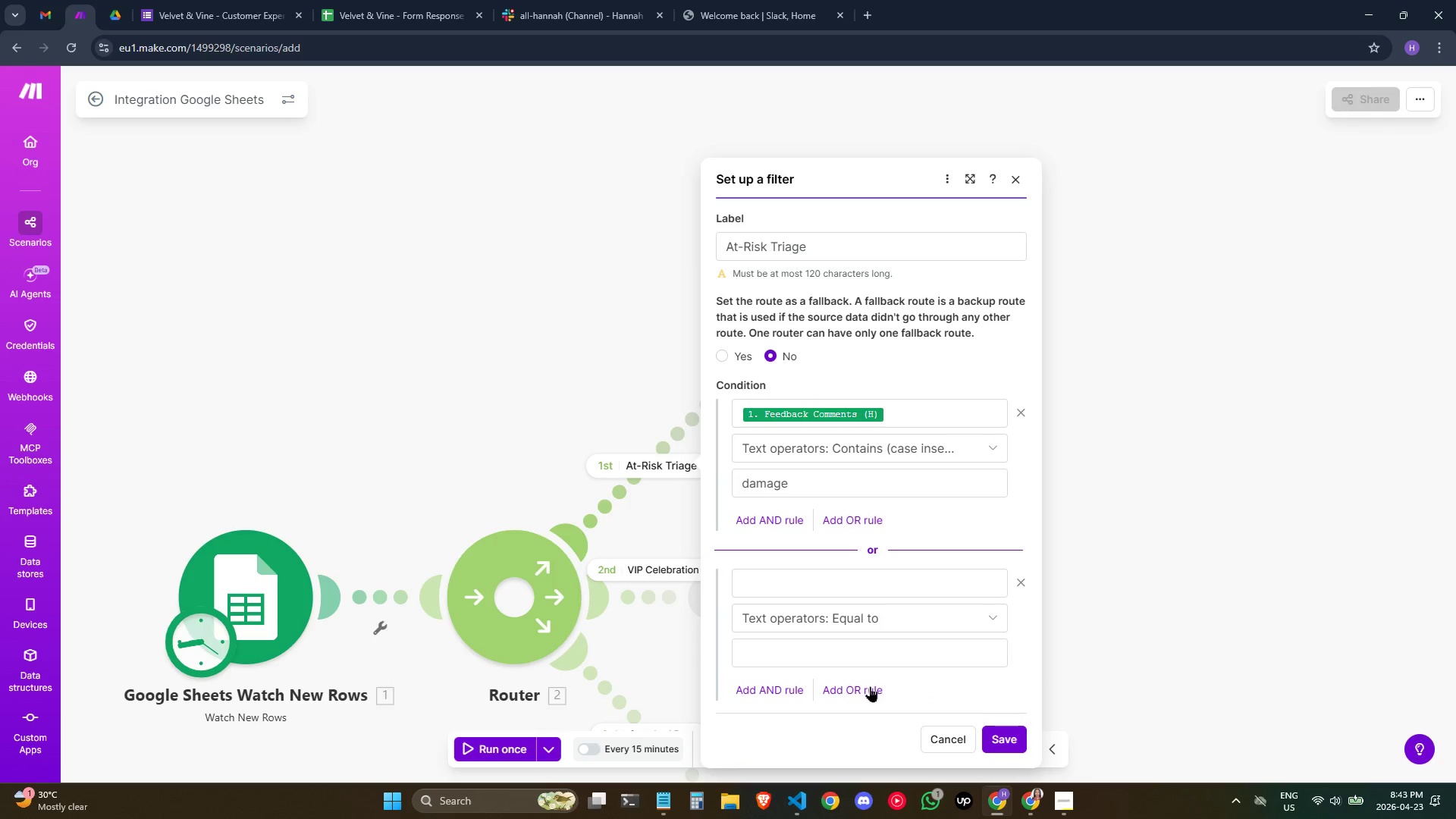 
left_click([861, 696])
 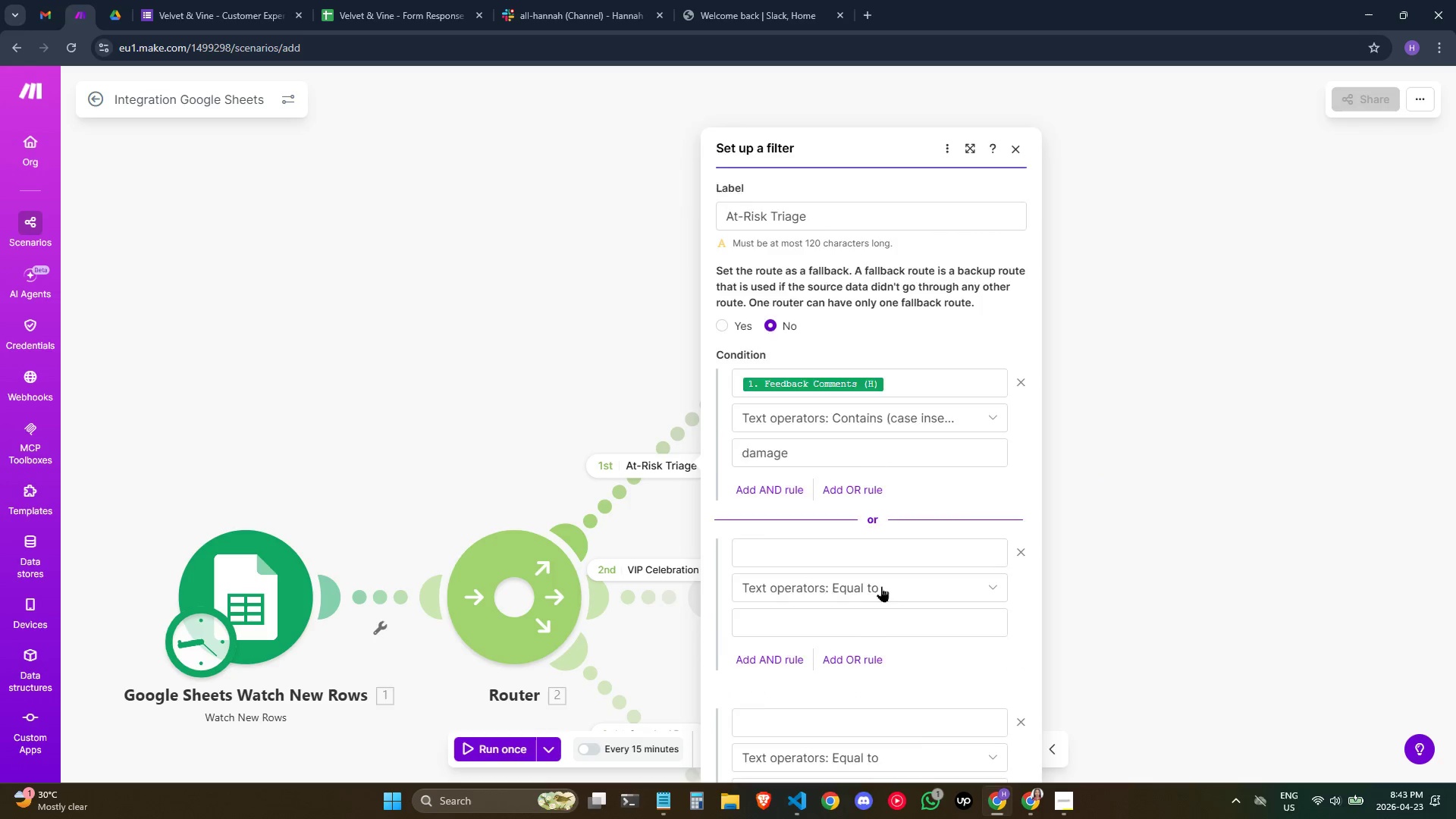 
scroll: coordinate [881, 586], scroll_direction: down, amount: 2.0
 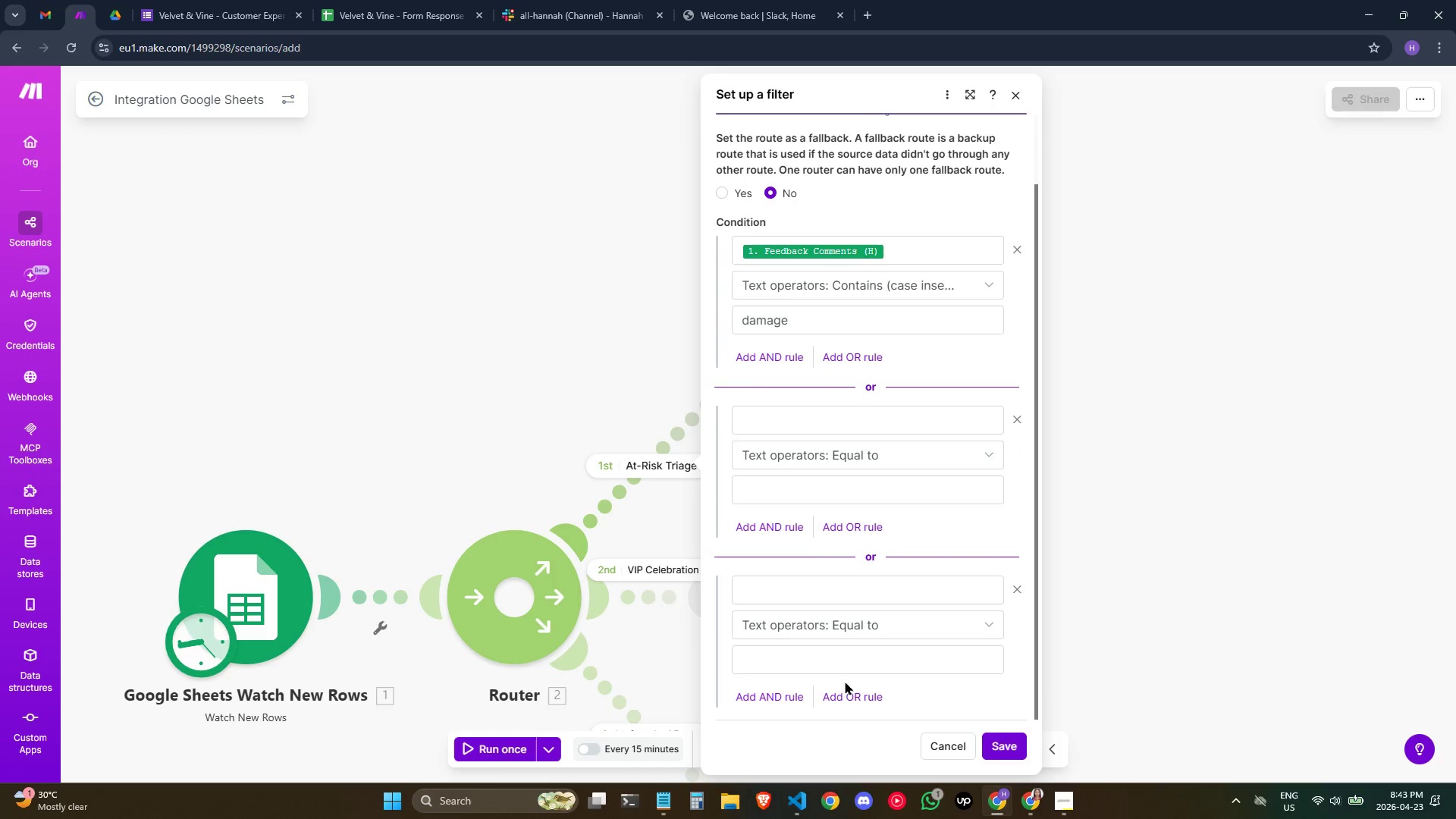 
left_click([840, 701])
 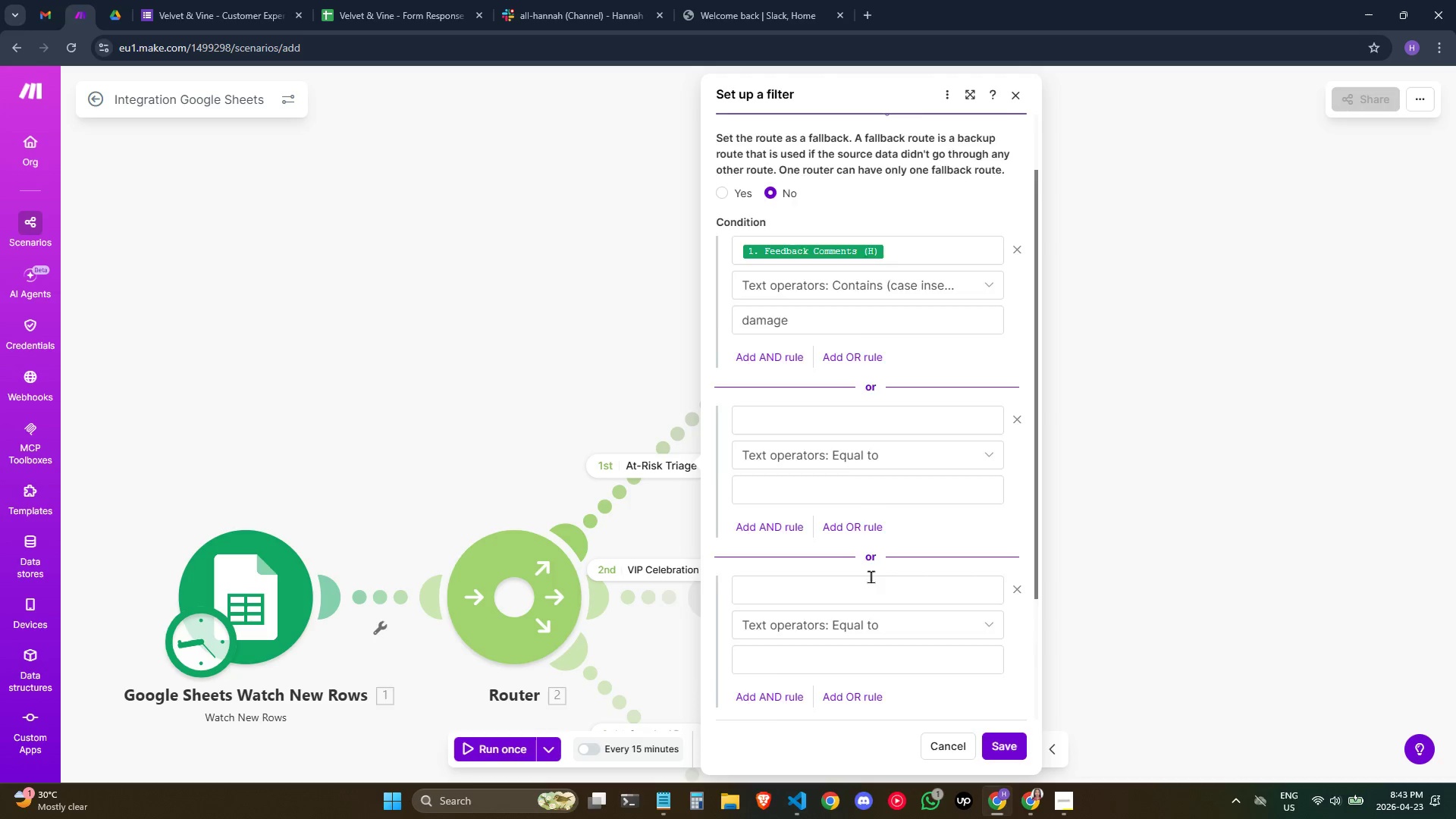 
scroll: coordinate [868, 580], scroll_direction: down, amount: 8.0
 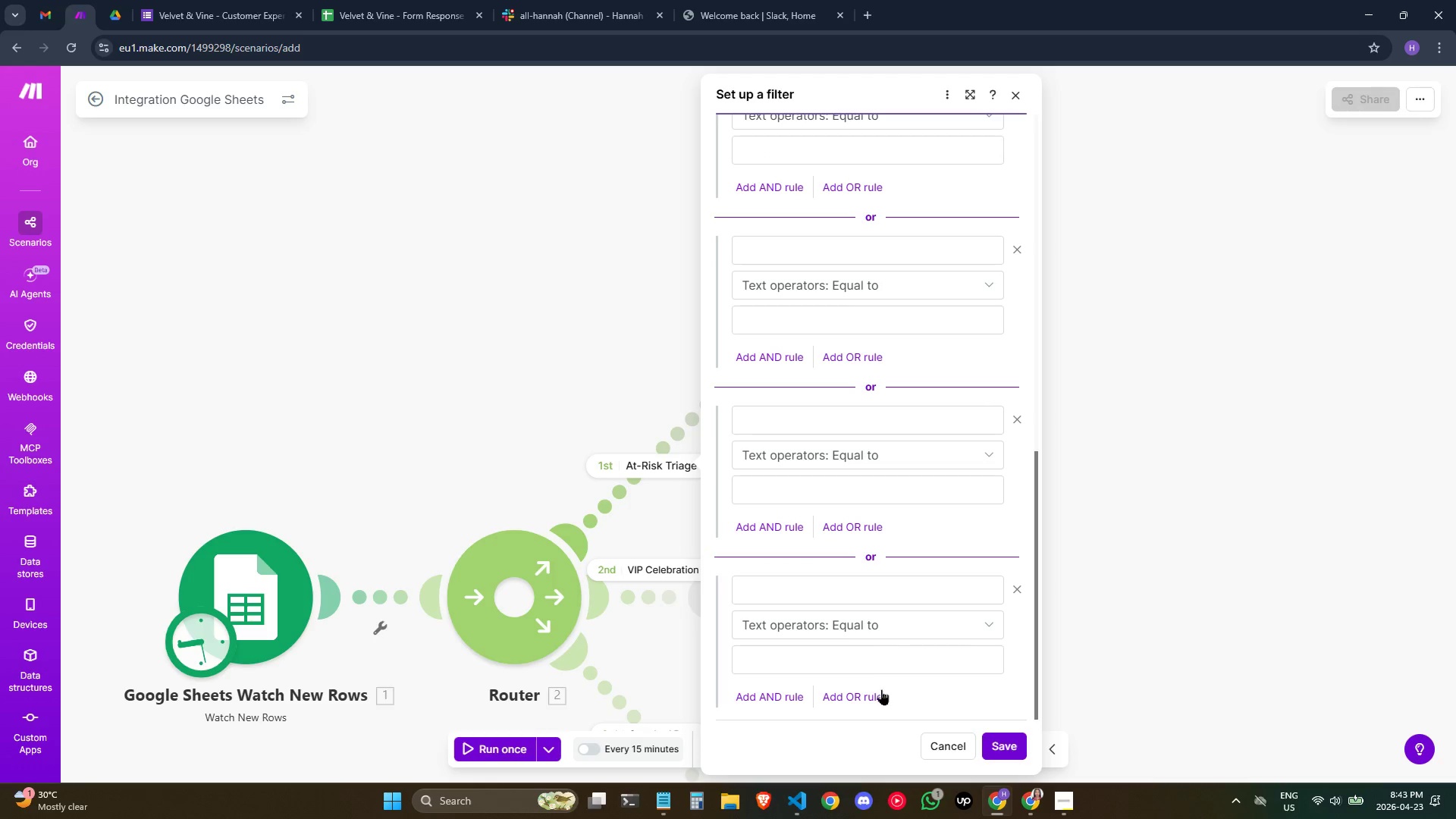 
left_click([877, 697])
 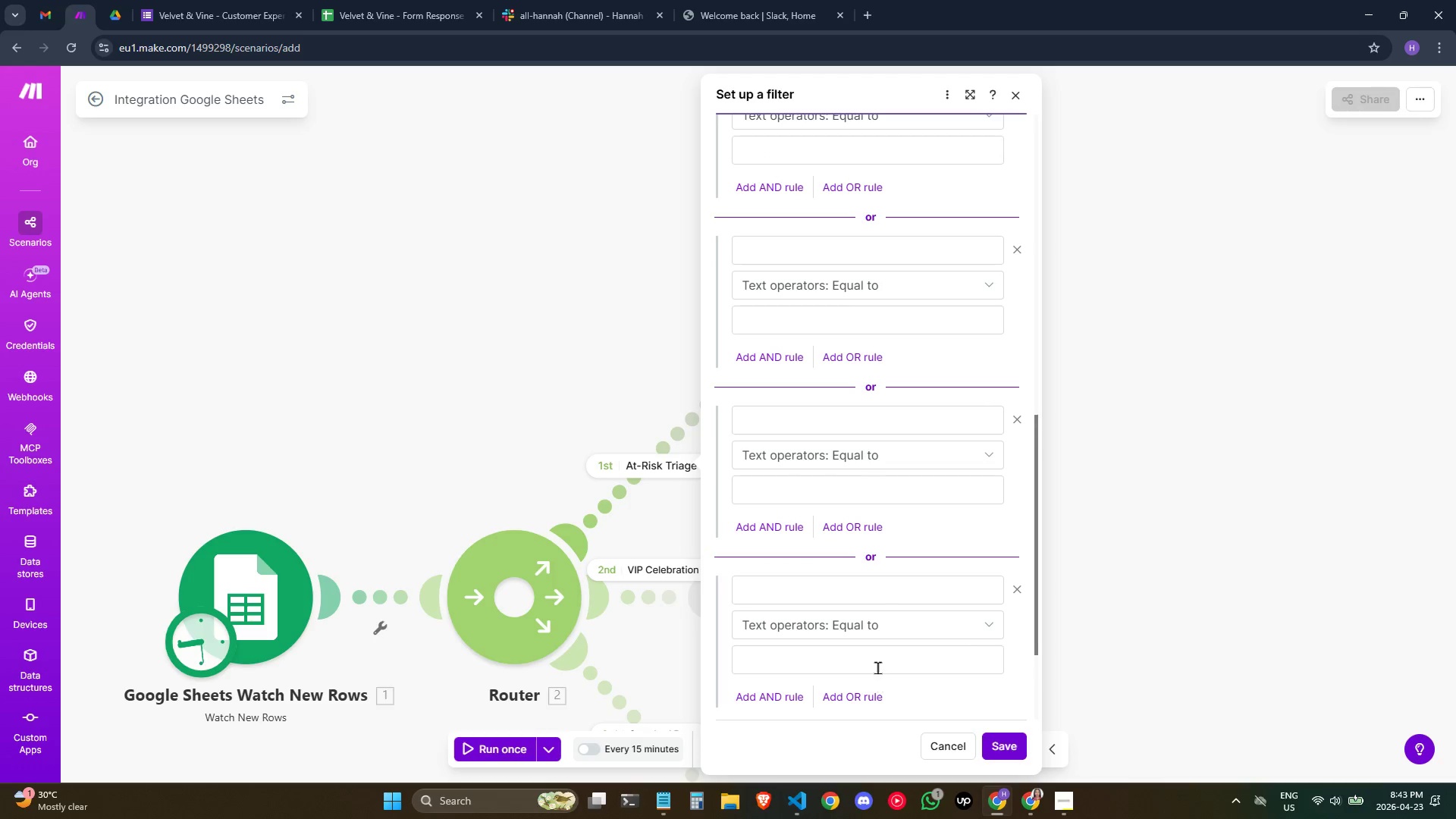 
scroll: coordinate [877, 670], scroll_direction: down, amount: 3.0
 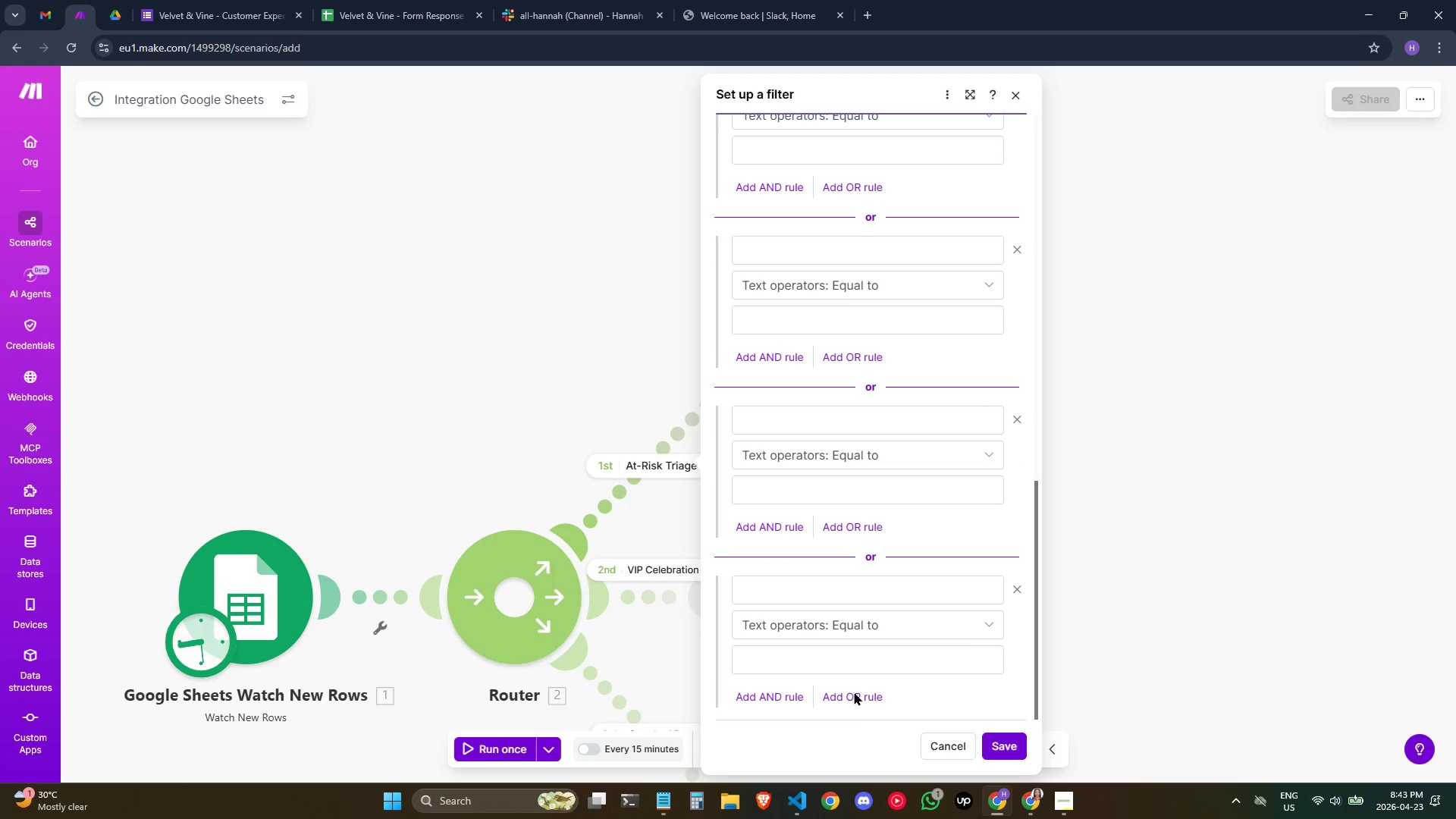 
left_click([850, 711])
 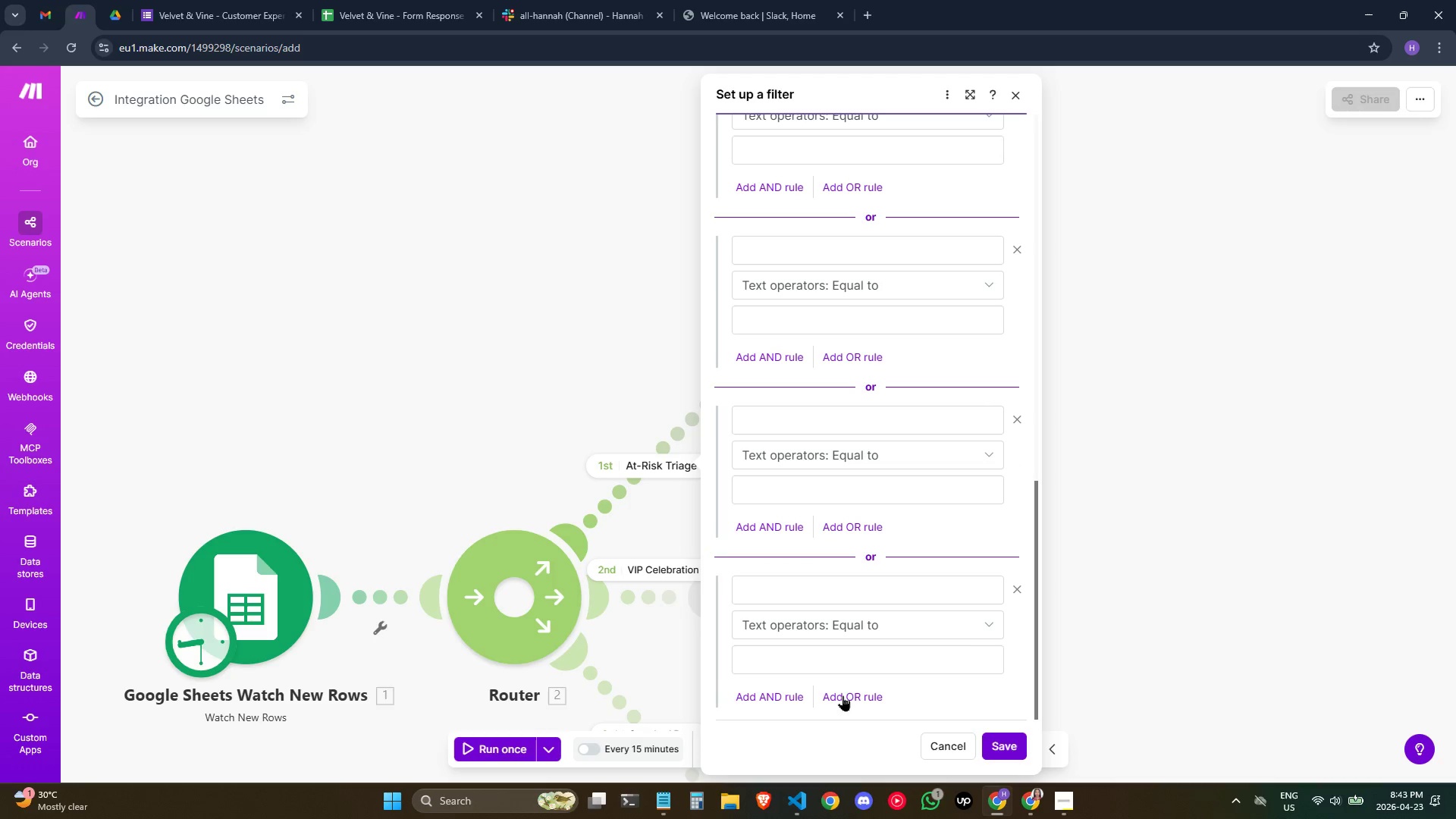 
left_click([843, 697])
 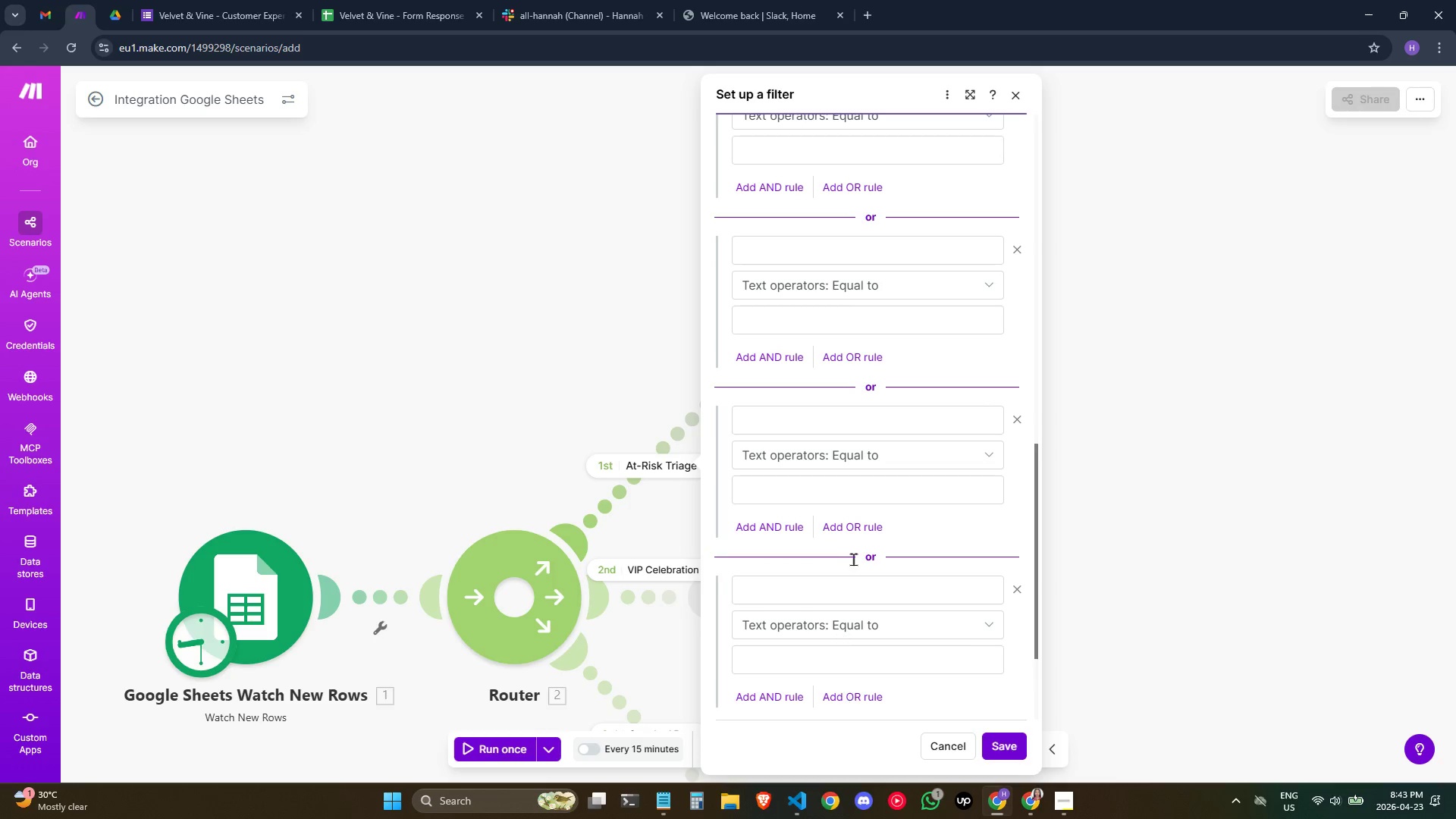 
scroll: coordinate [855, 552], scroll_direction: up, amount: 6.0
 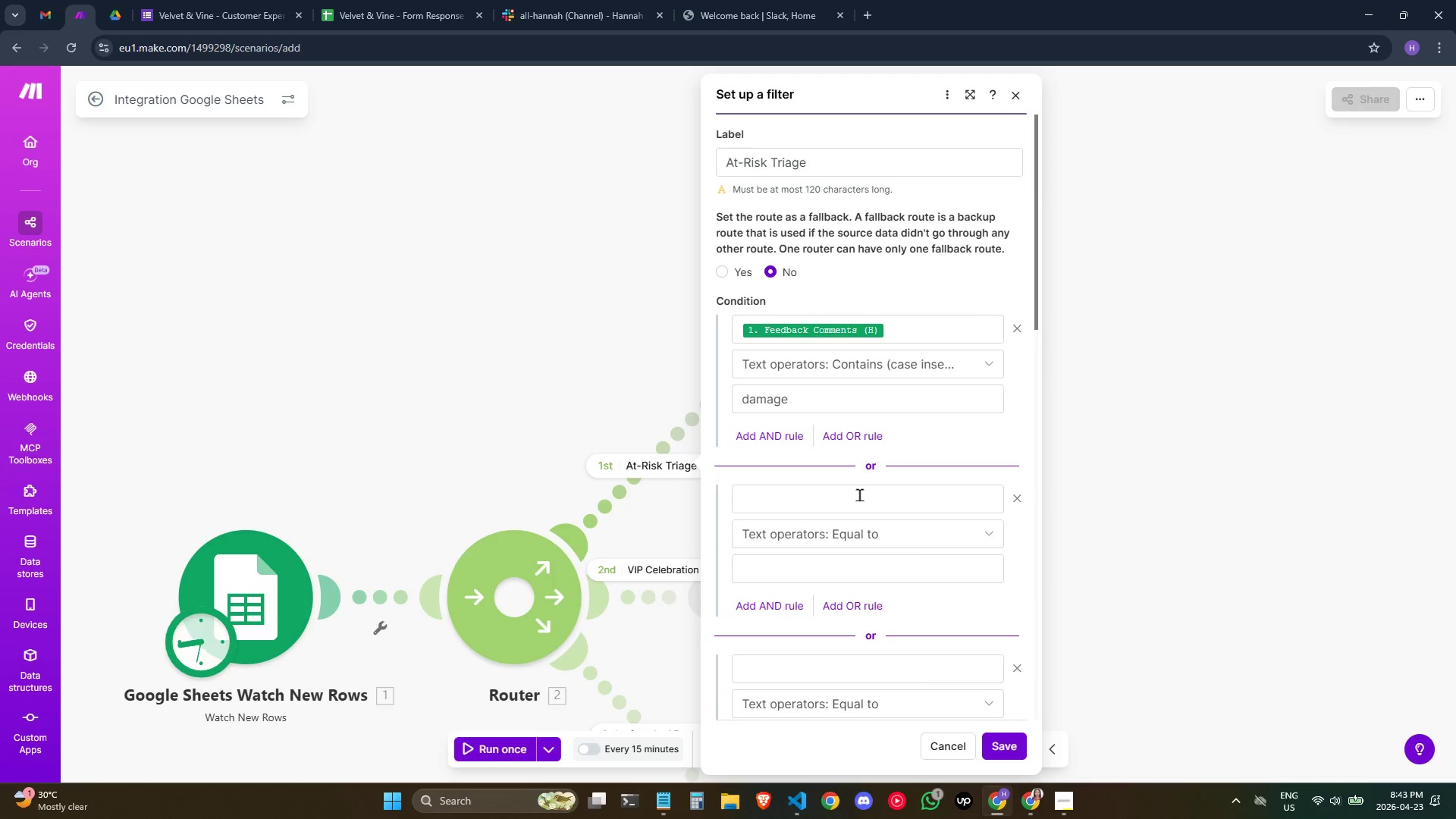 
left_click([859, 494])
 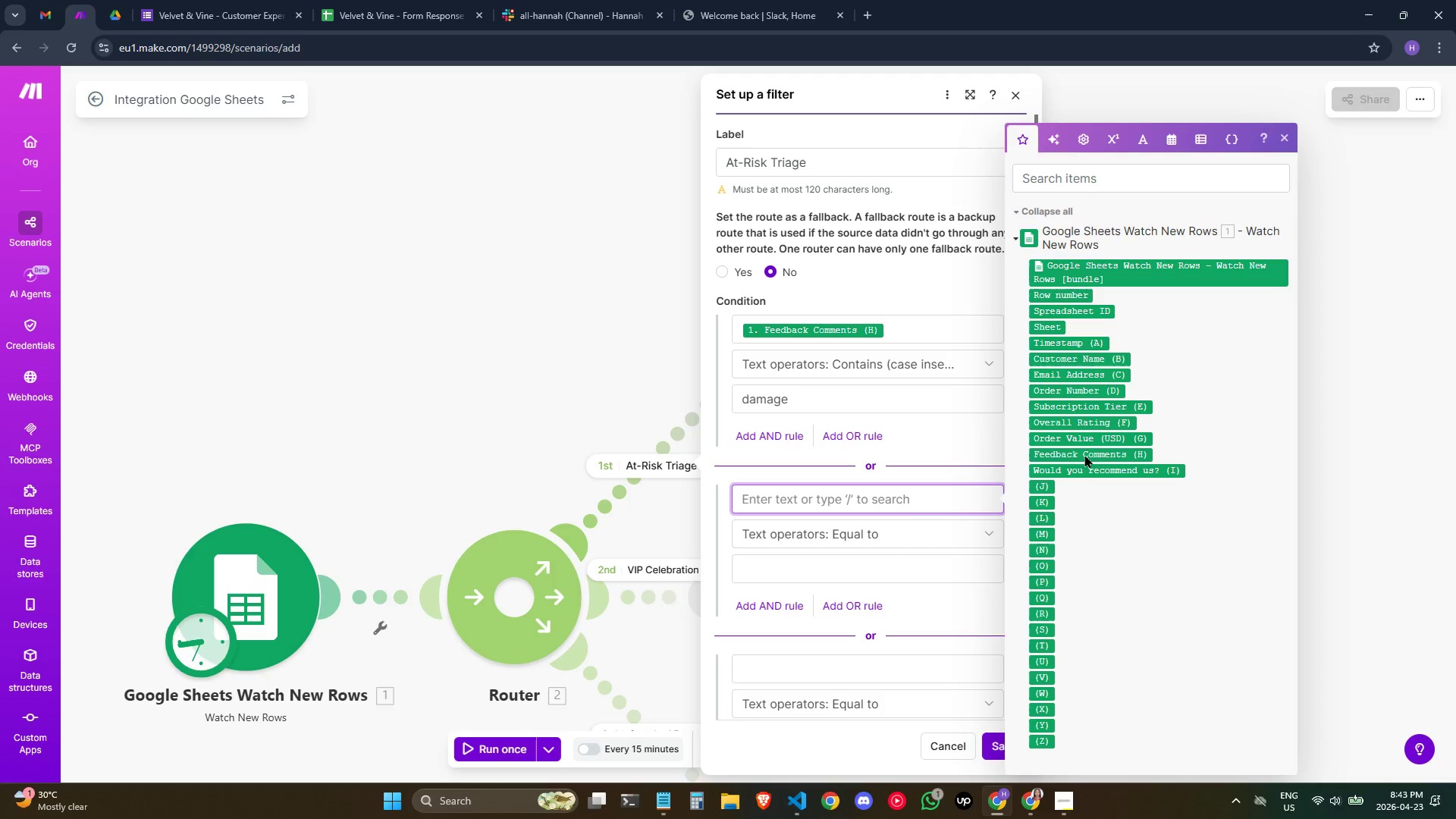 
left_click([1085, 456])
 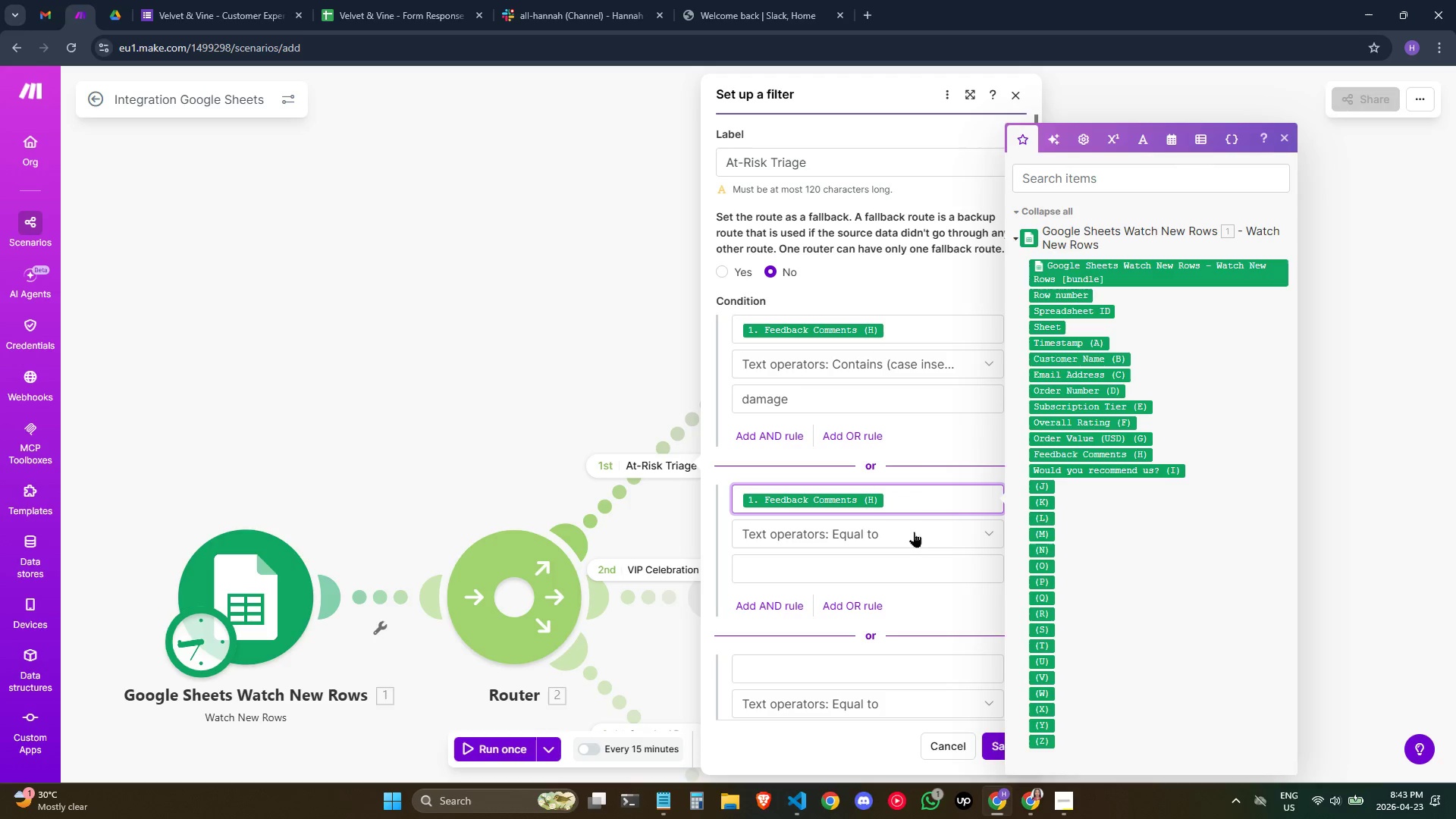 
left_click([911, 535])
 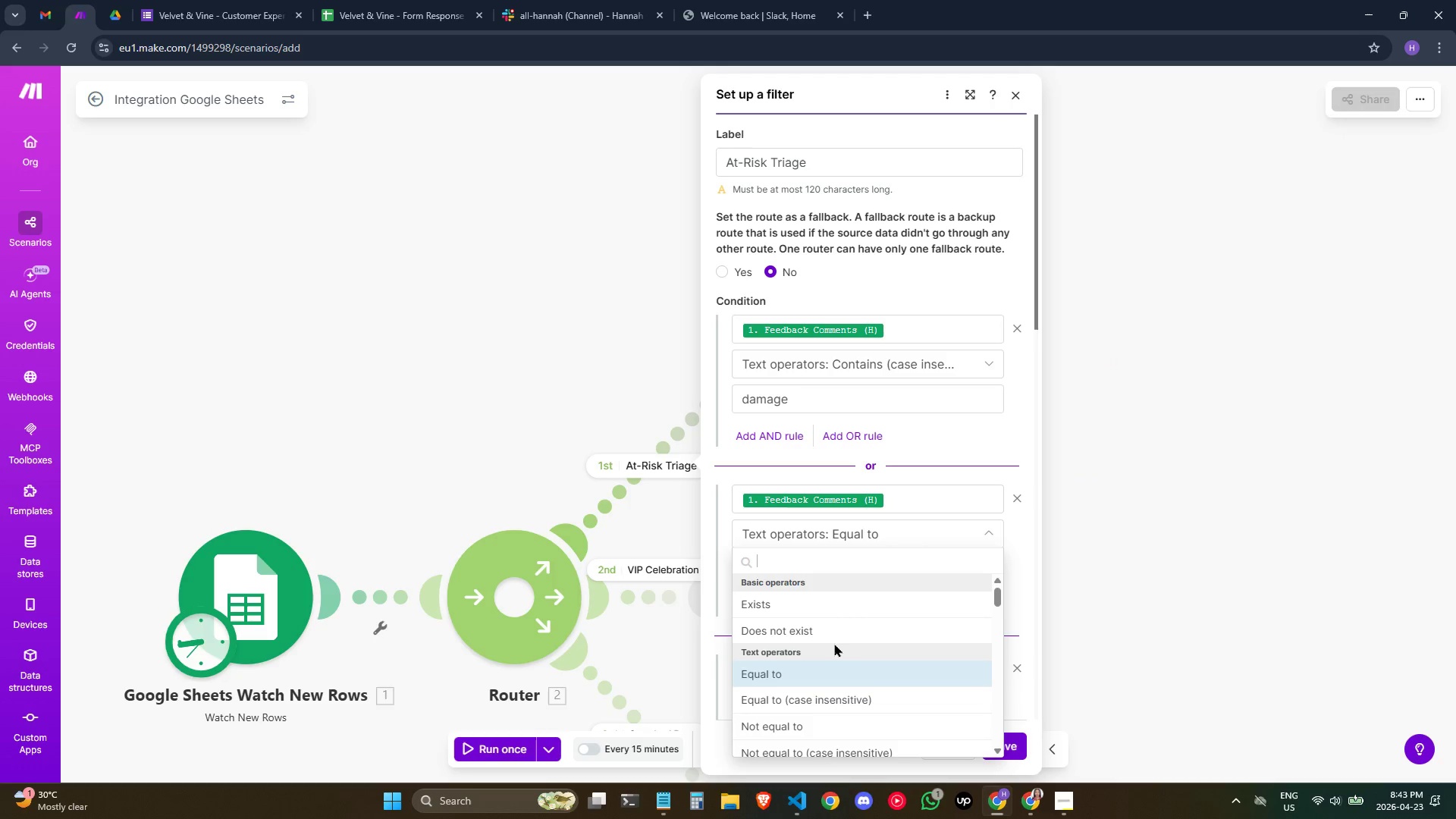 
key(C)
 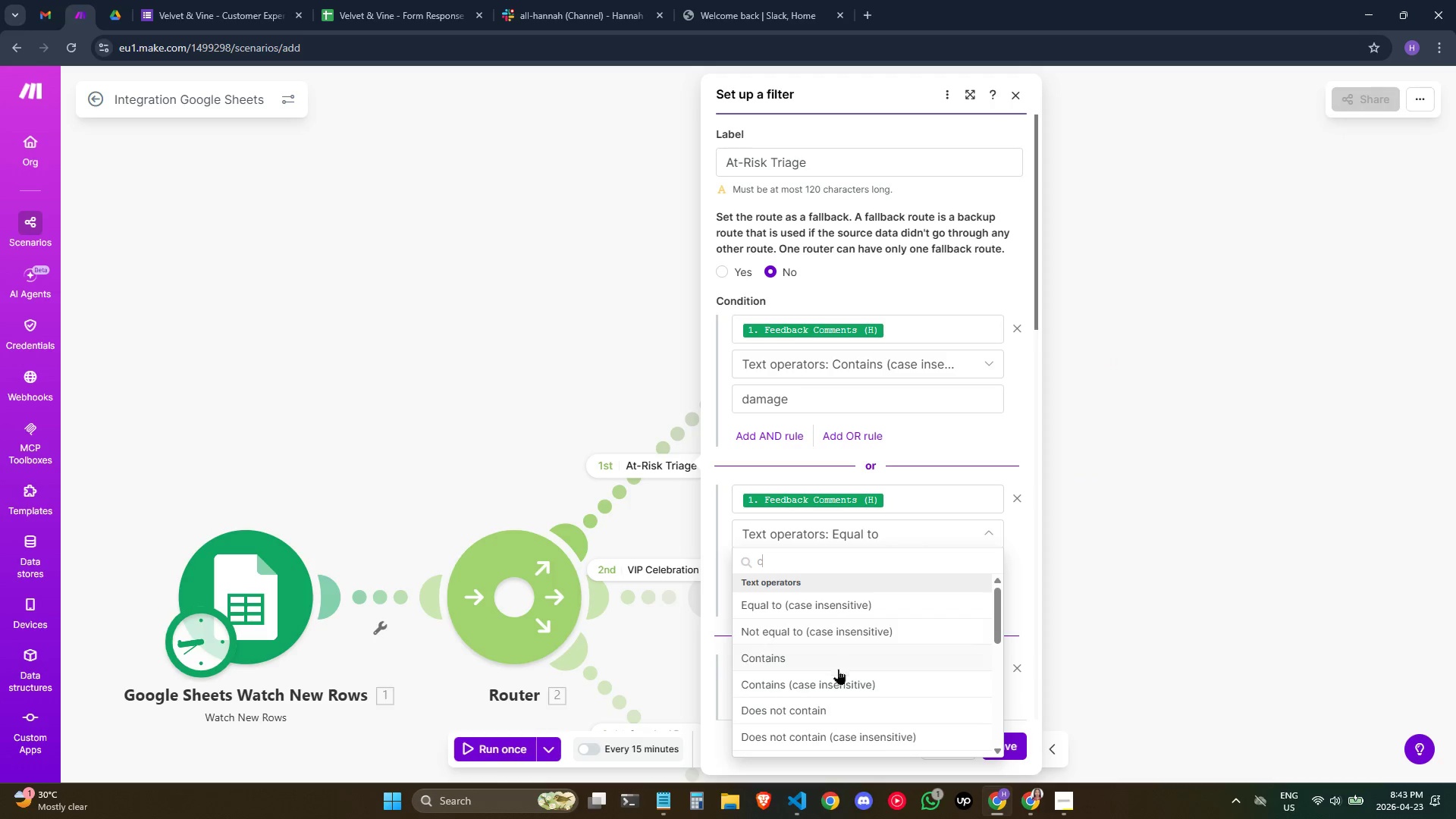 
left_click([834, 679])
 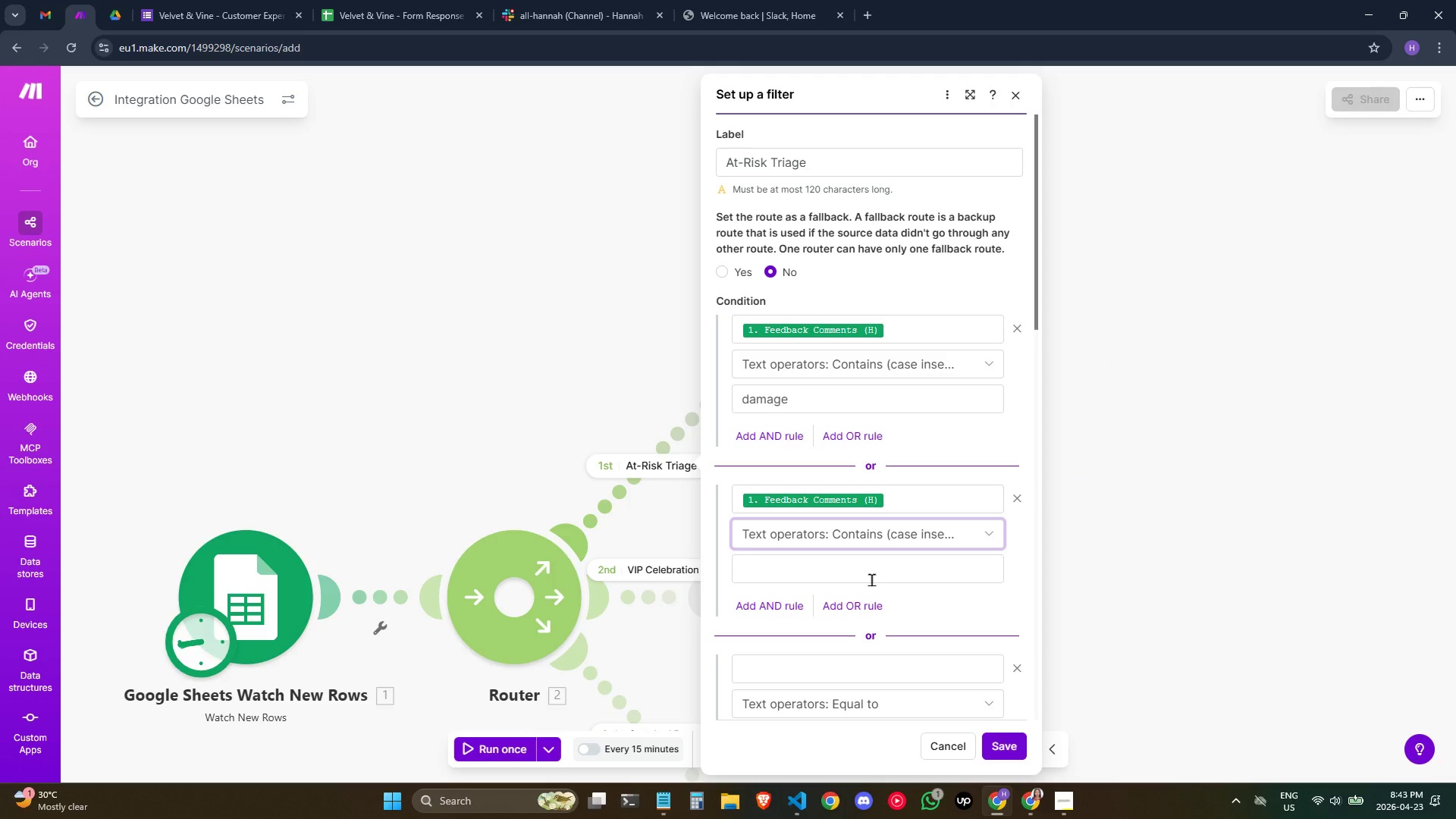 
left_click([871, 579])
 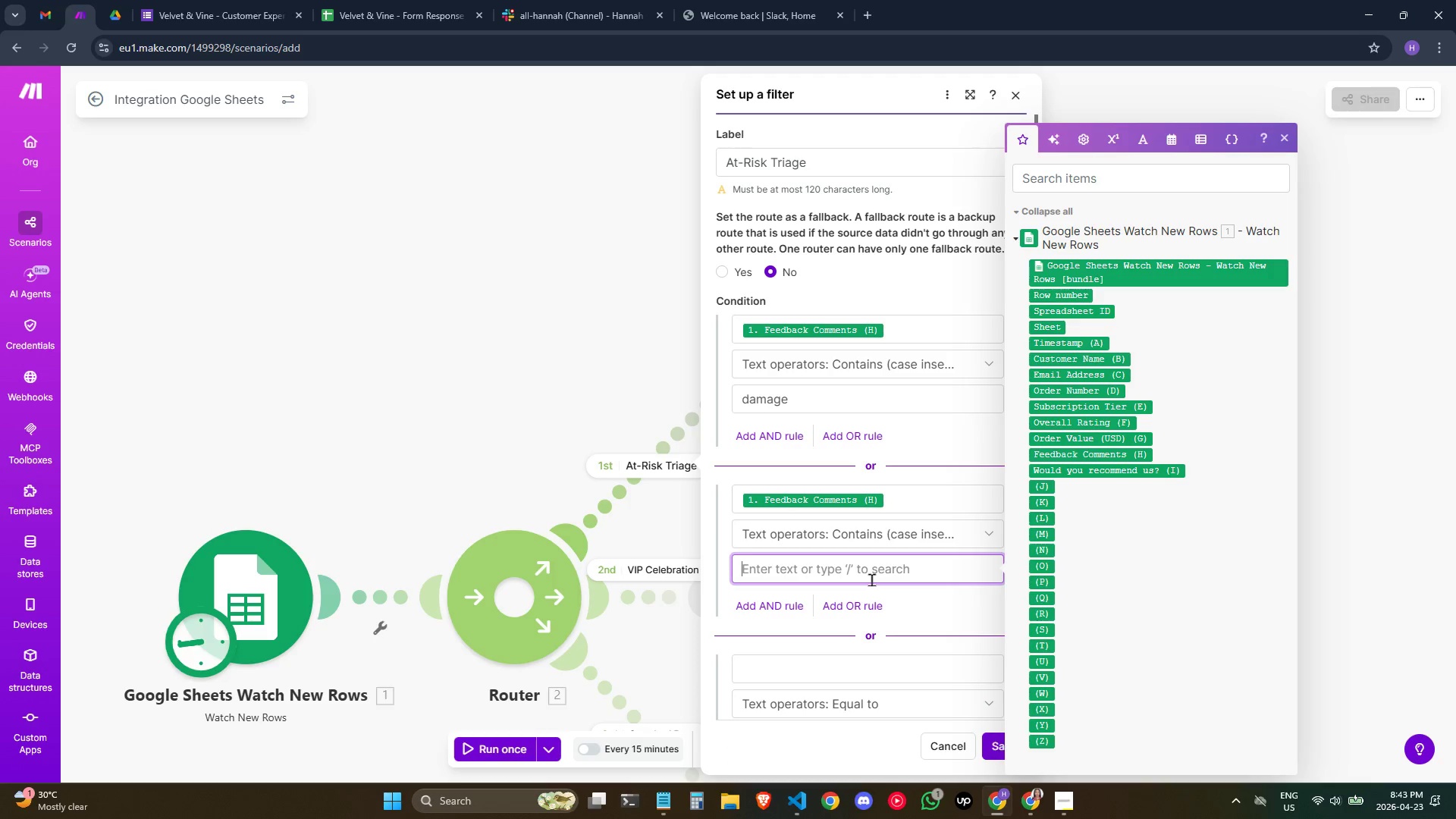 
type(died)
 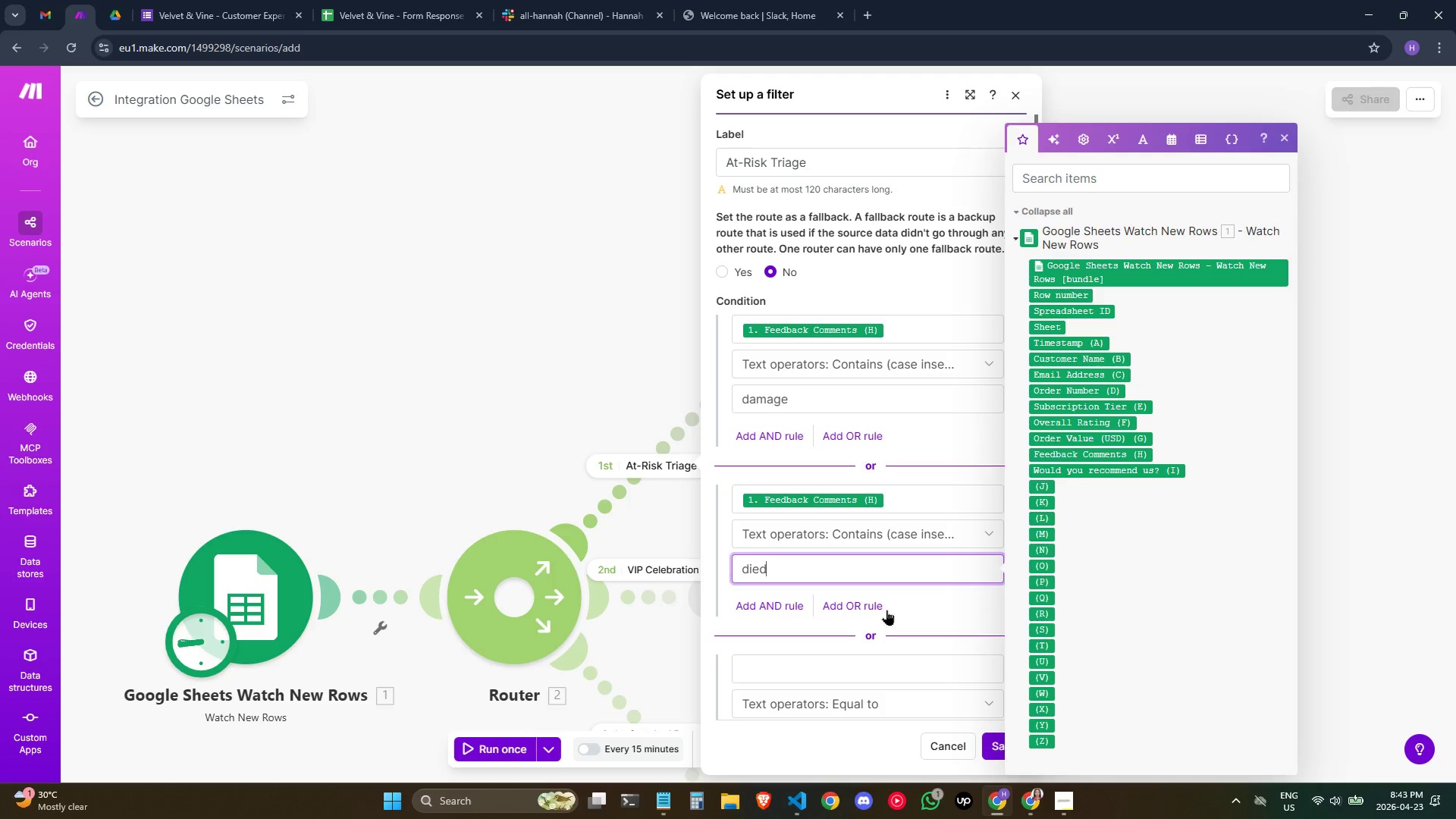 
scroll: coordinate [915, 563], scroll_direction: down, amount: 1.0
 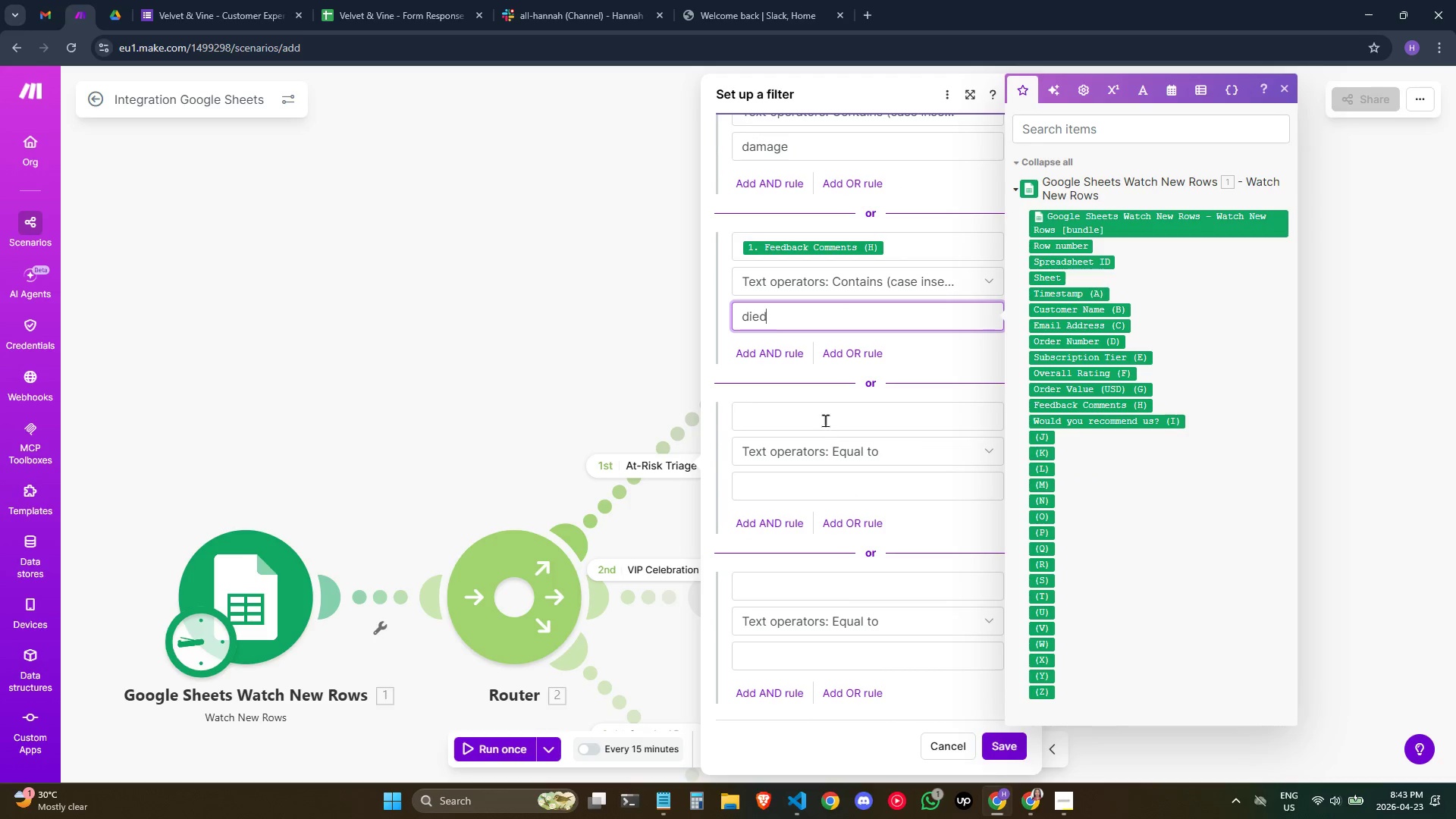 
left_click([825, 420])
 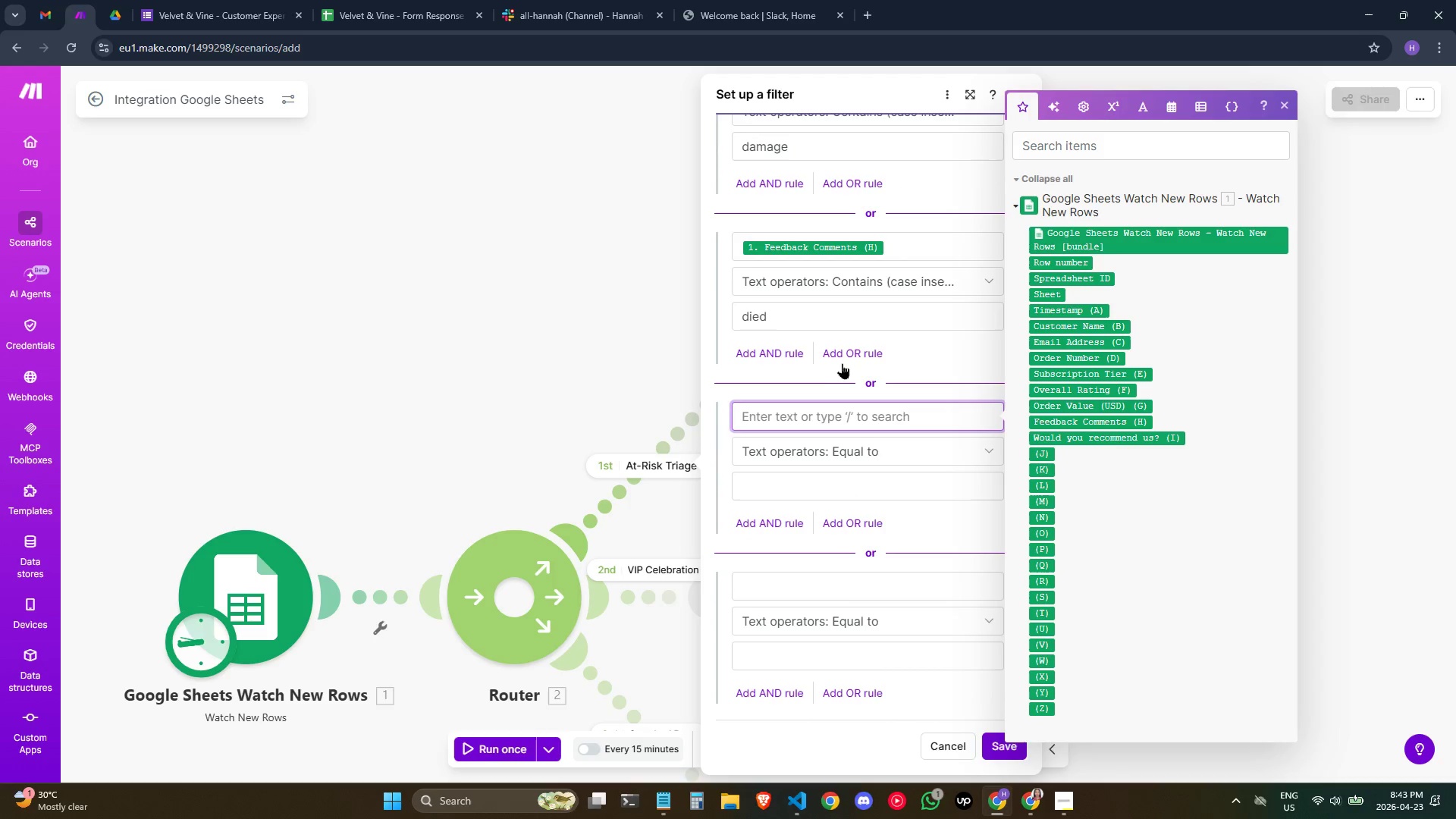 
left_click([850, 354])
 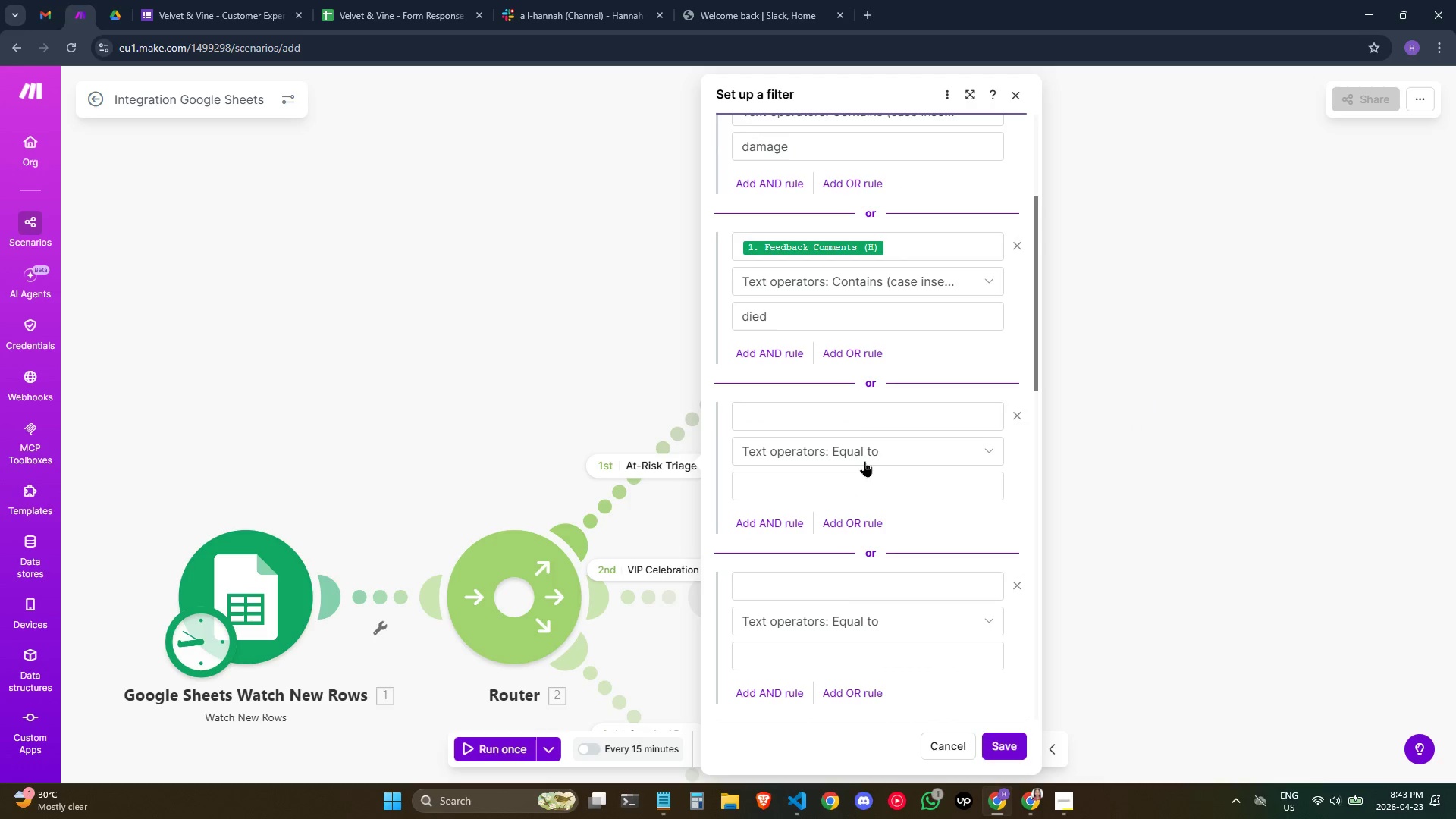 
left_click([858, 411])
 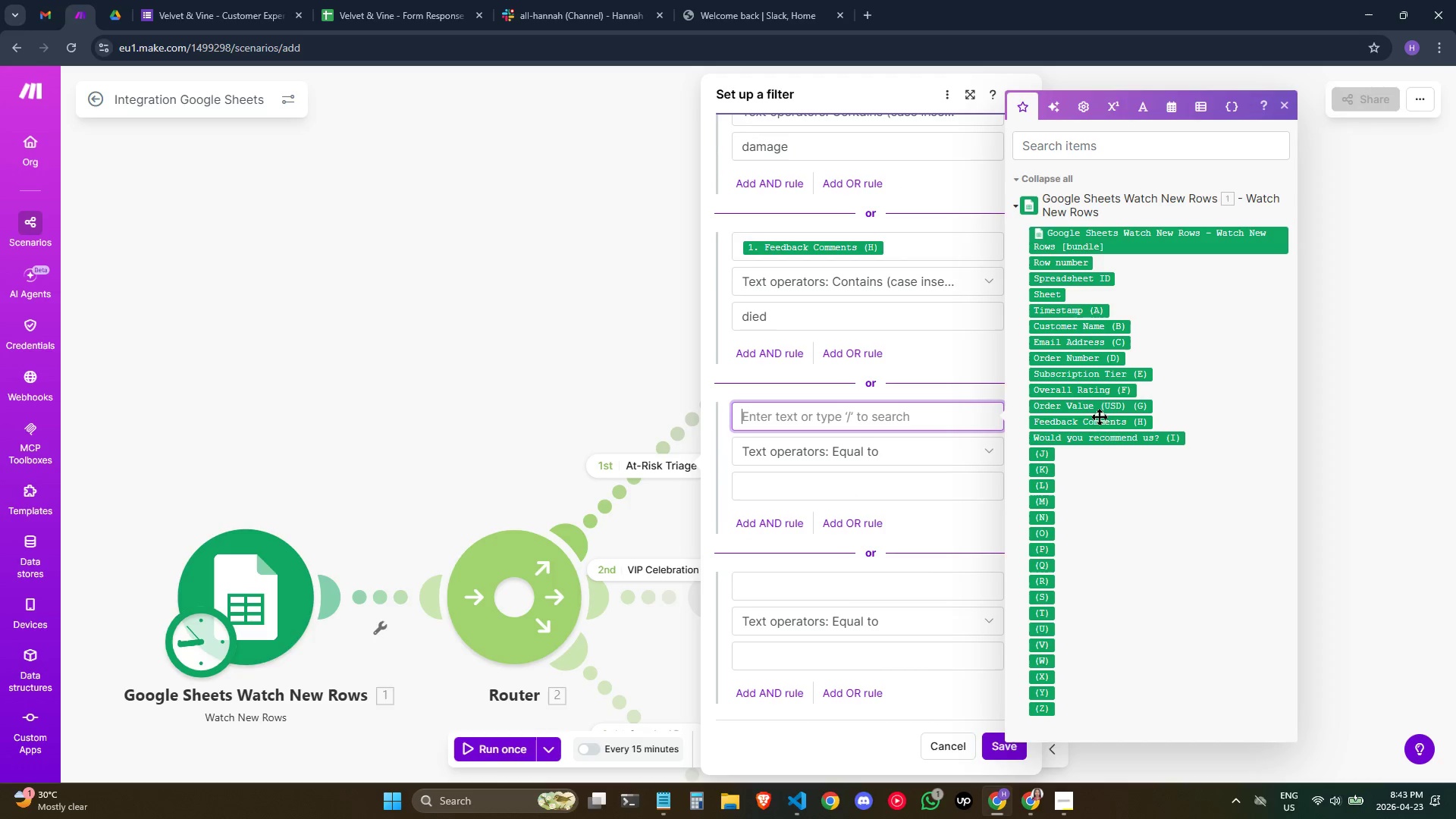 
left_click([1098, 419])
 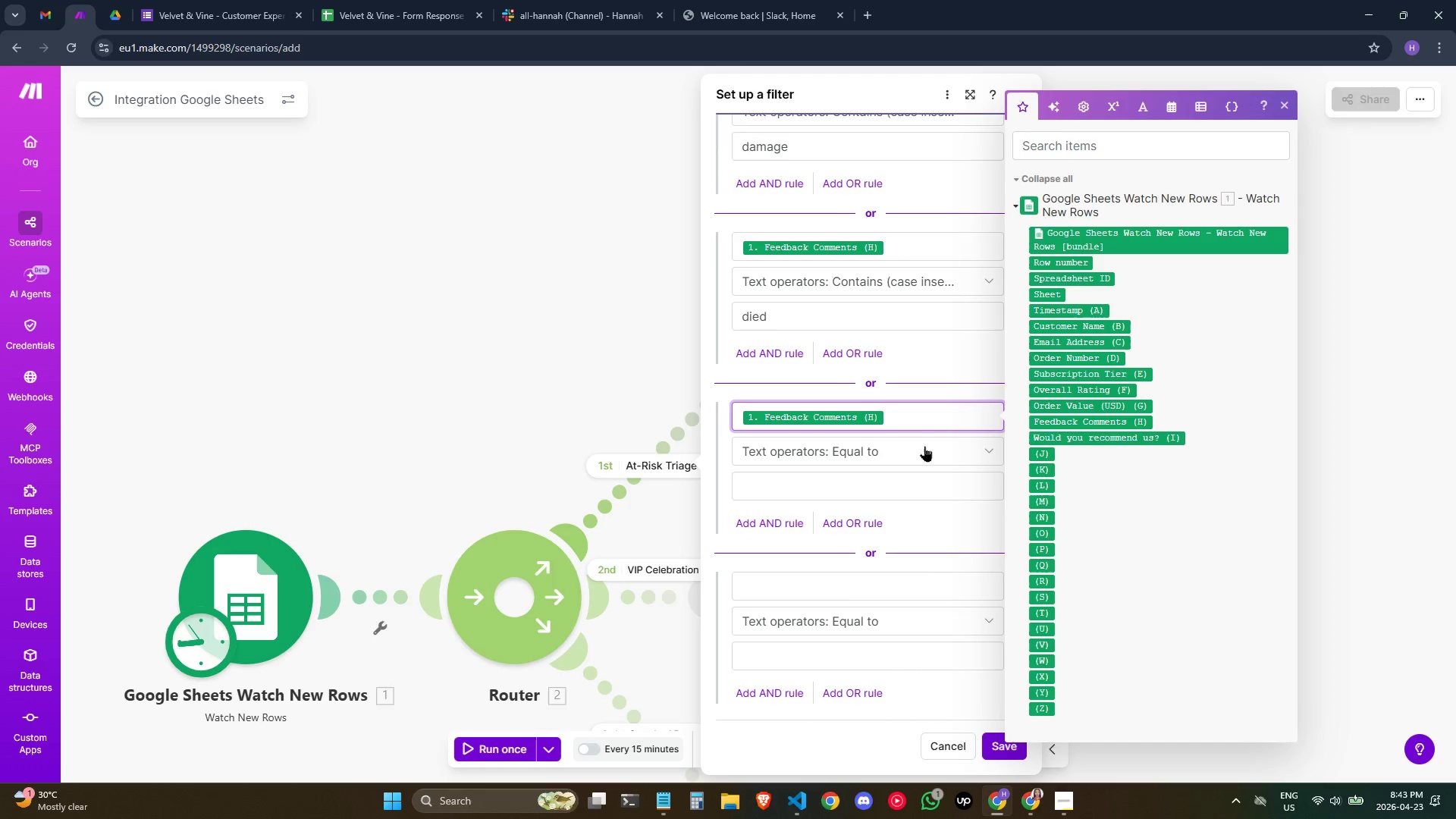 
left_click([924, 446])
 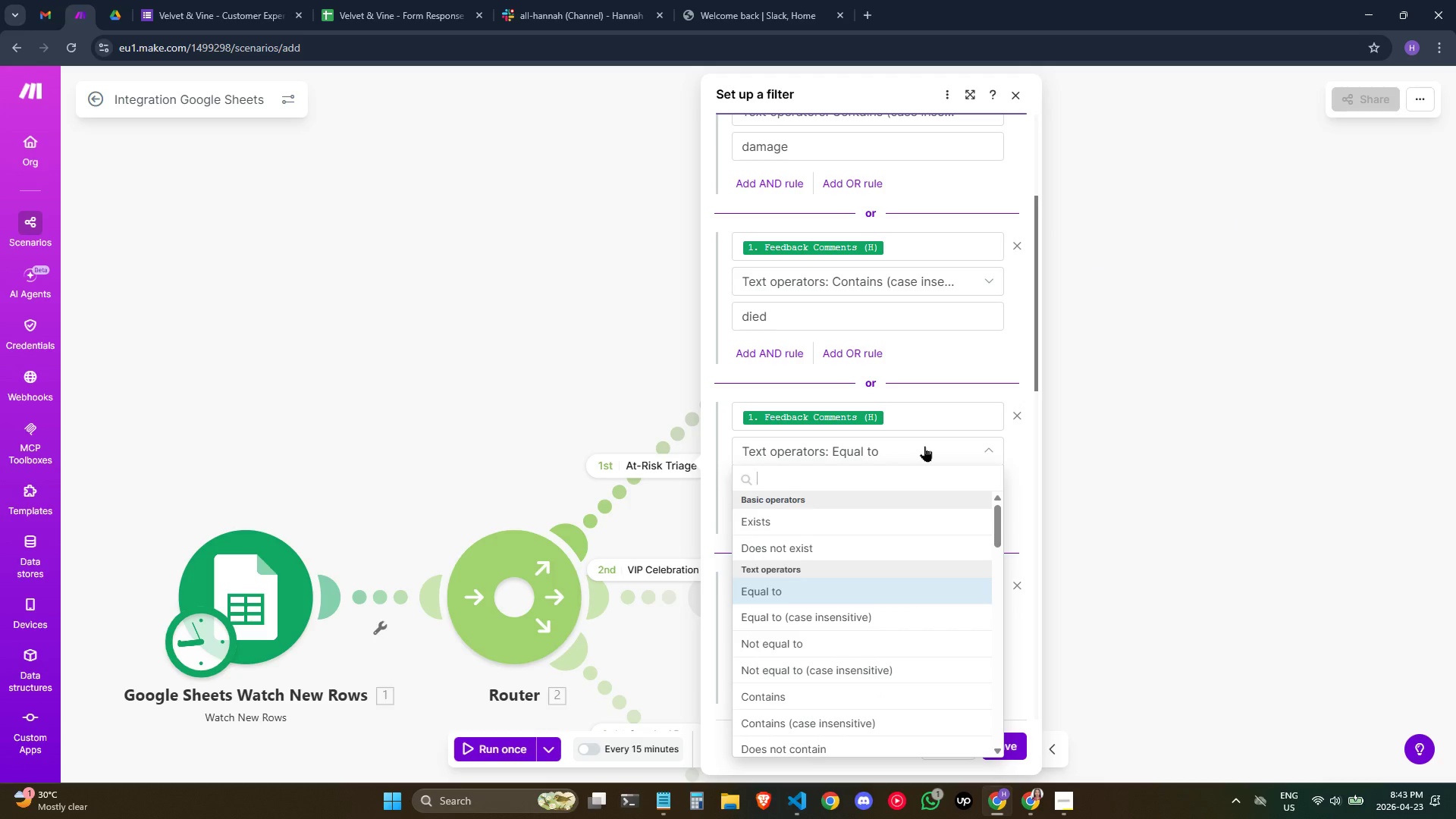 
type(con)
 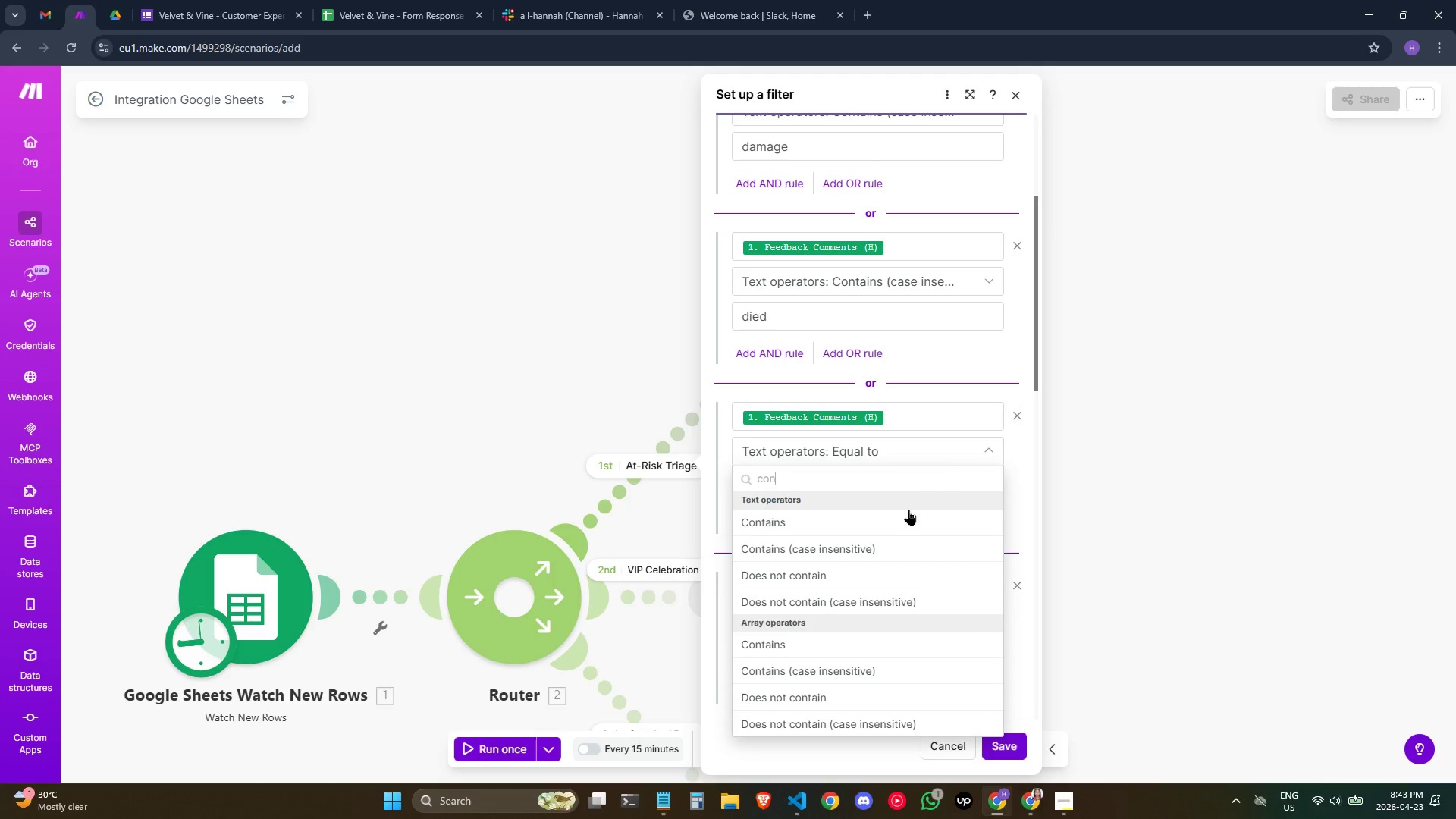 
left_click([903, 538])
 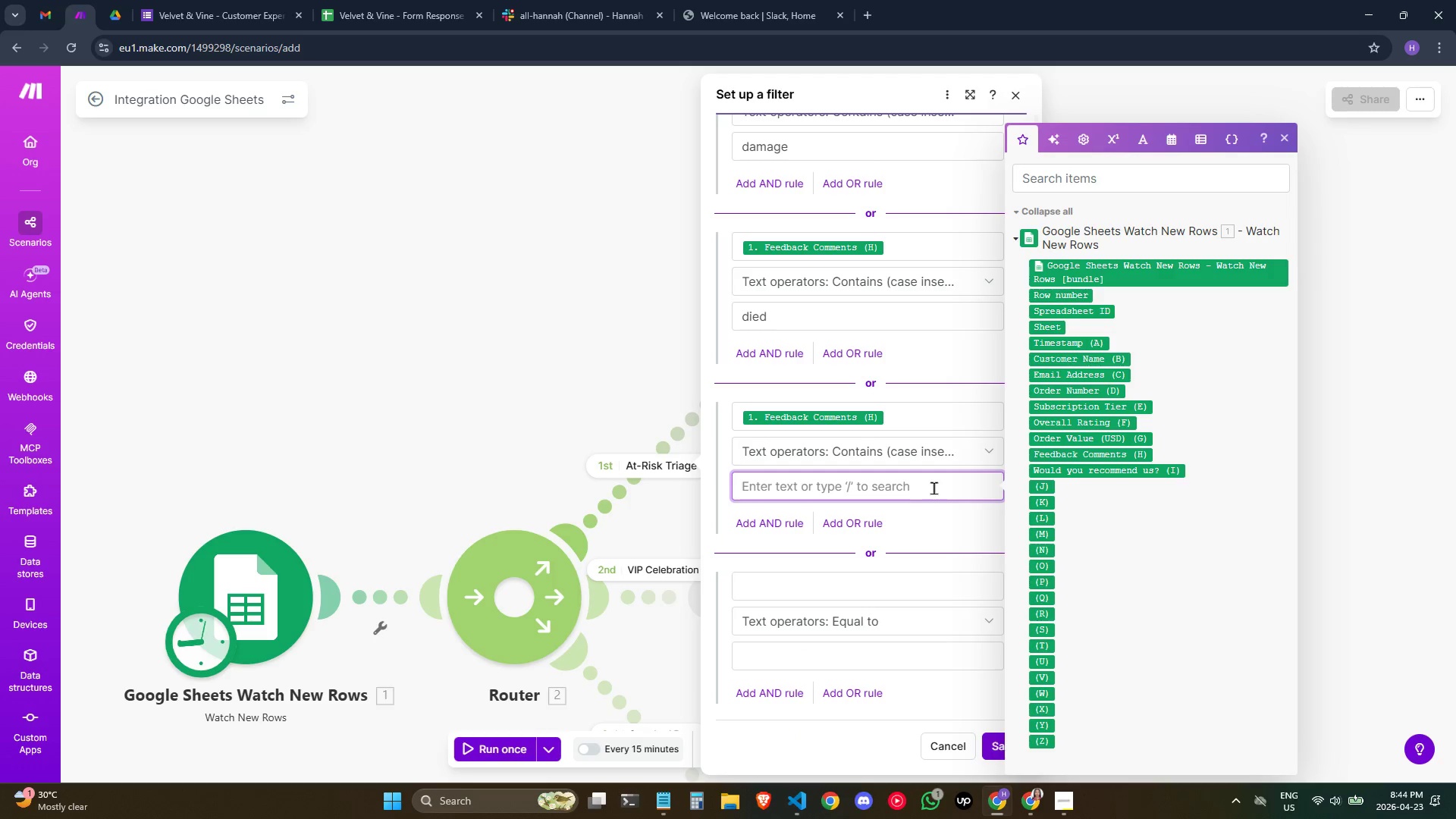 
type(dead)
 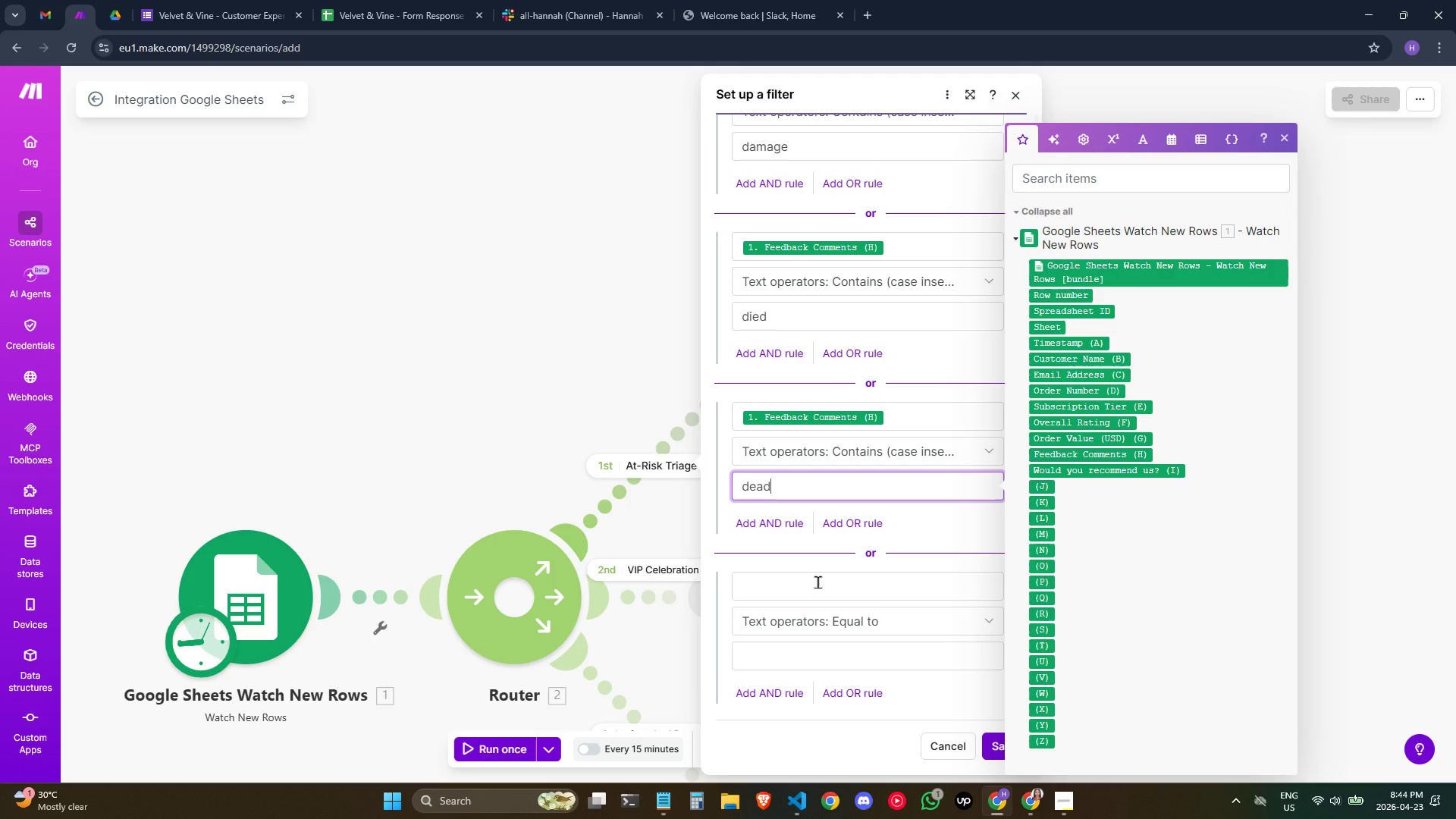 
left_click([815, 585])
 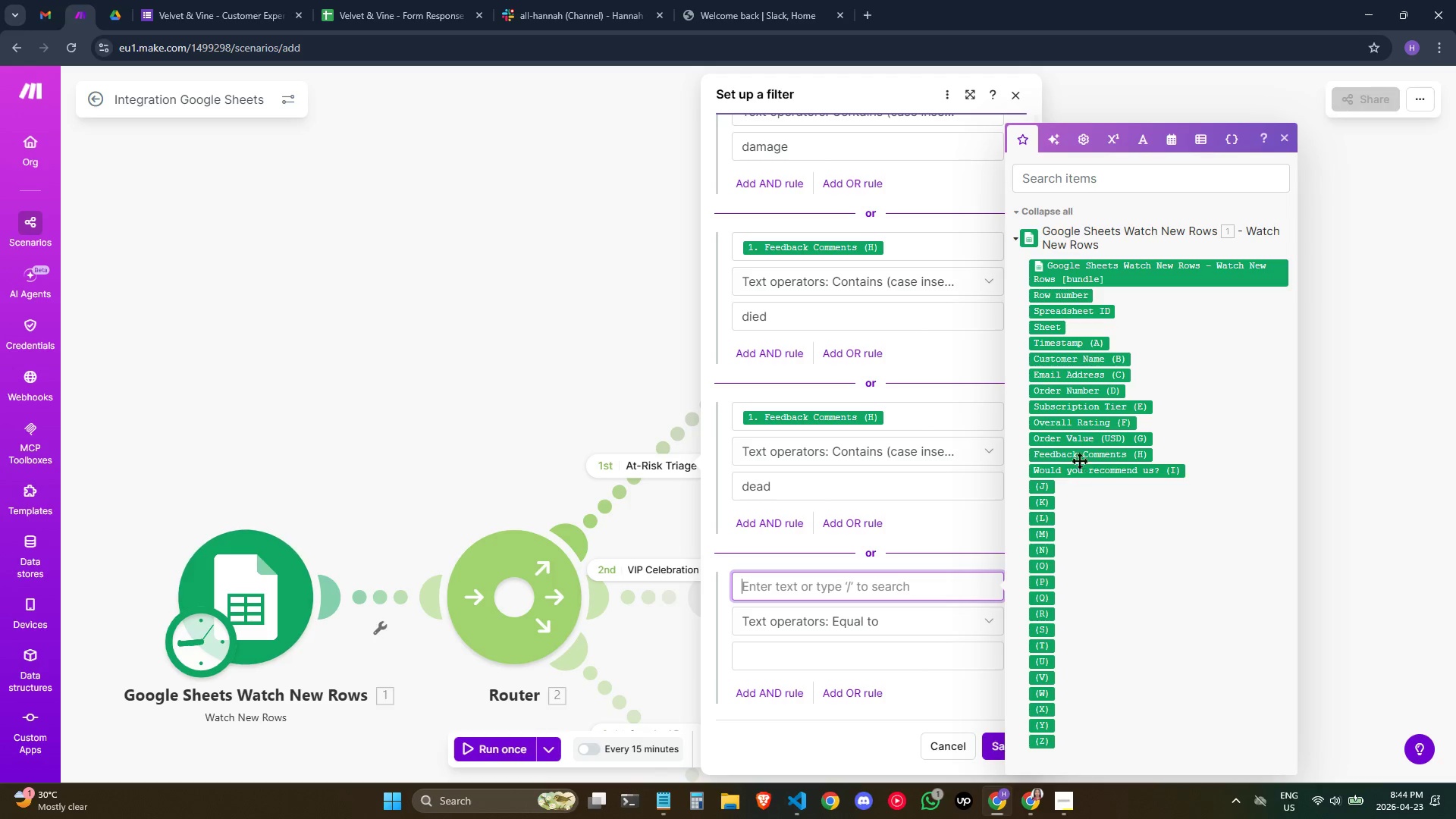 
left_click([1083, 451])
 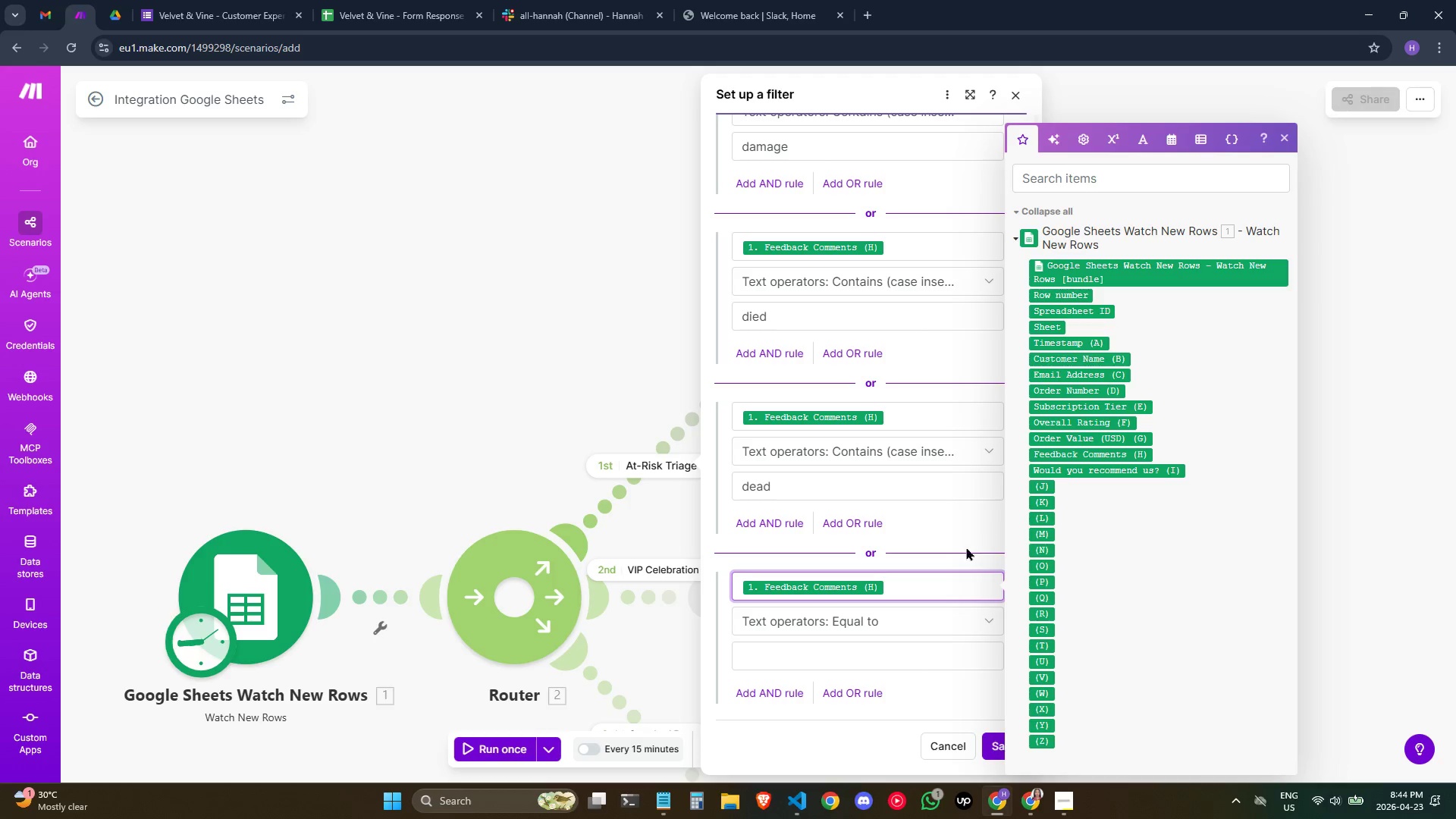 
left_click([901, 621])
 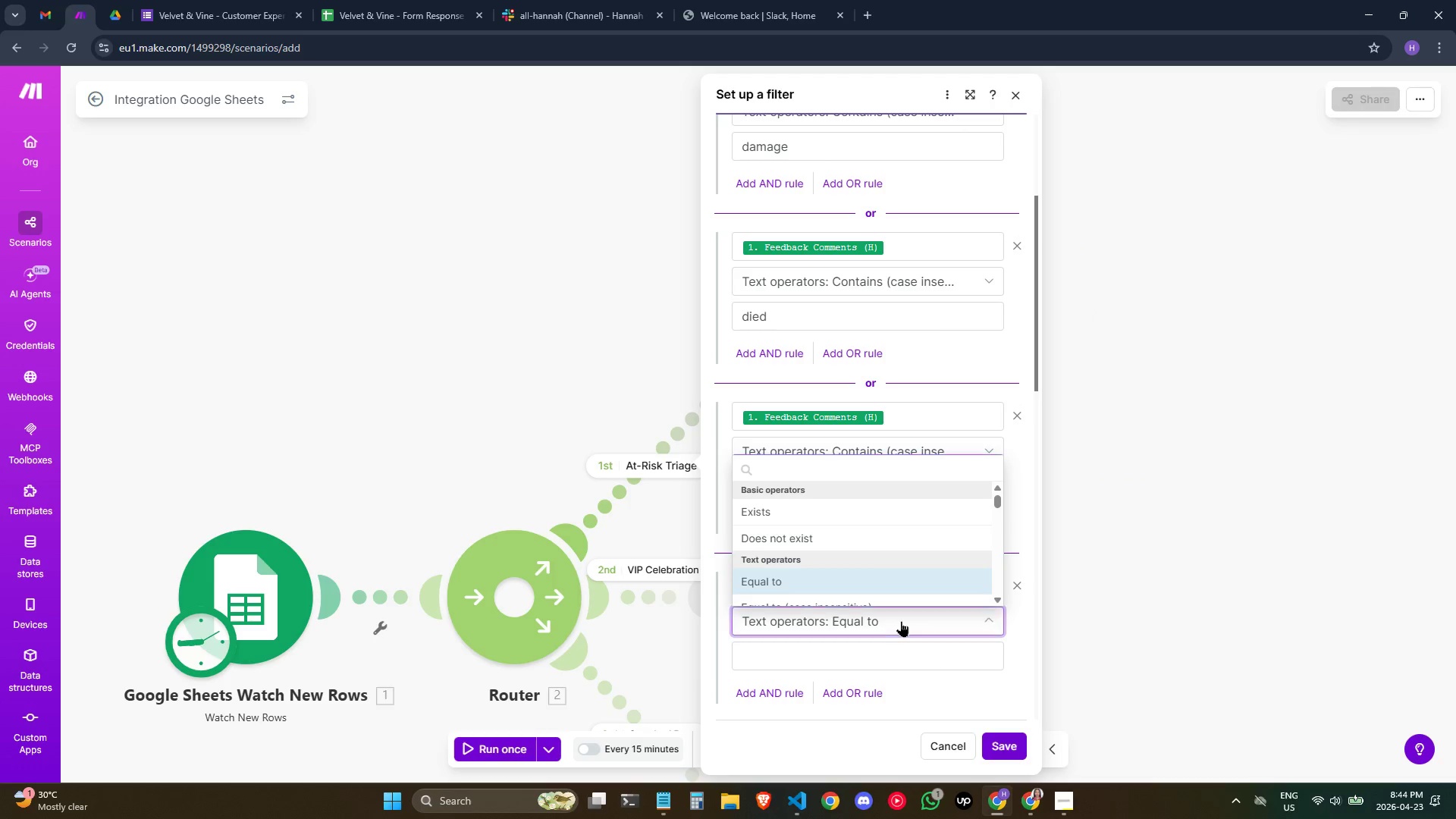 
key(C)
 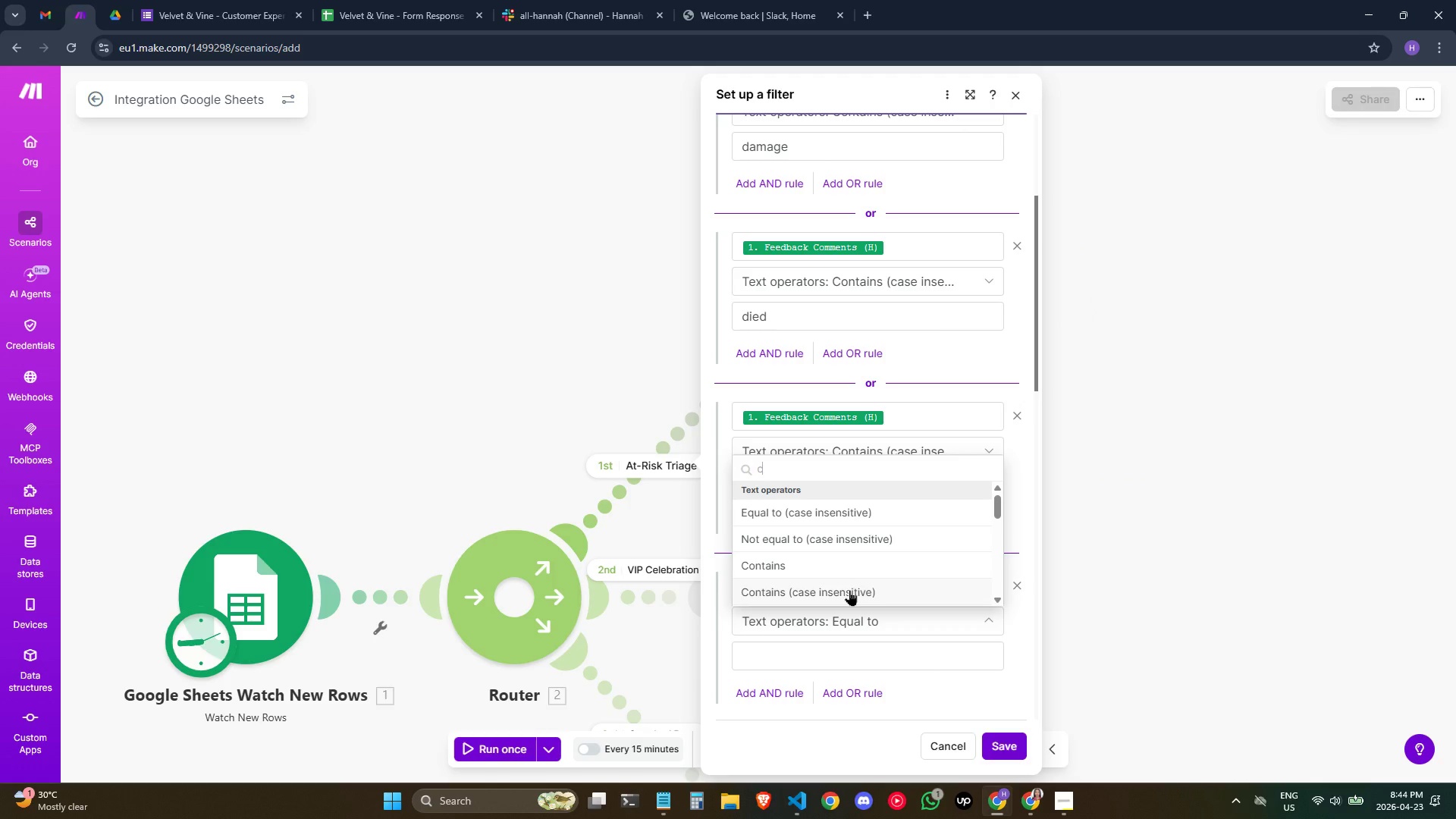 
left_click([849, 590])
 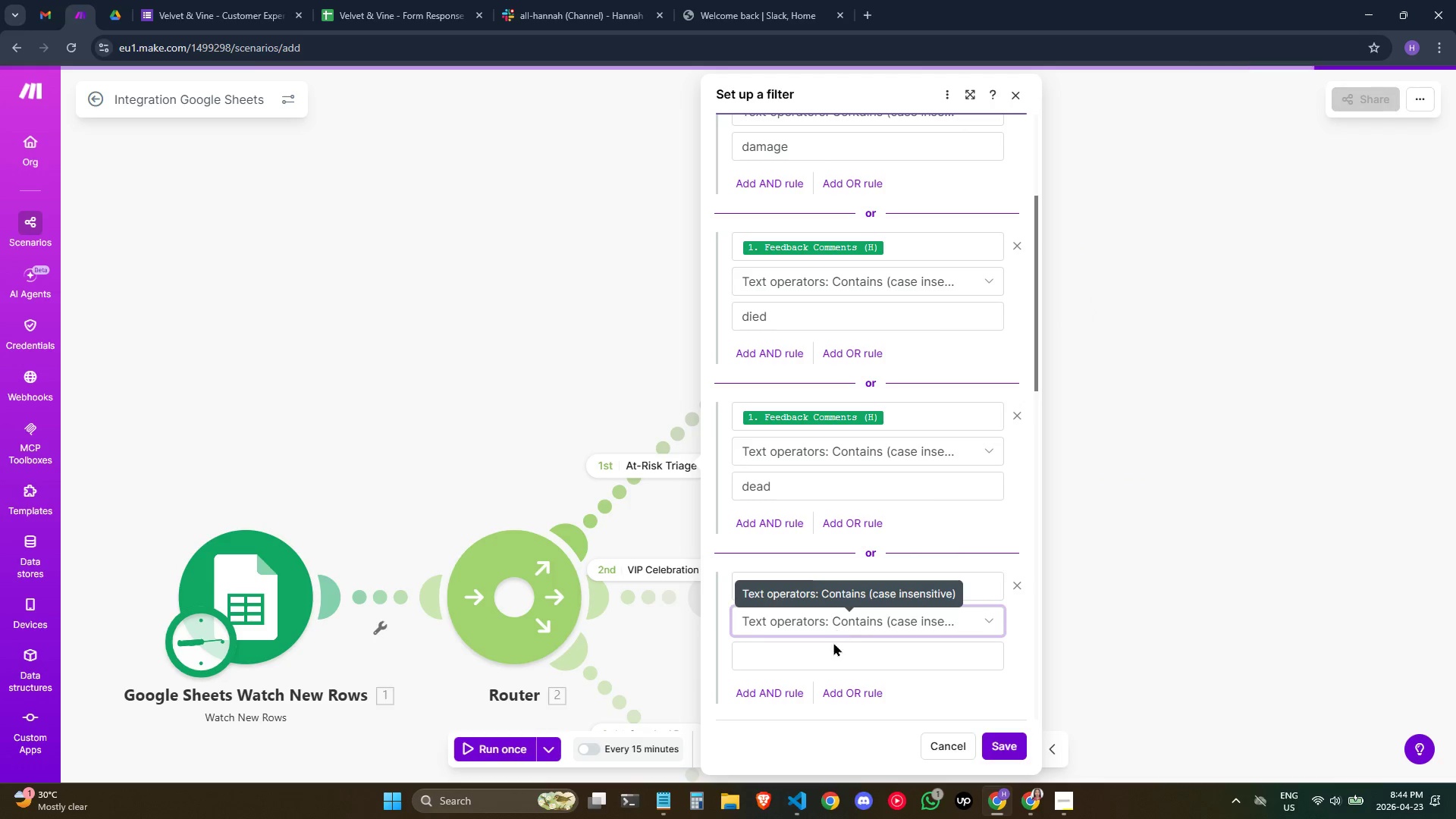 
left_click([839, 657])
 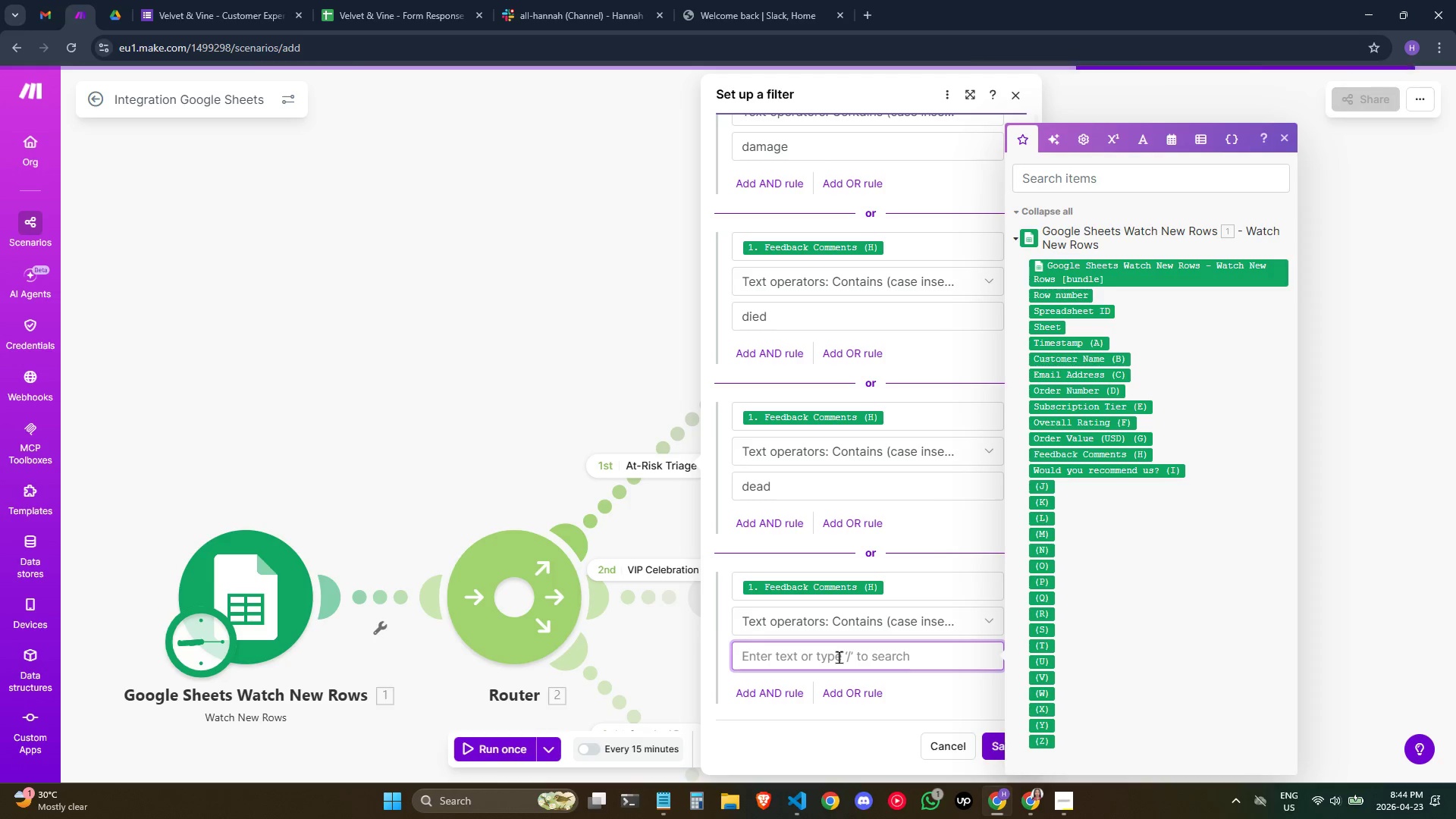 
type(missing)
 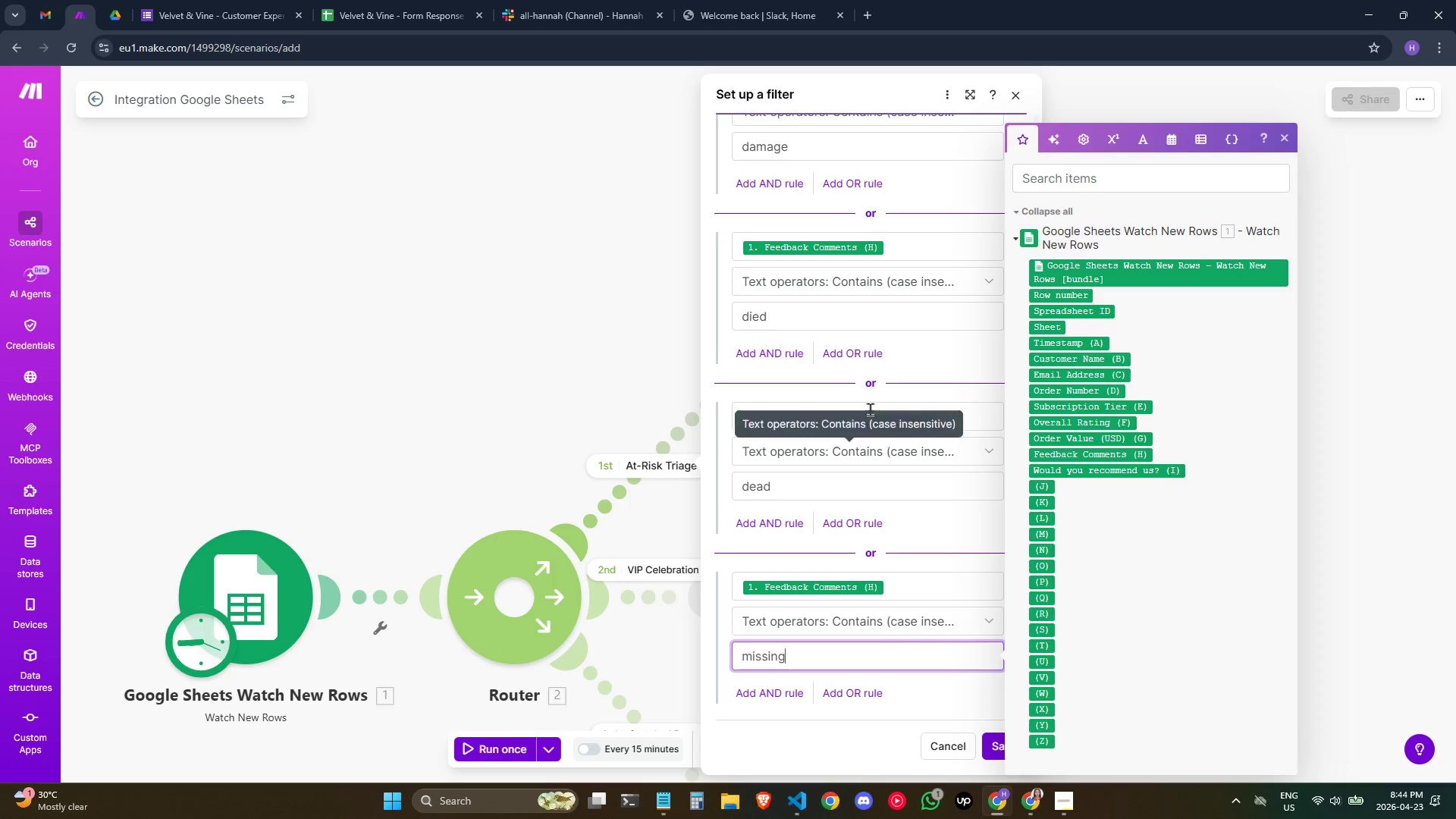 
scroll: coordinate [880, 369], scroll_direction: down, amount: 1.0
 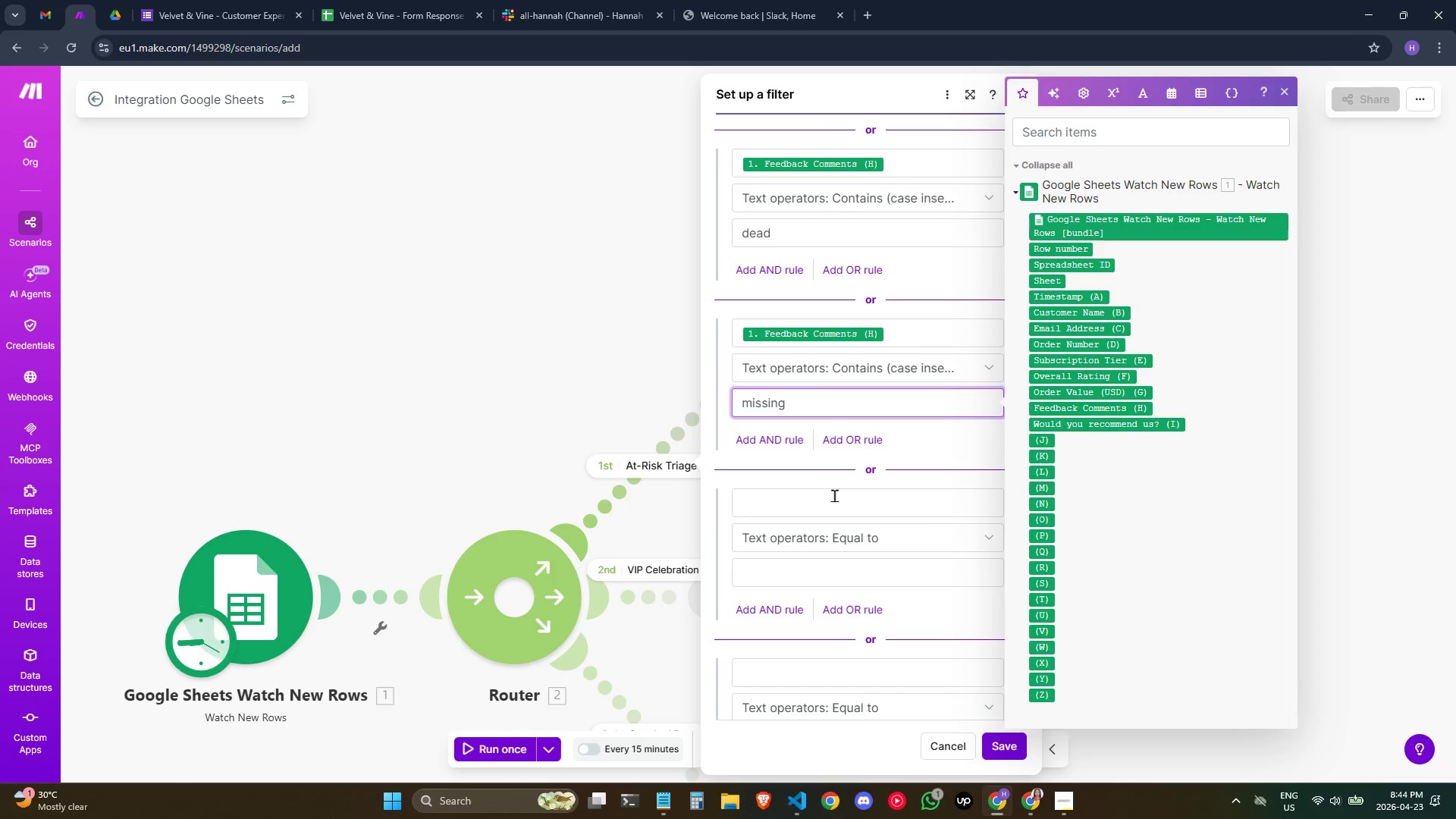 
left_click([832, 497])
 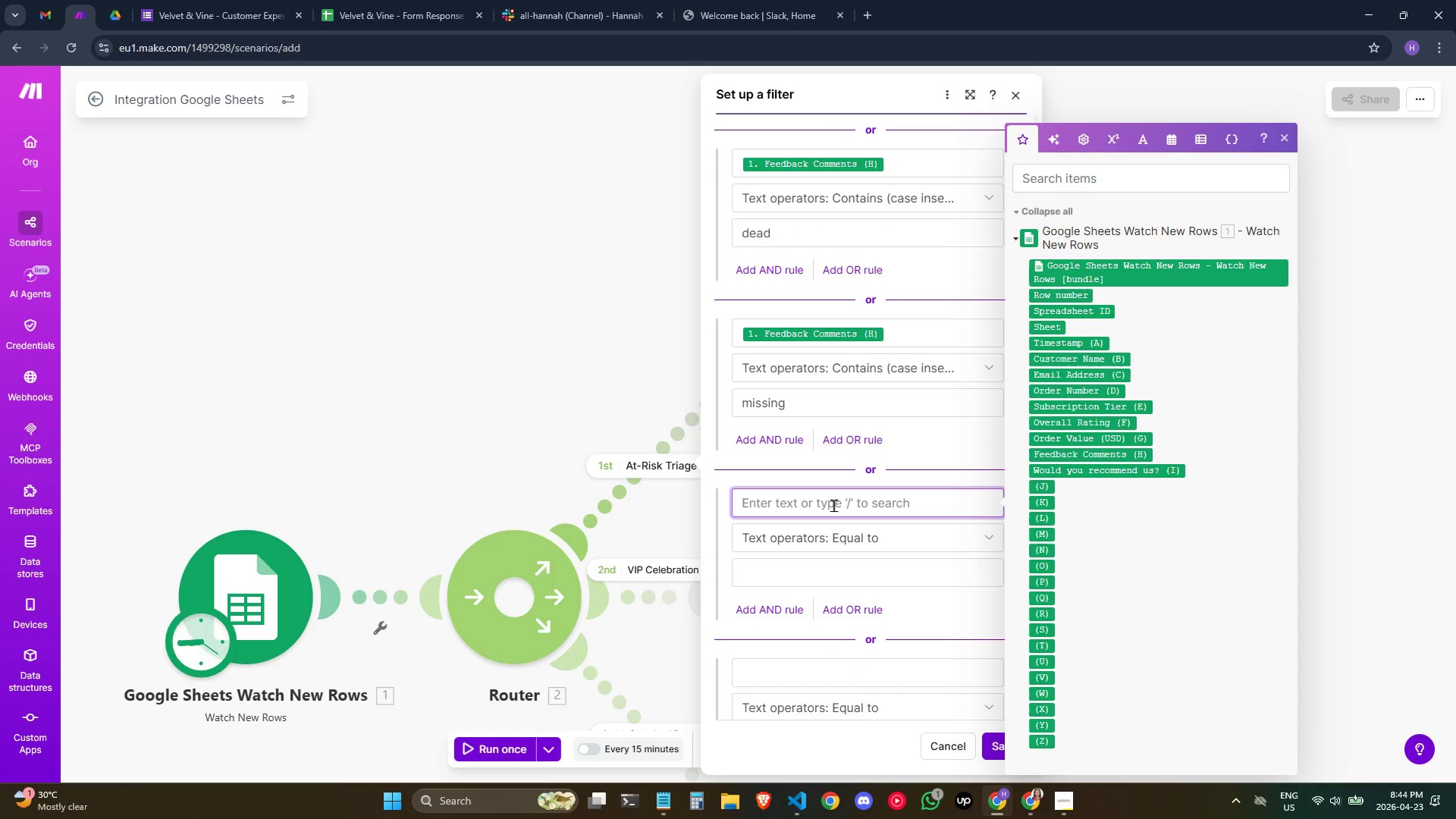 
left_click([833, 505])
 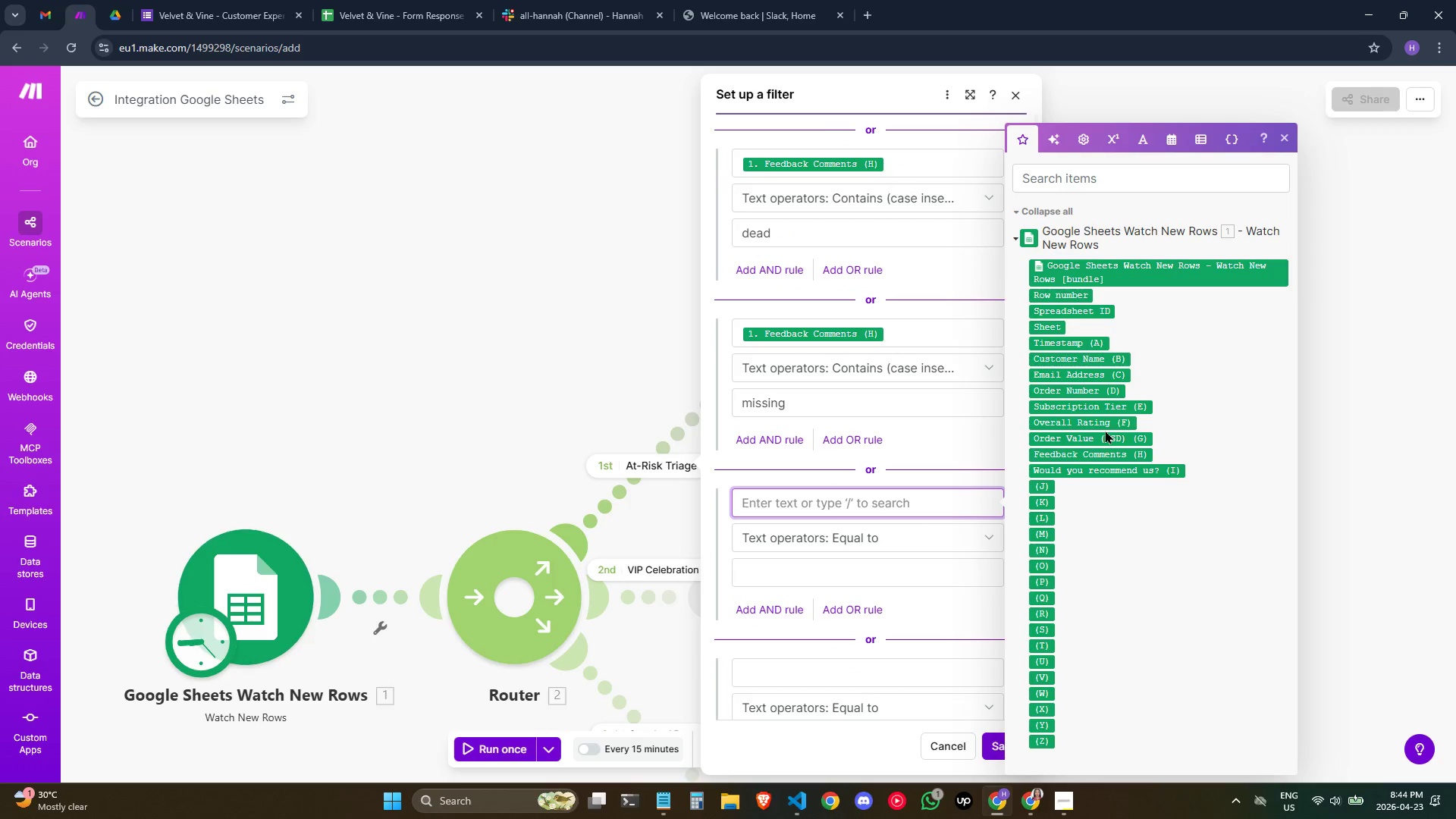 
left_click([1087, 459])
 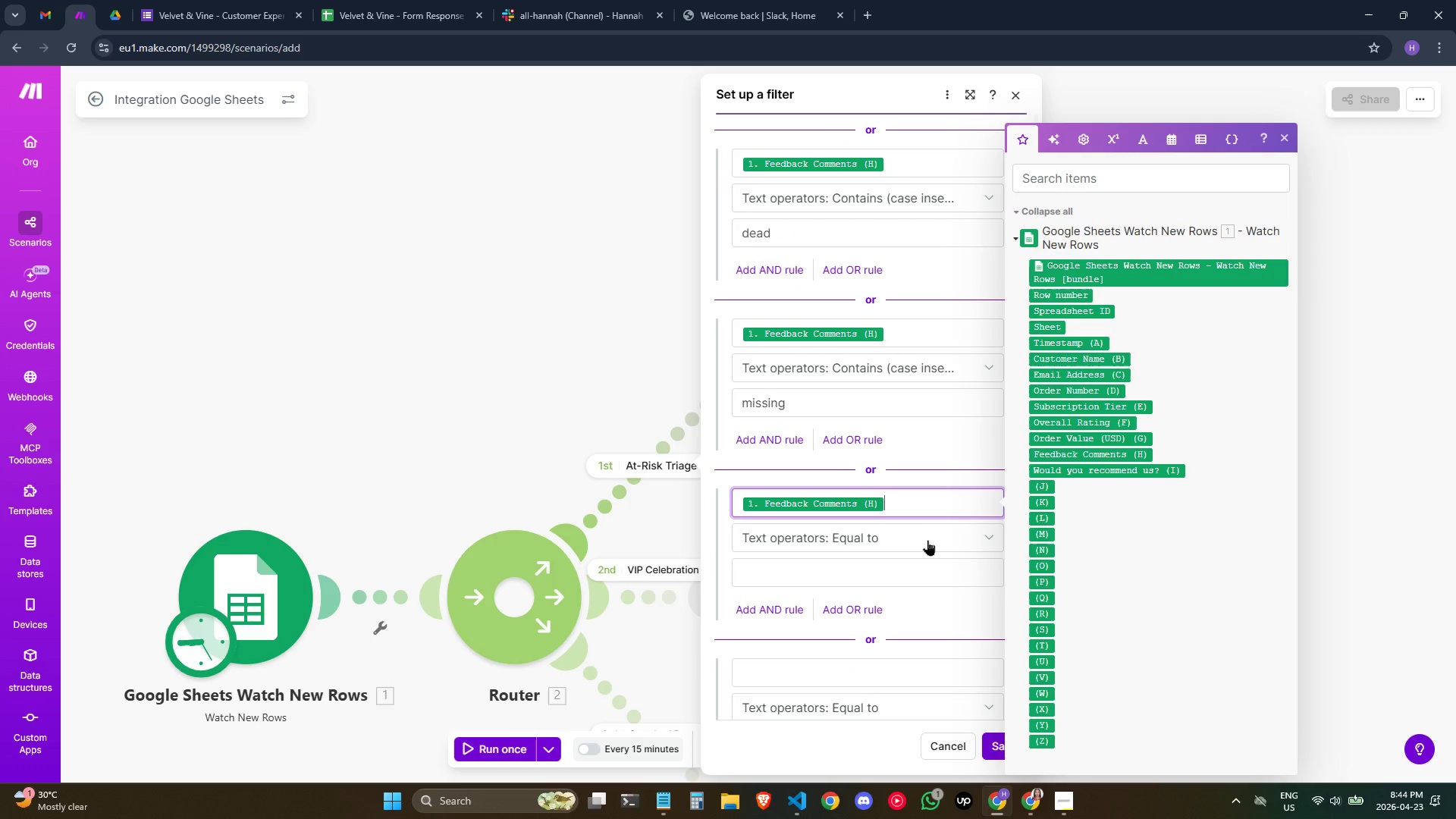 
left_click([927, 540])
 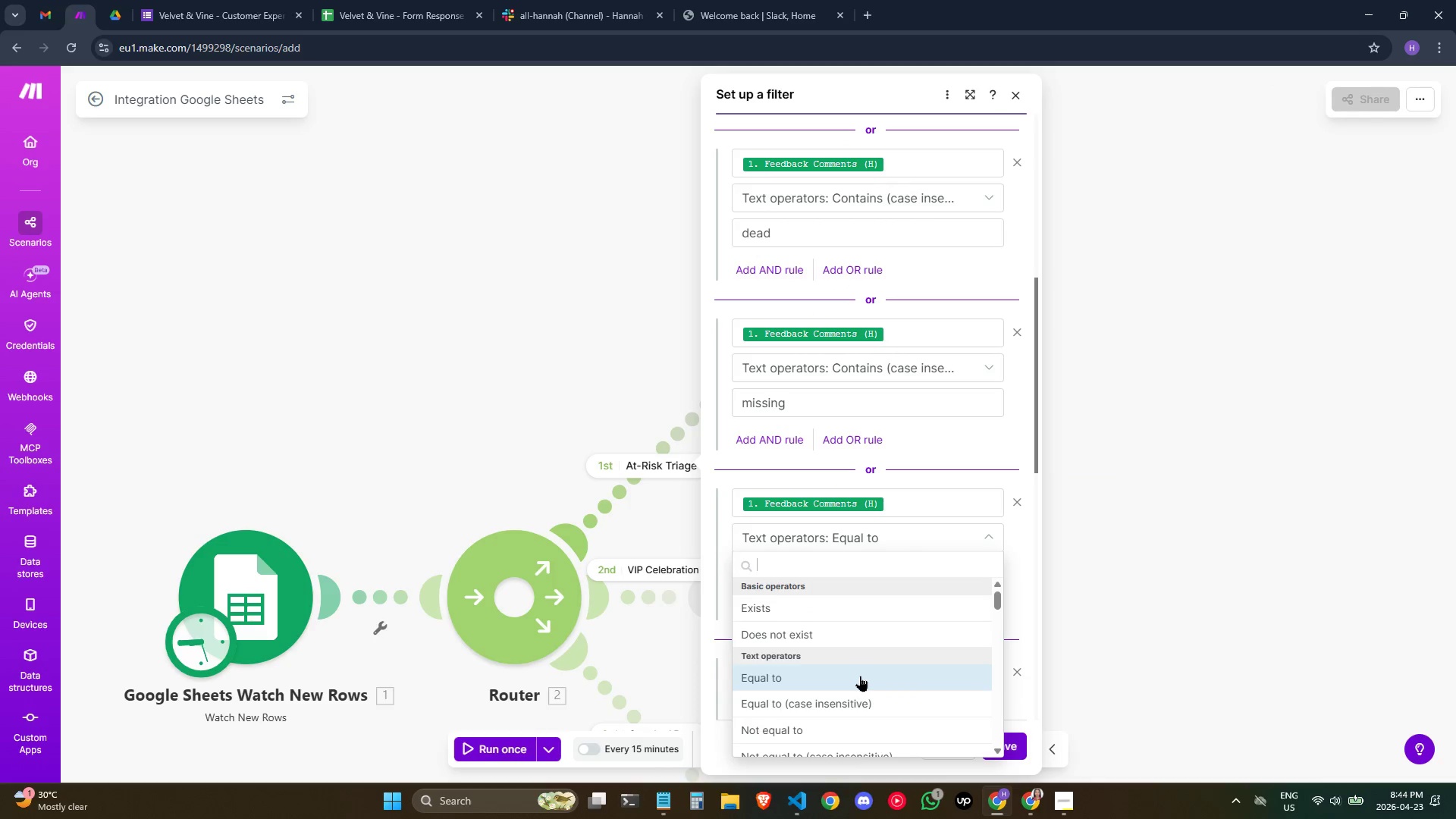 
key(C)
 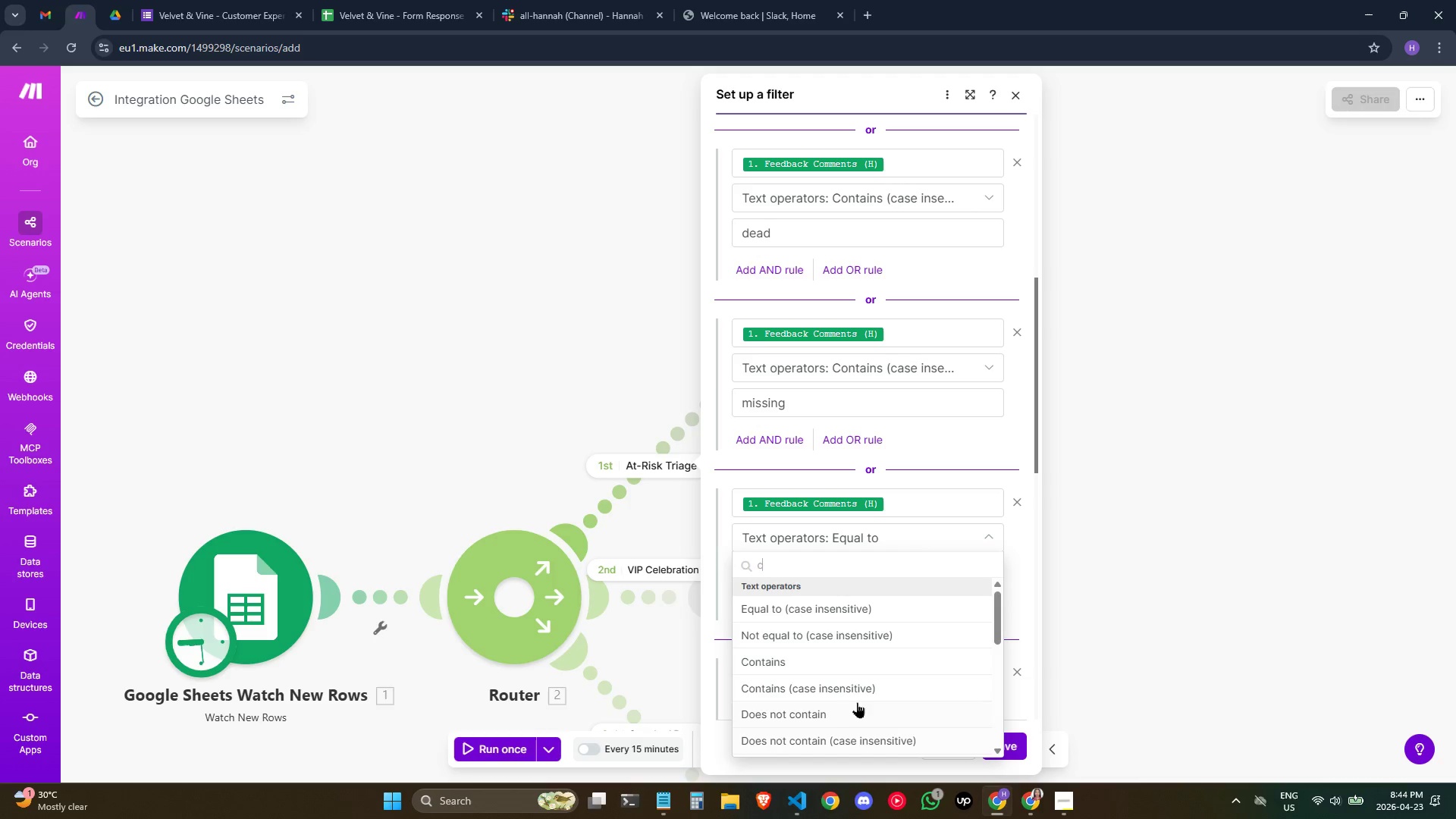 
left_click([862, 688])
 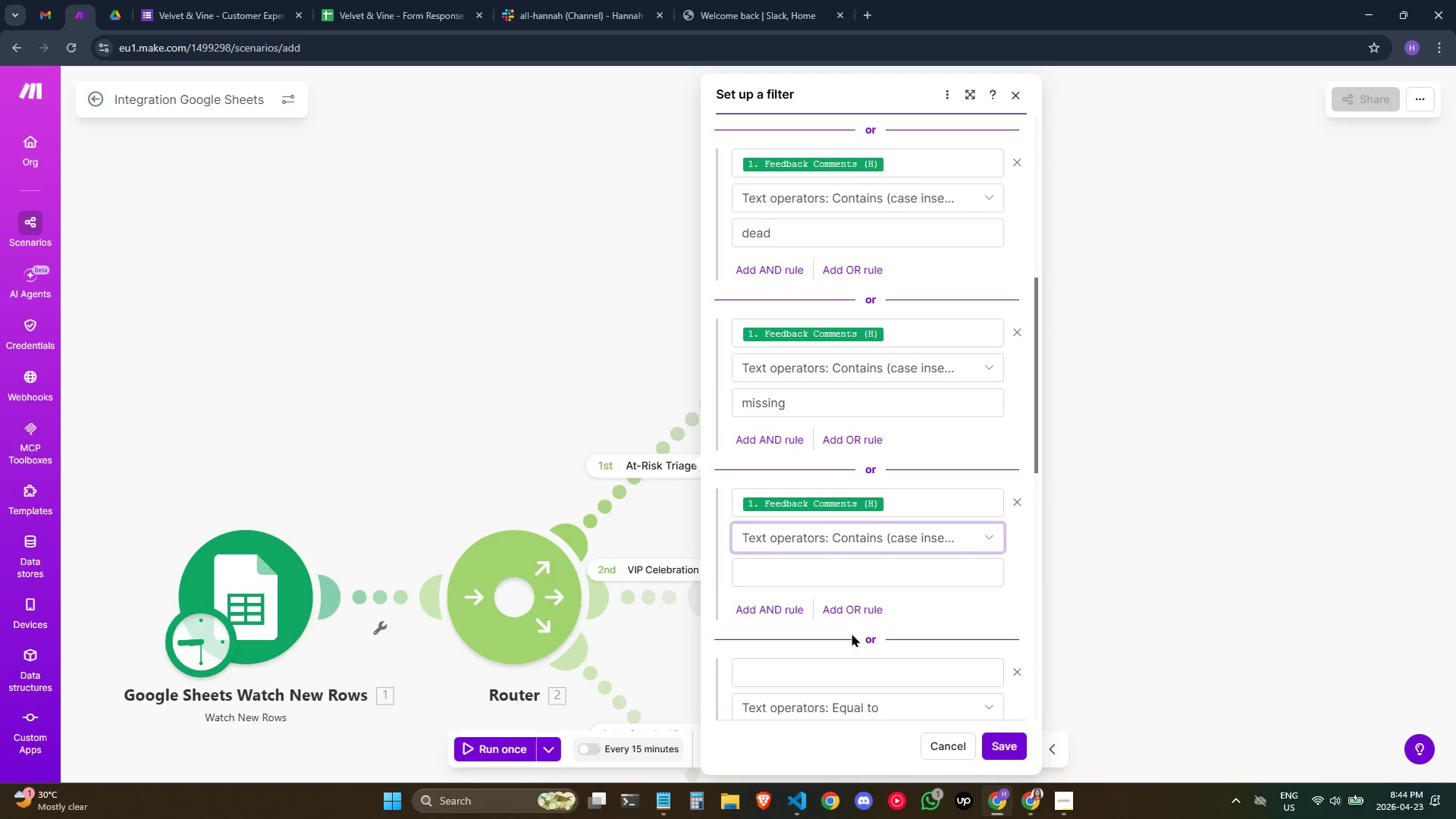 
left_click([862, 586])
 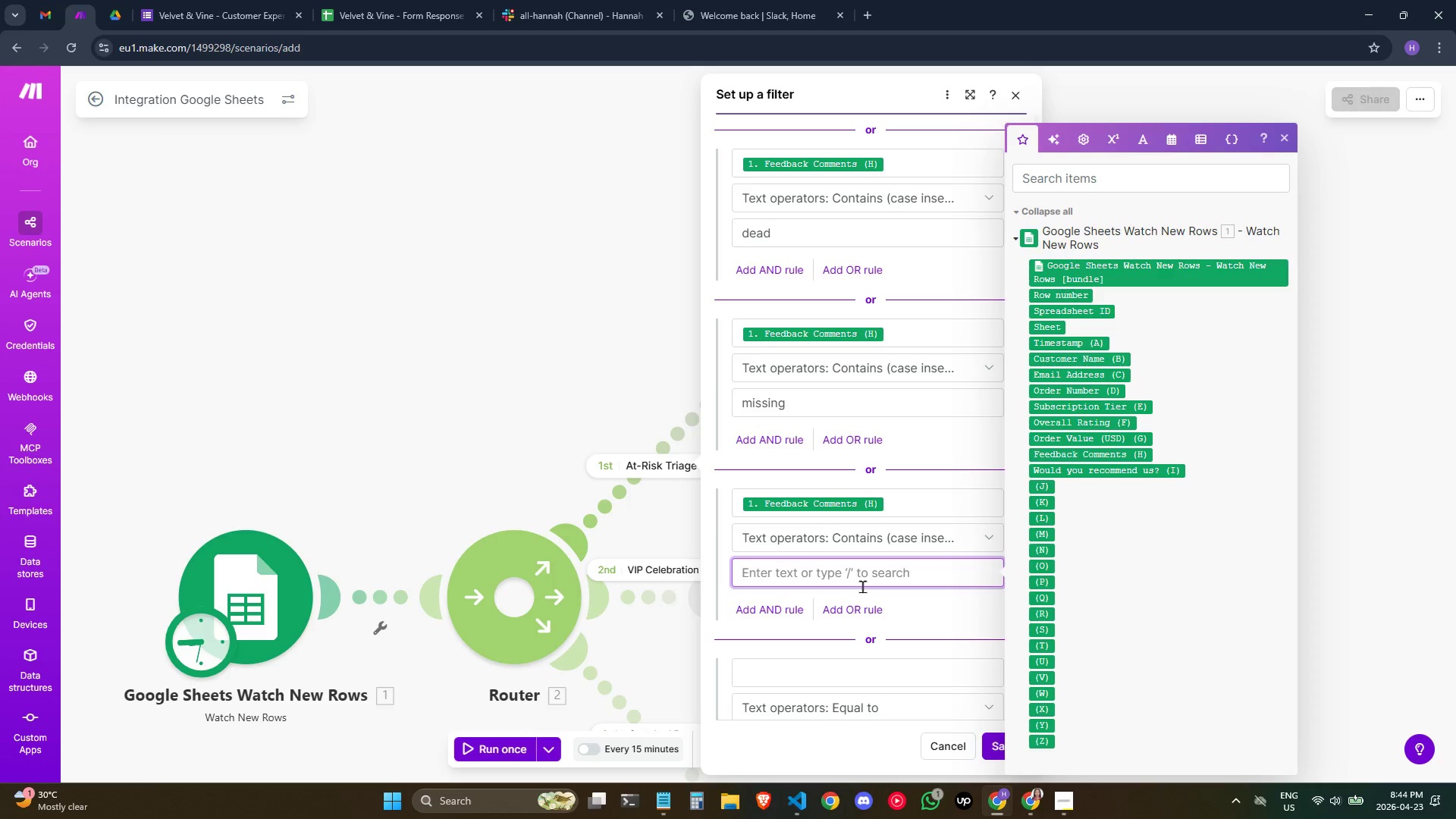 
type(wrong)
 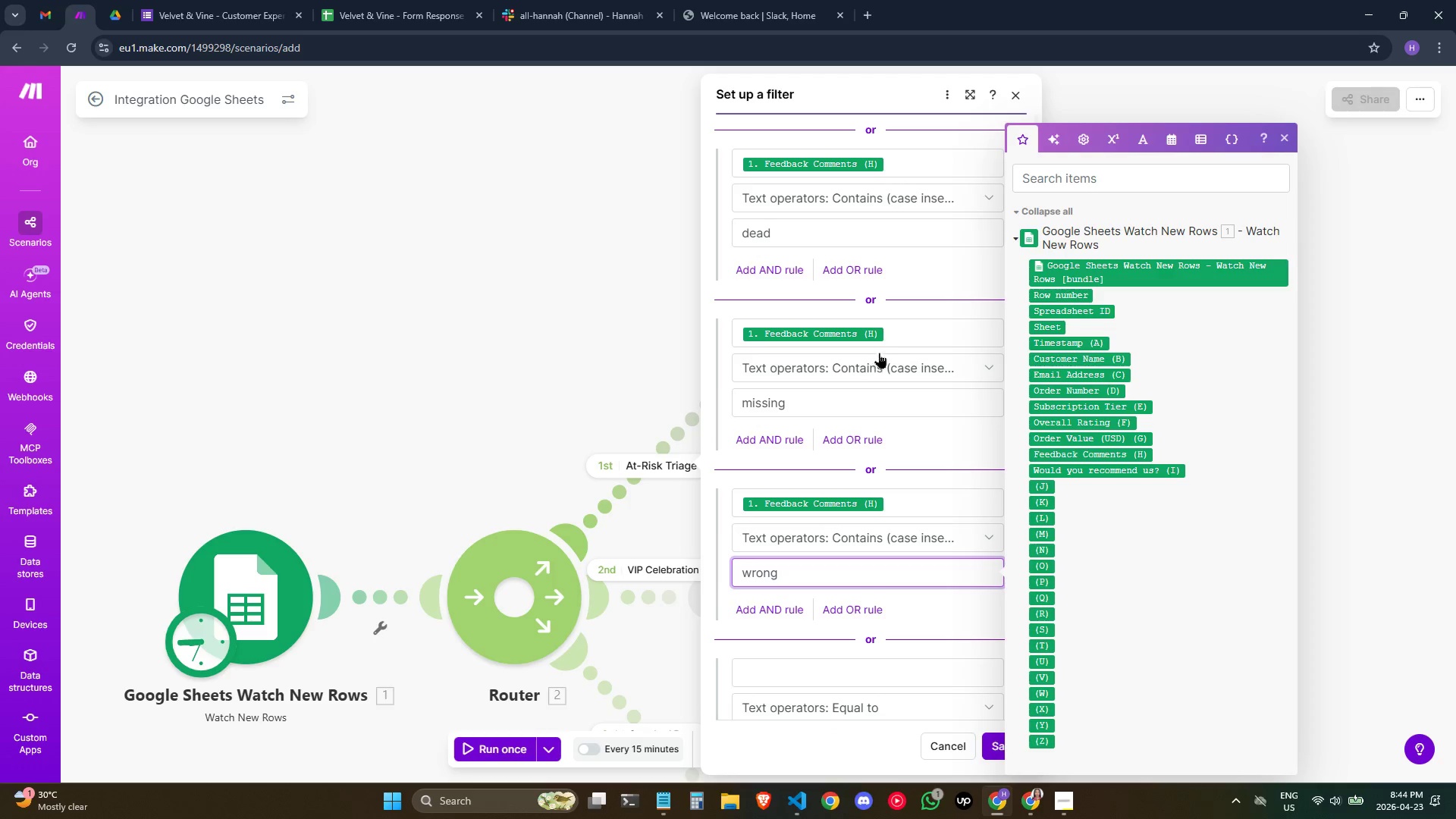 
scroll: coordinate [894, 344], scroll_direction: down, amount: 1.0
 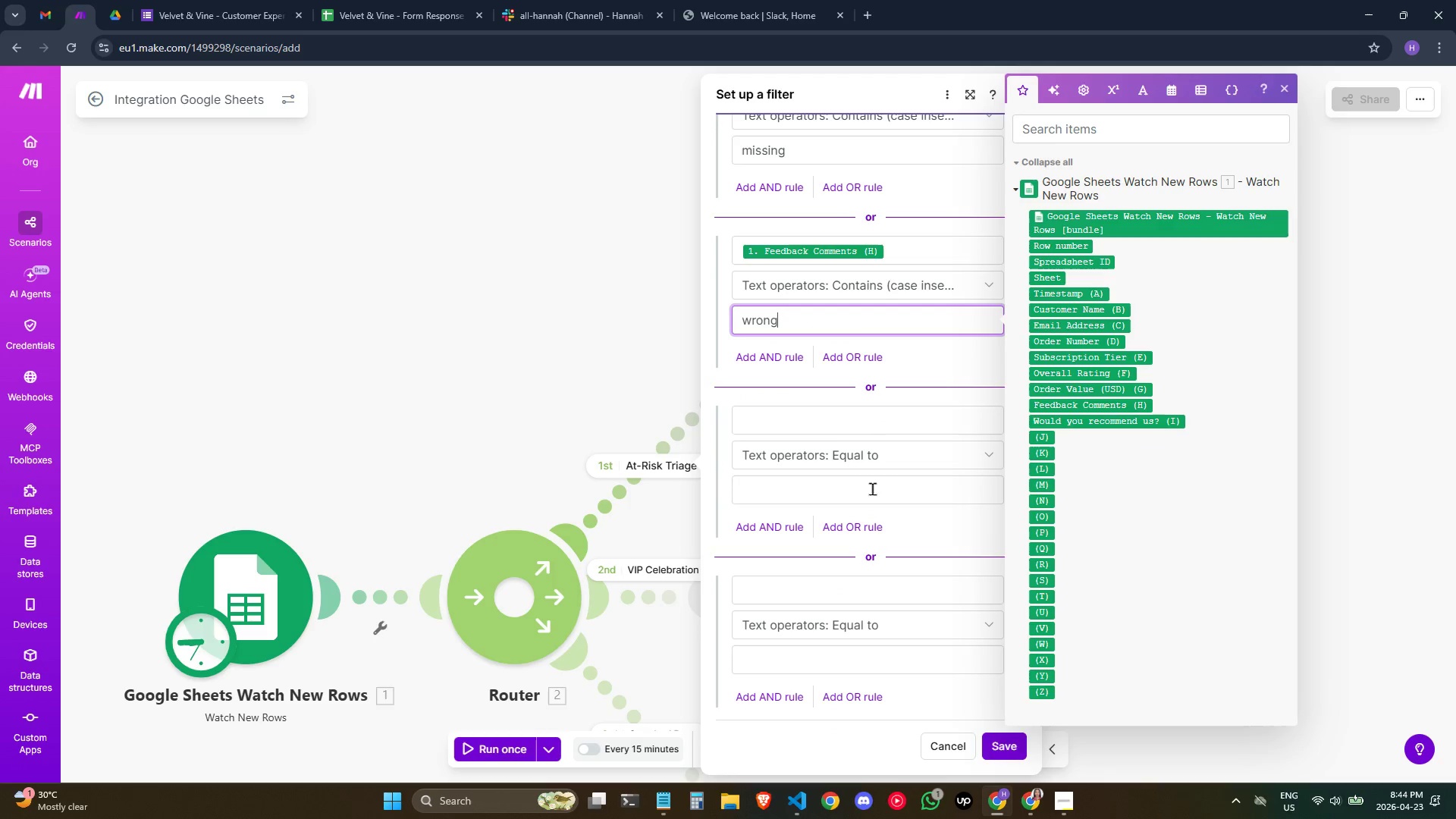 
left_click([887, 423])
 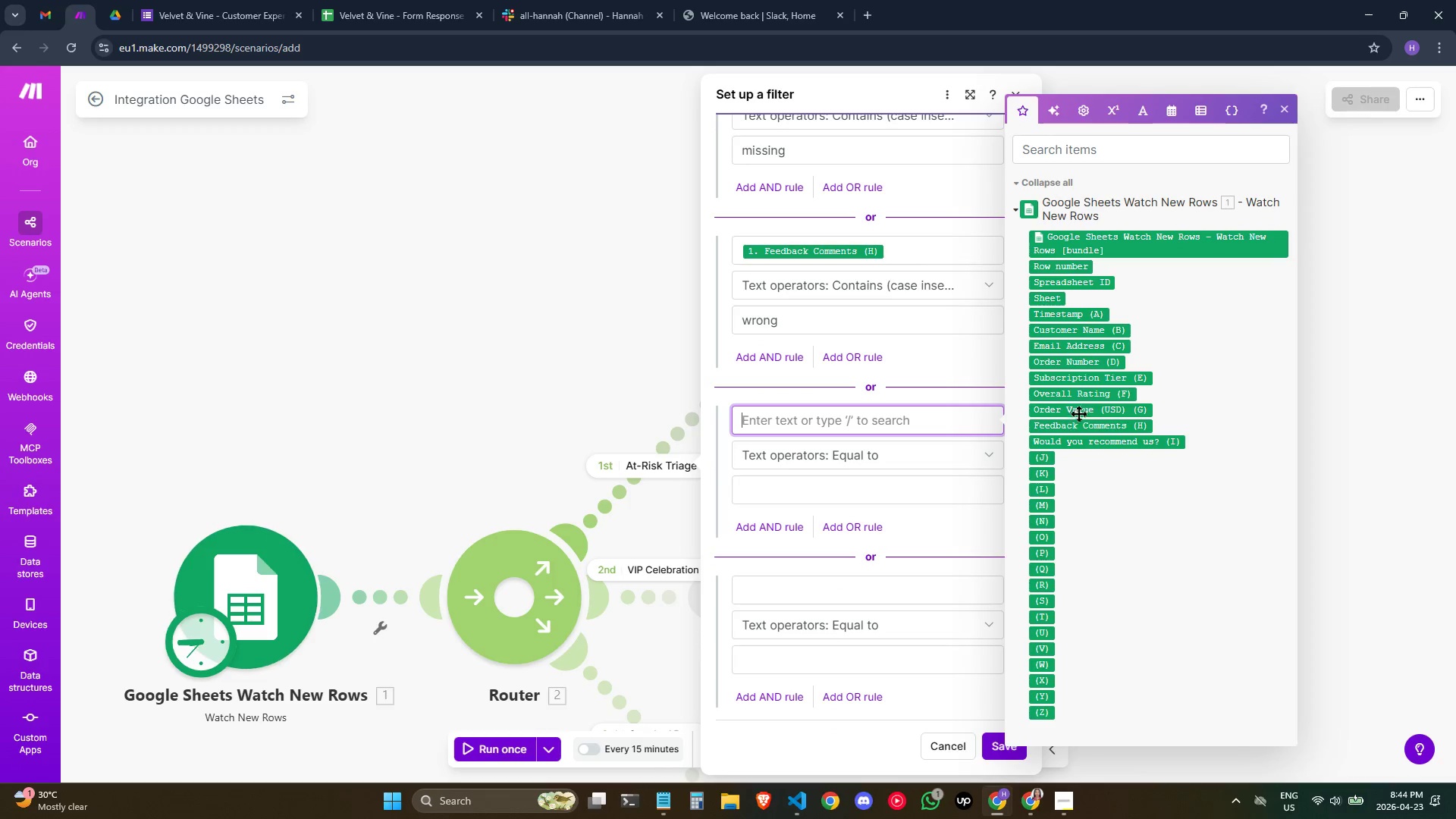 
left_click([1078, 428])
 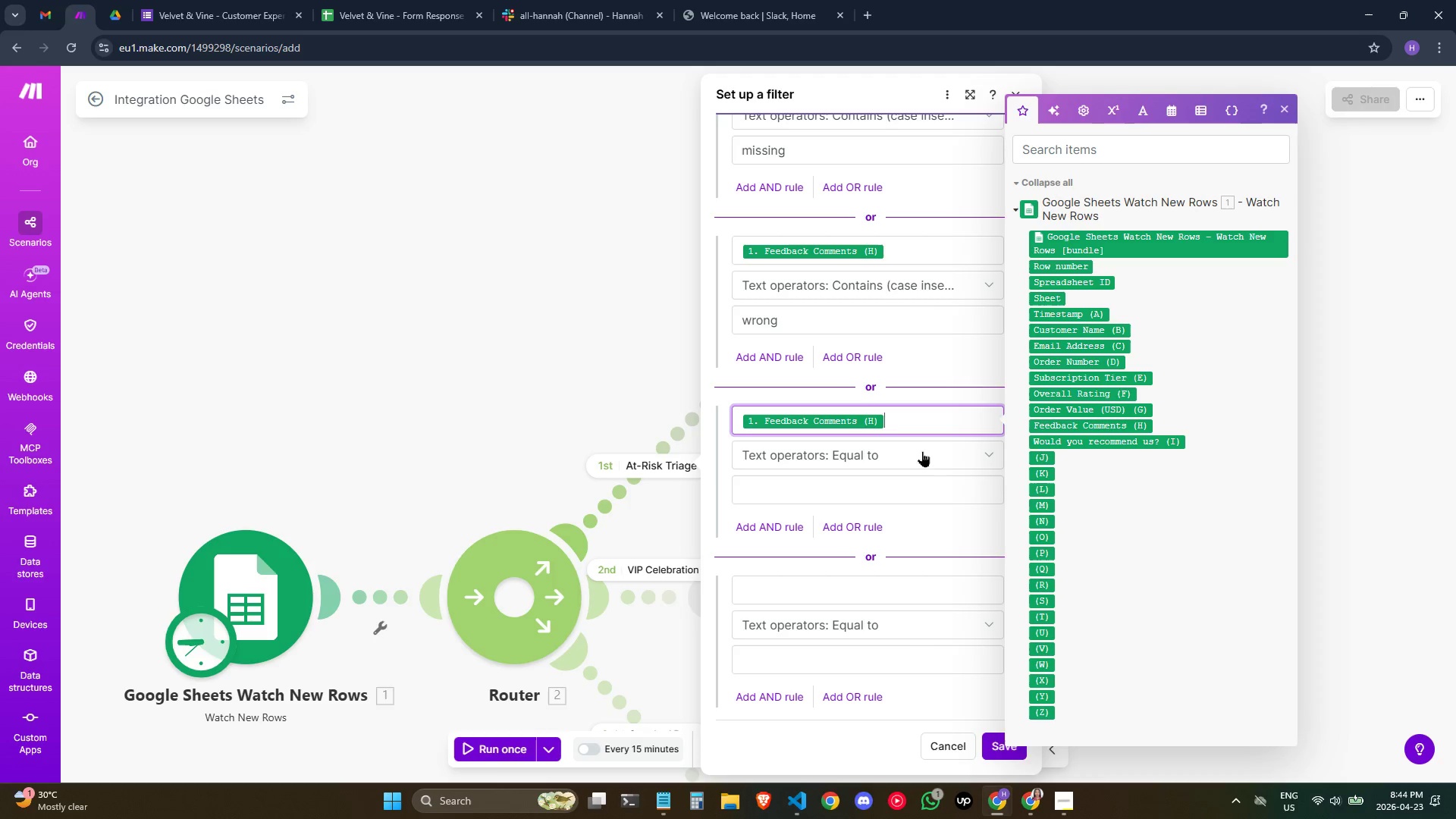 
left_click([927, 446])
 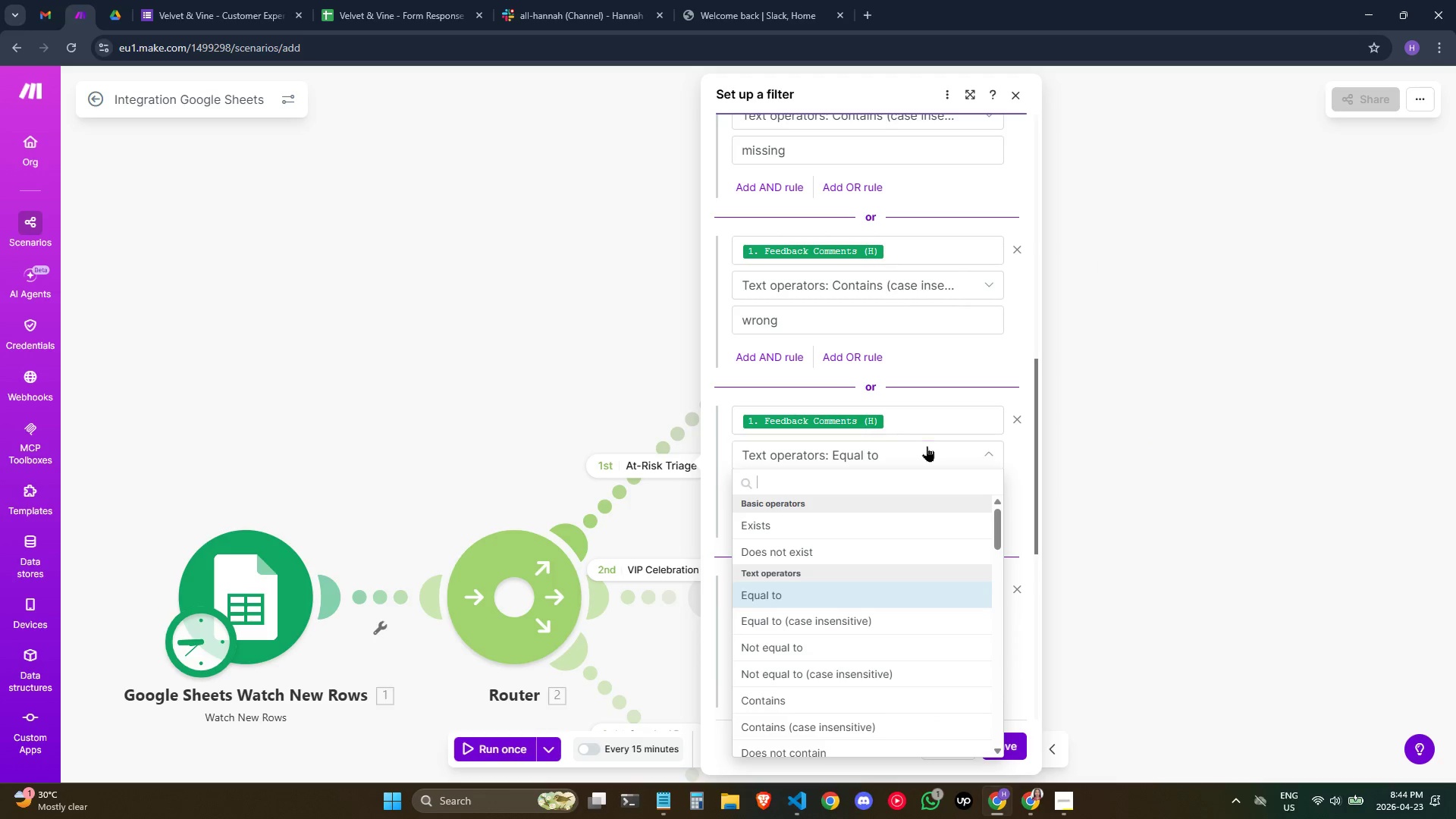 
key(C)
 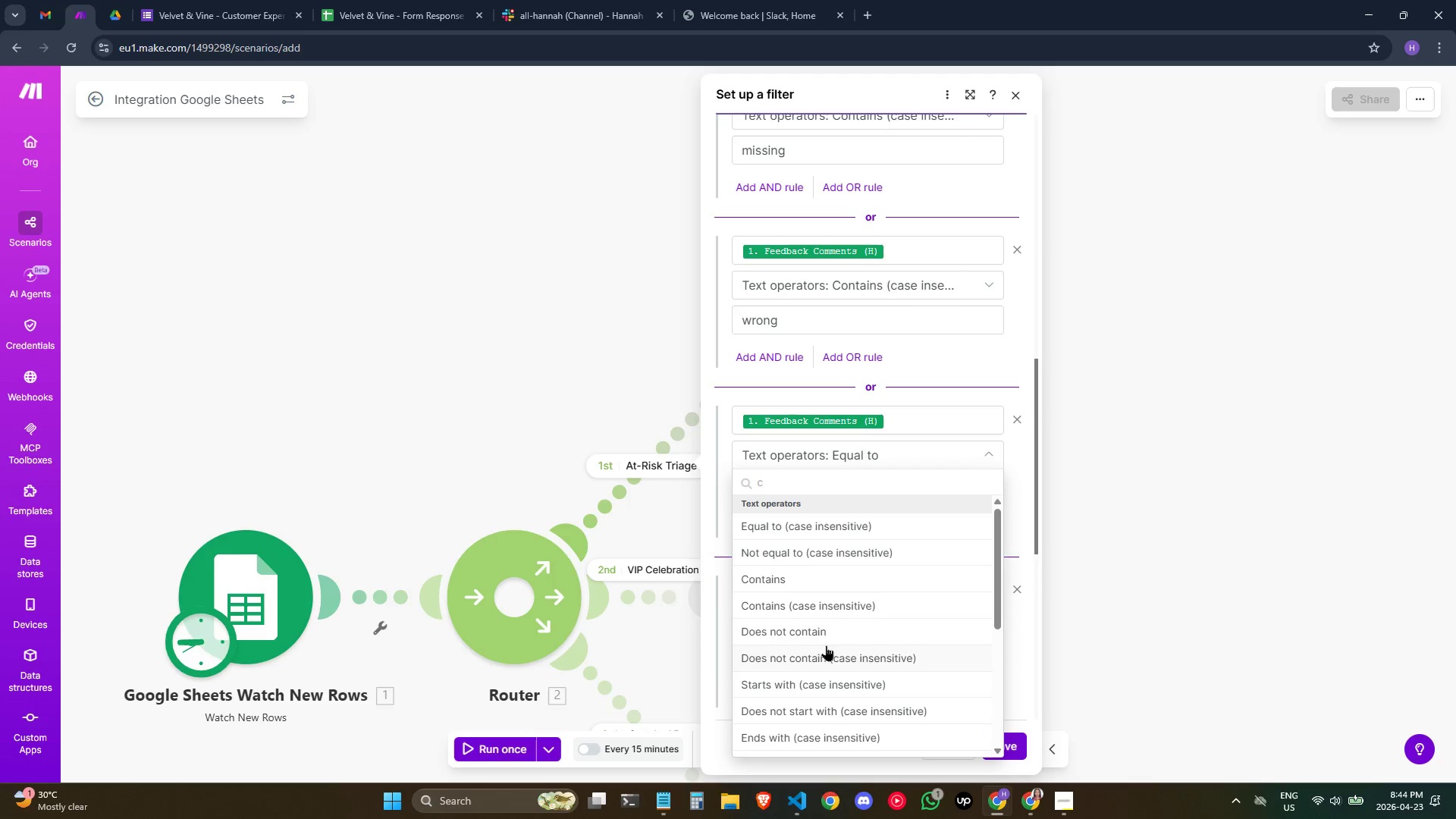 
left_click([833, 605])
 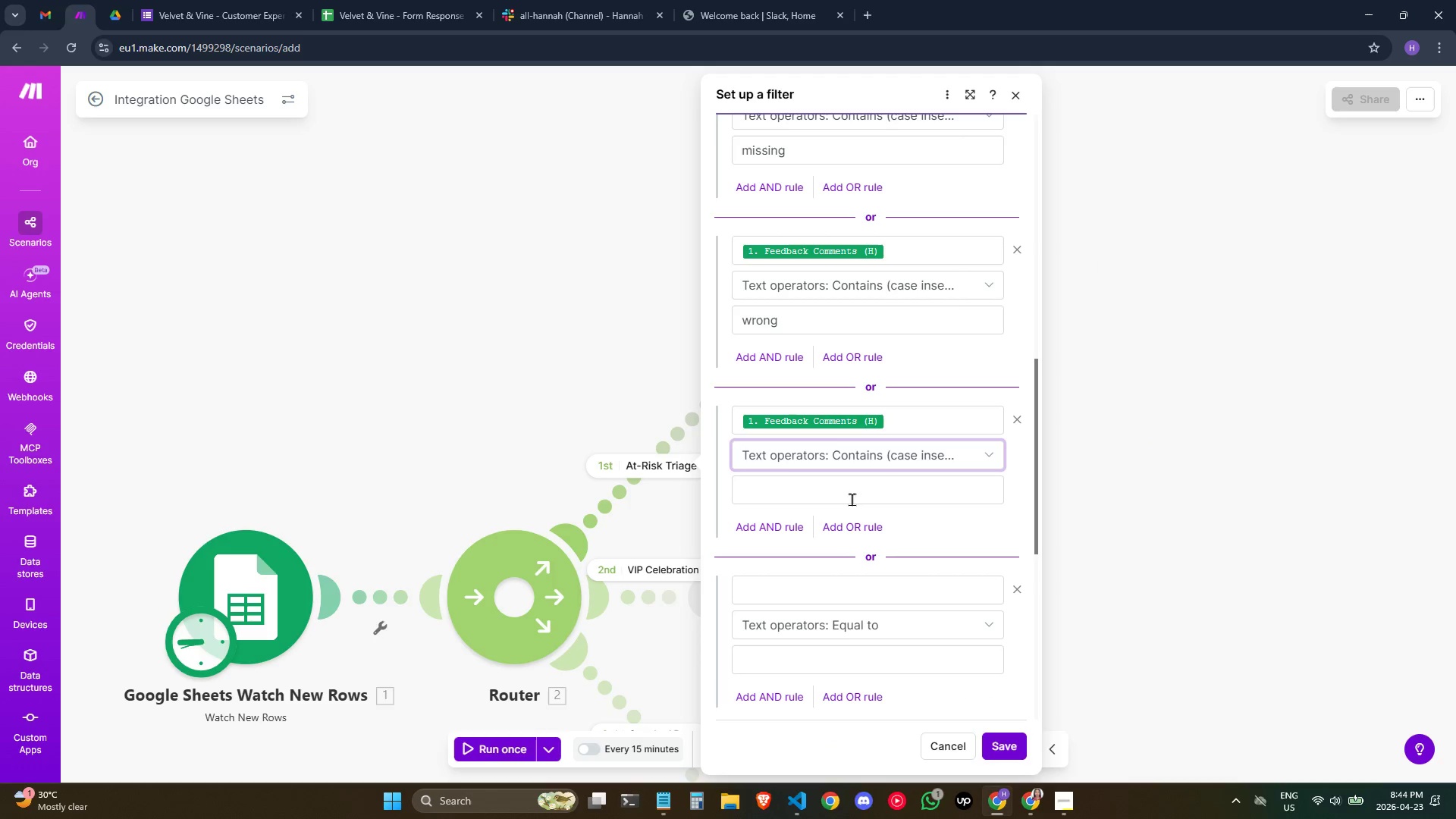 
left_click([854, 491])
 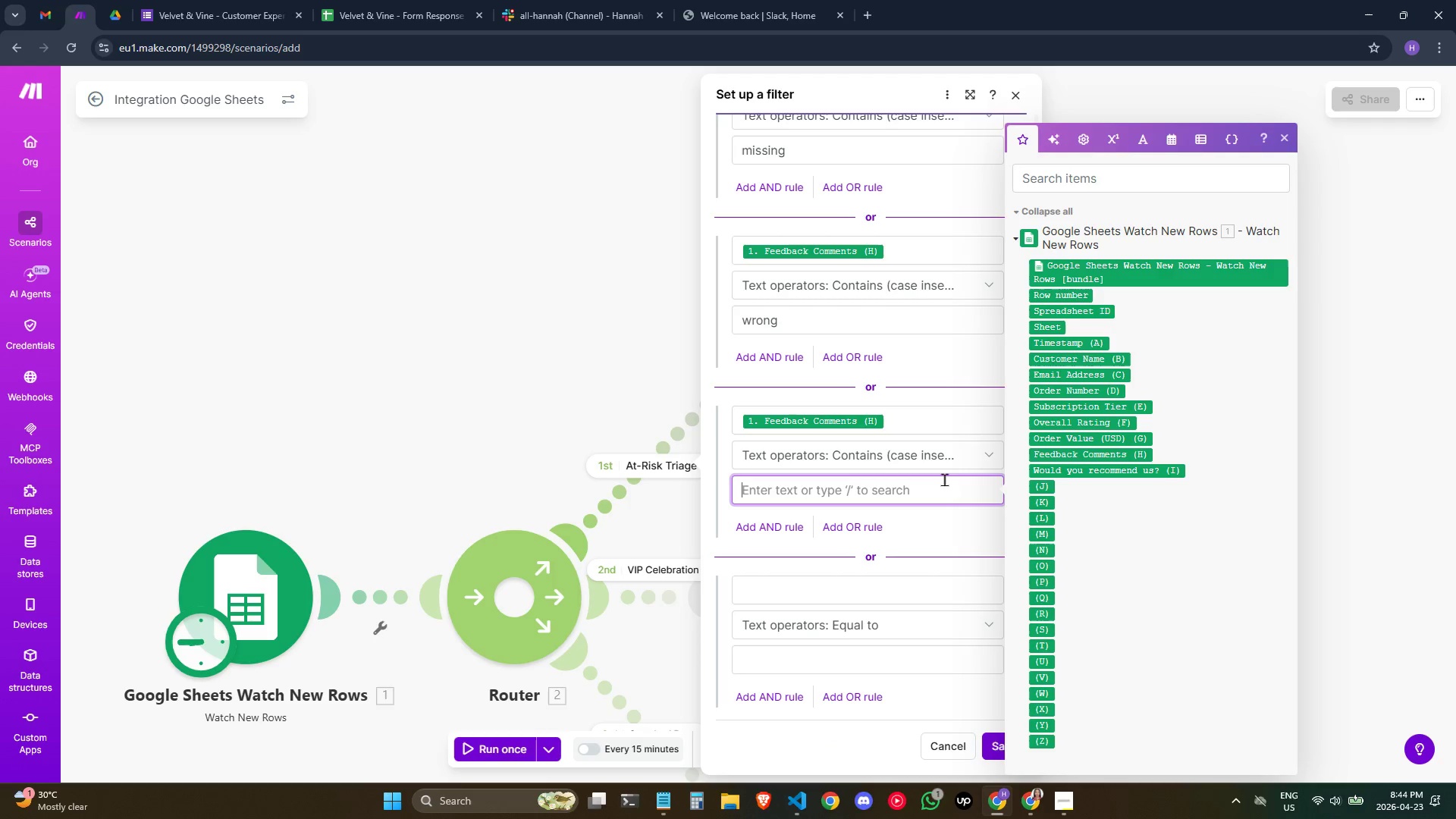 
type(broken)
 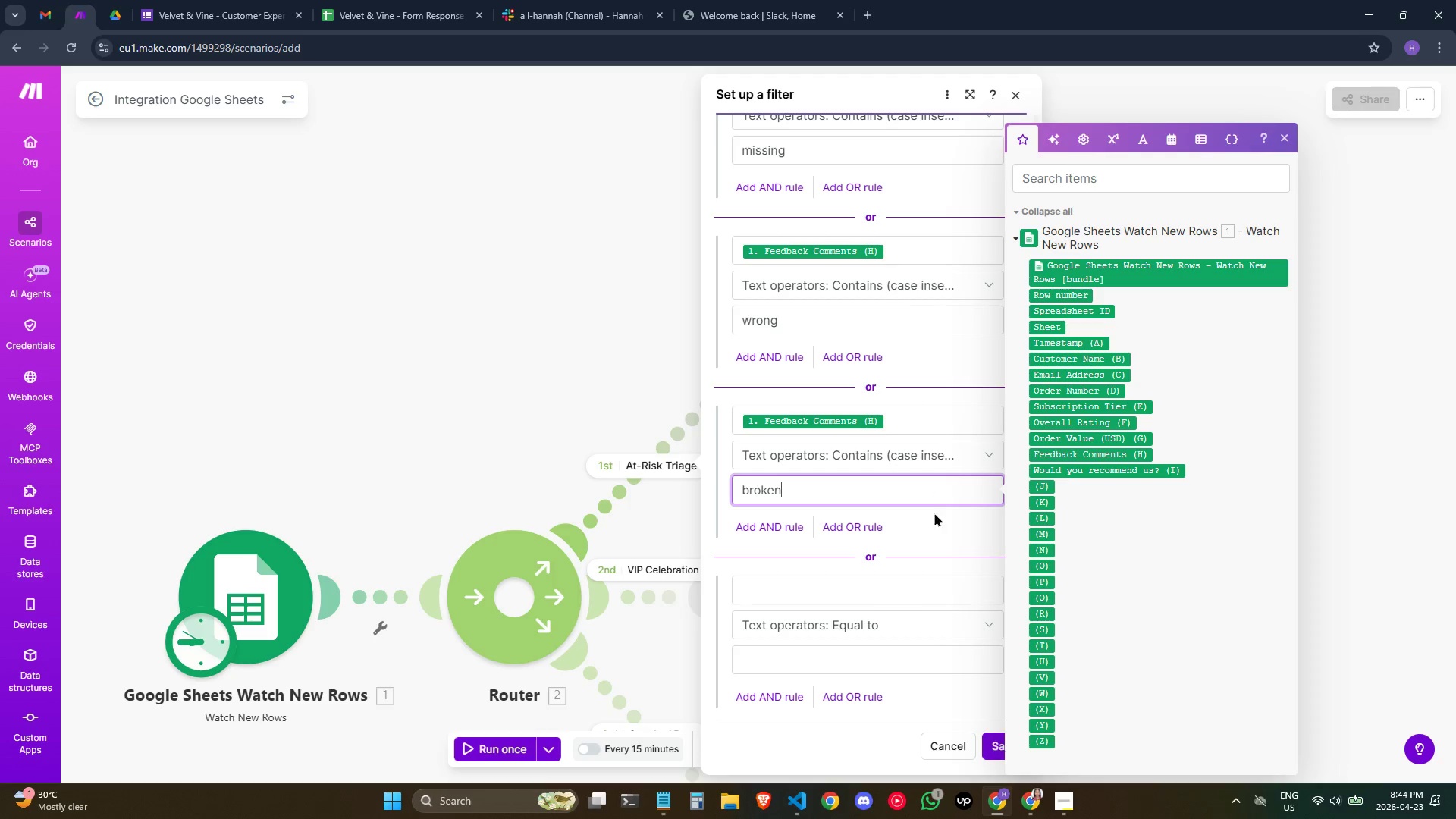 
left_click([883, 579])
 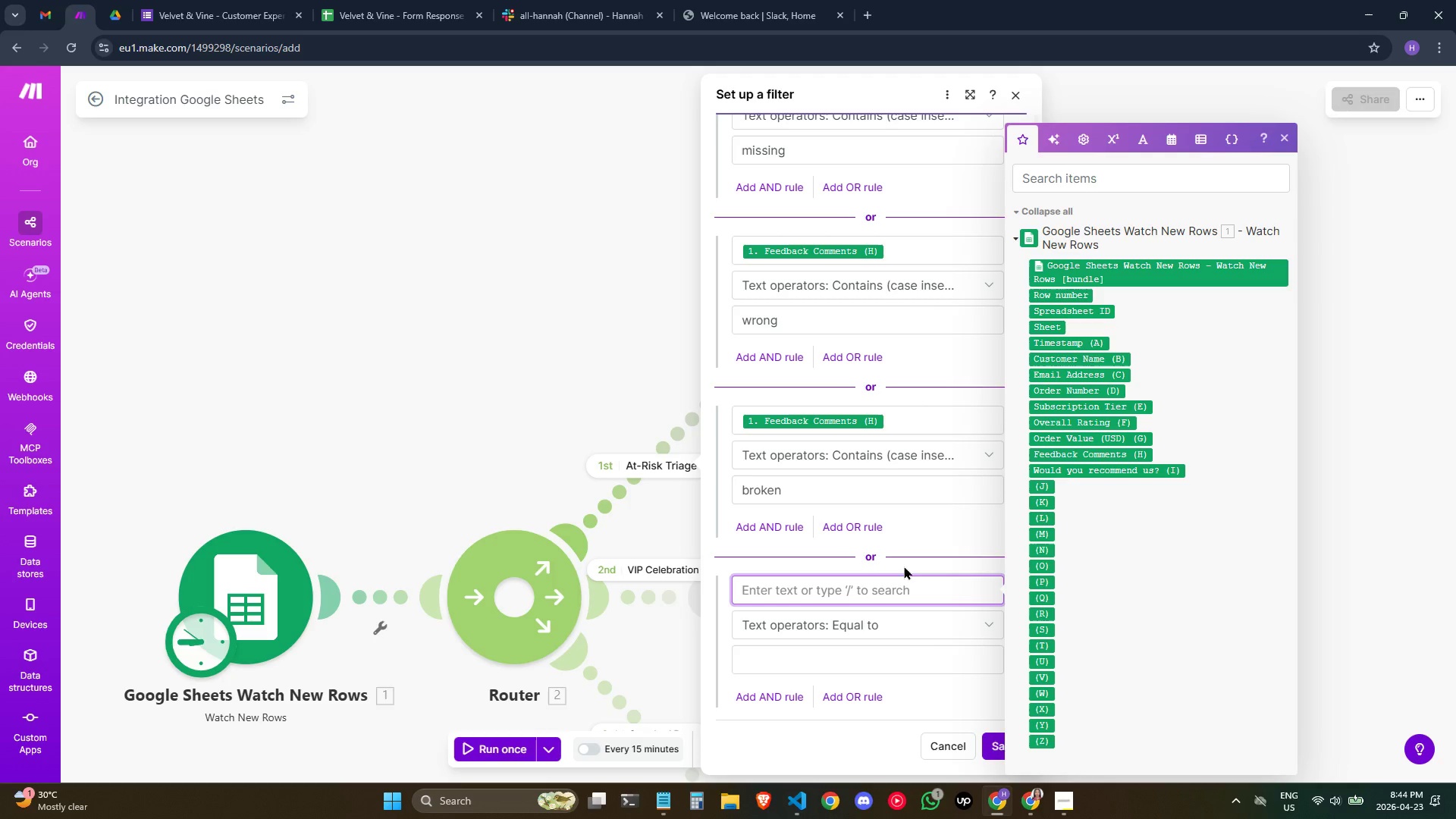 
mouse_move([1012, 529])
 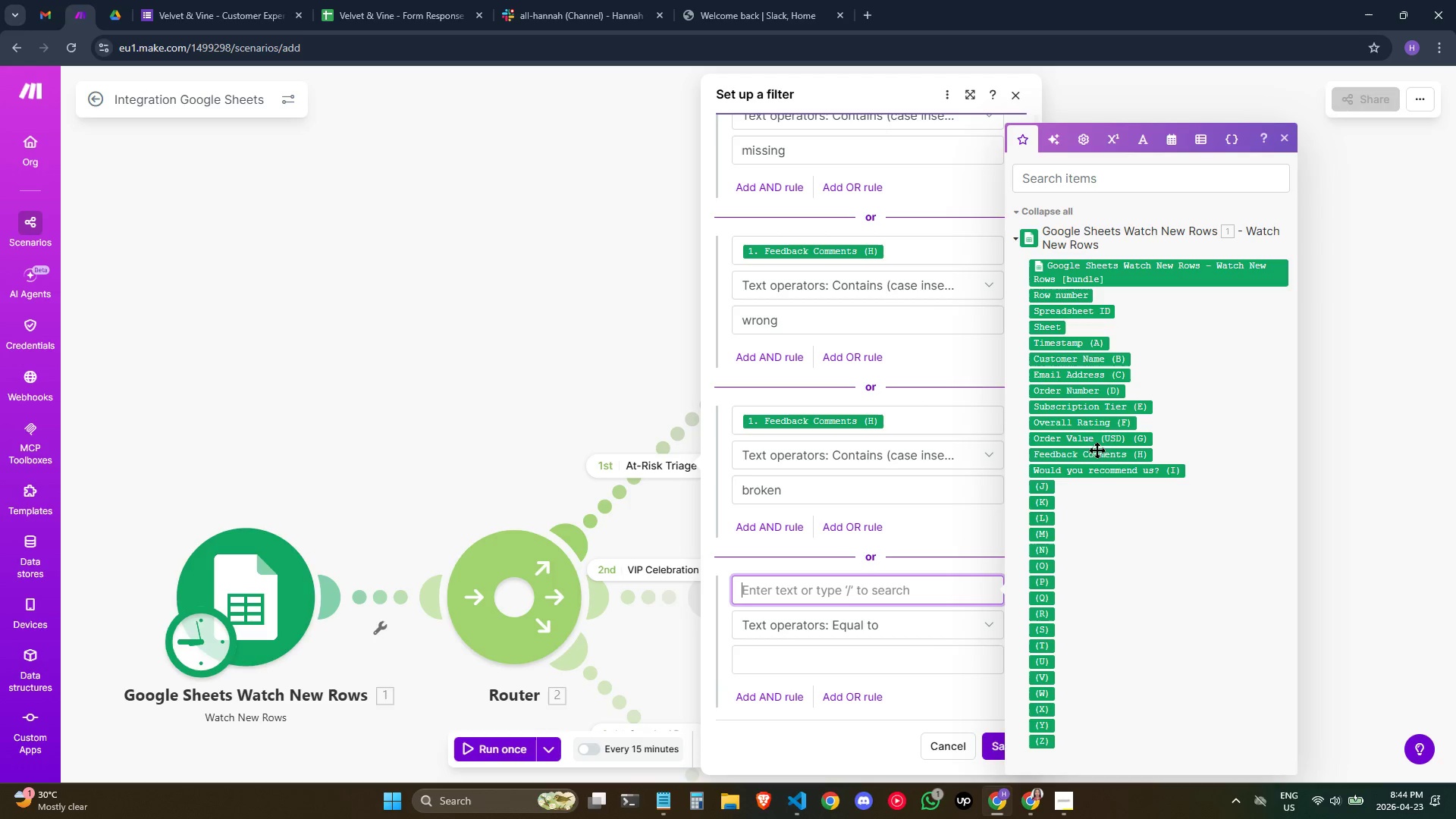 
left_click([1097, 450])
 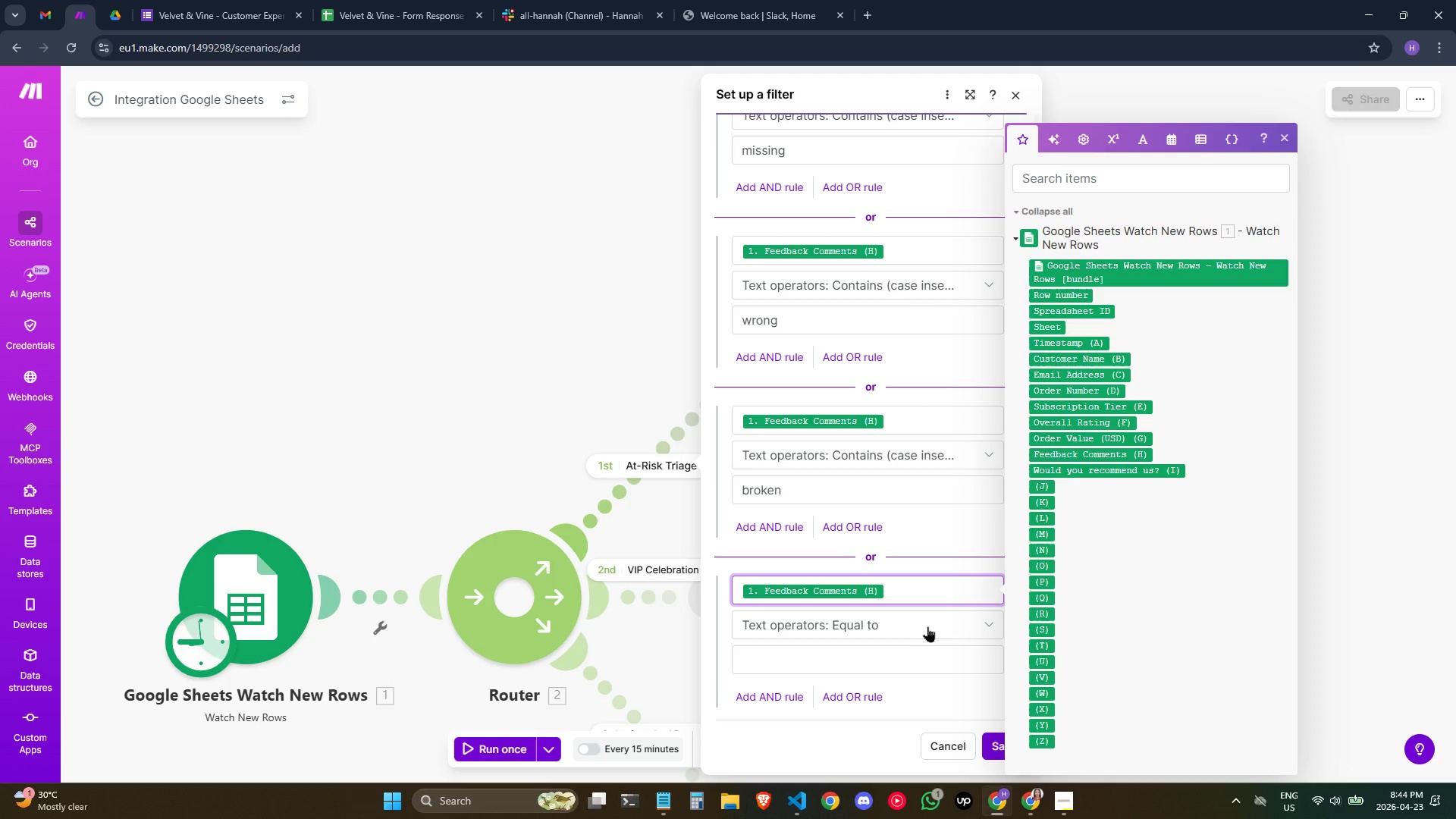 
left_click([930, 622])
 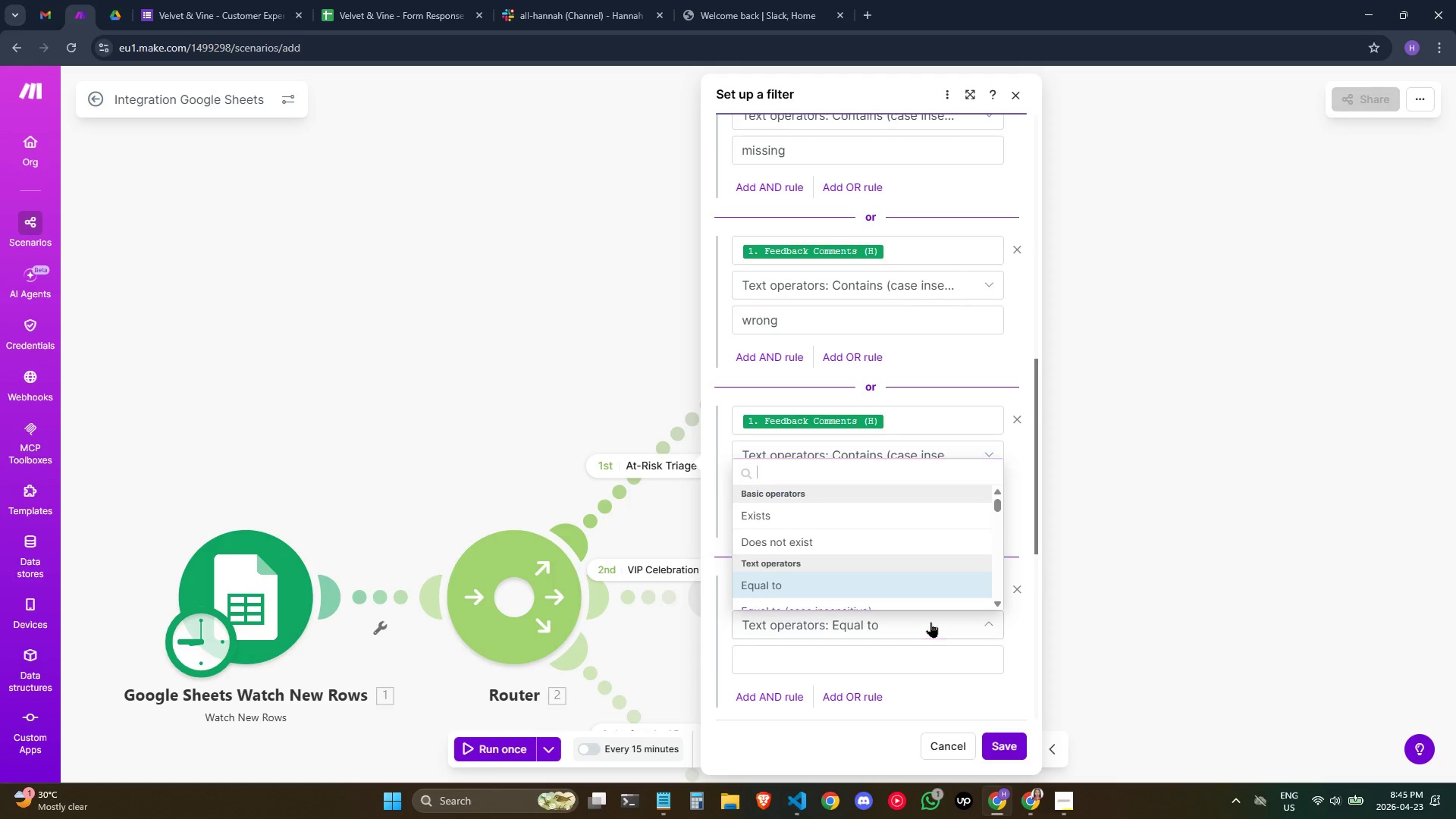 
key(C)
 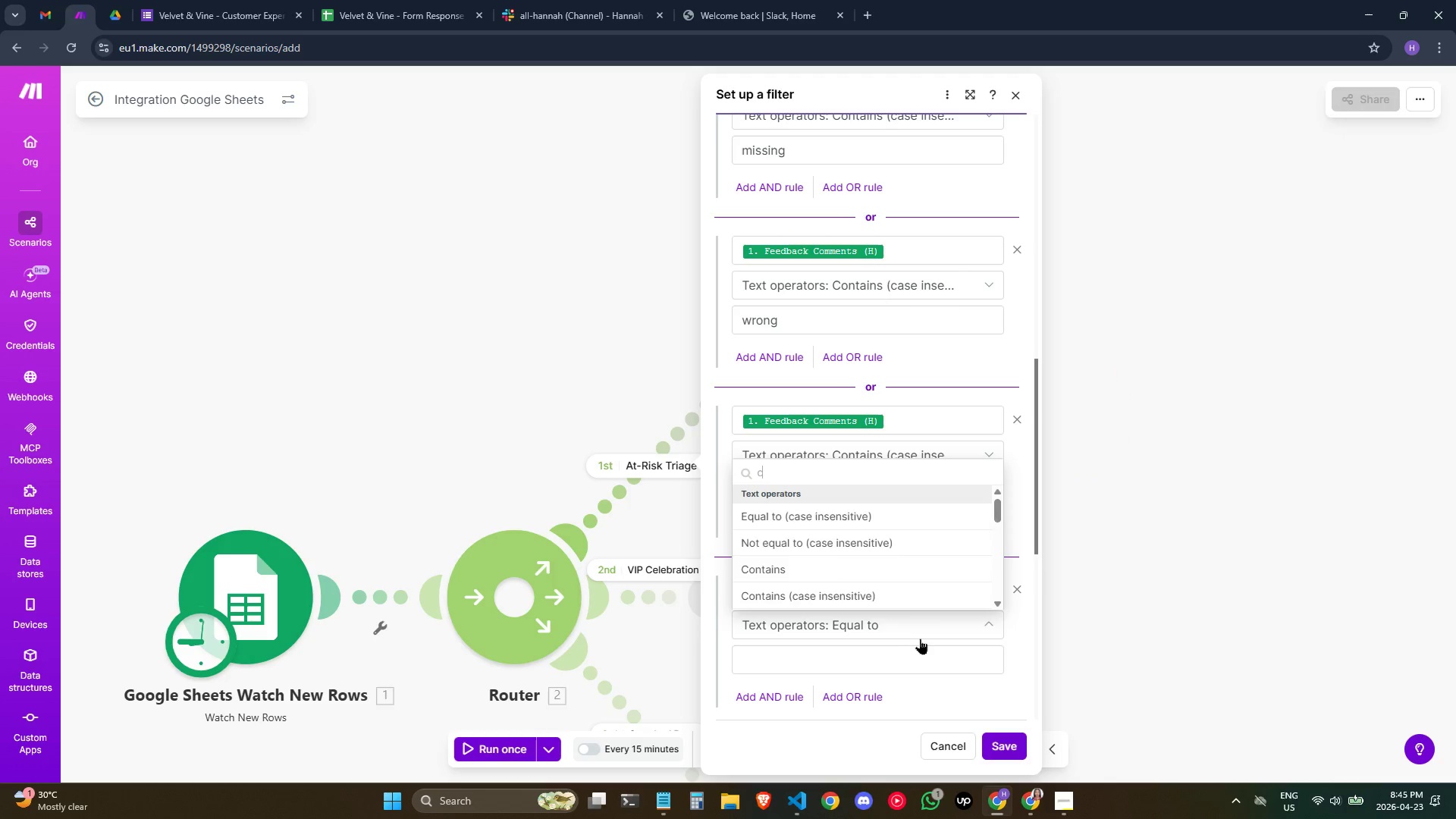 
key(O)
 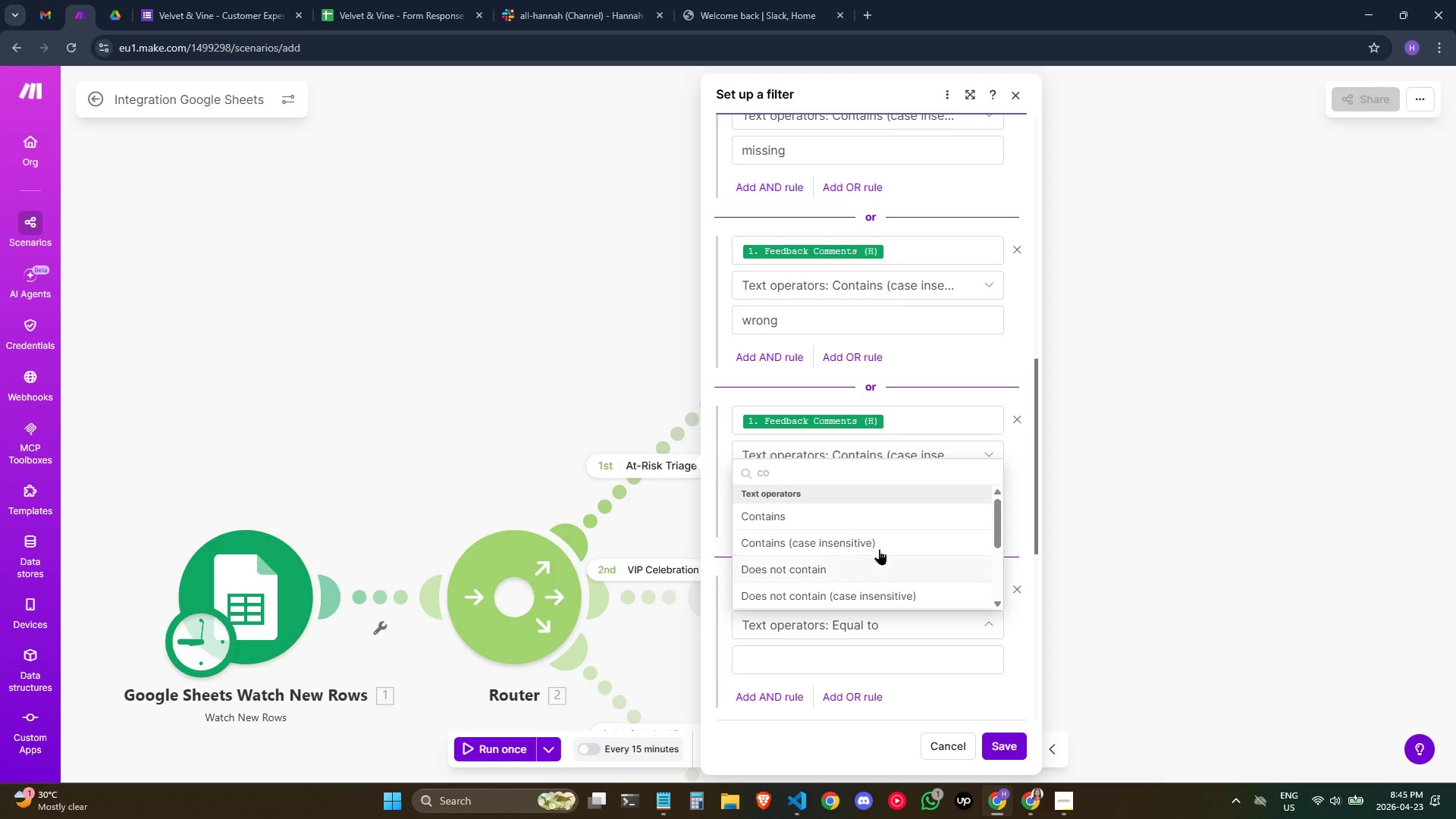 
left_click([883, 544])
 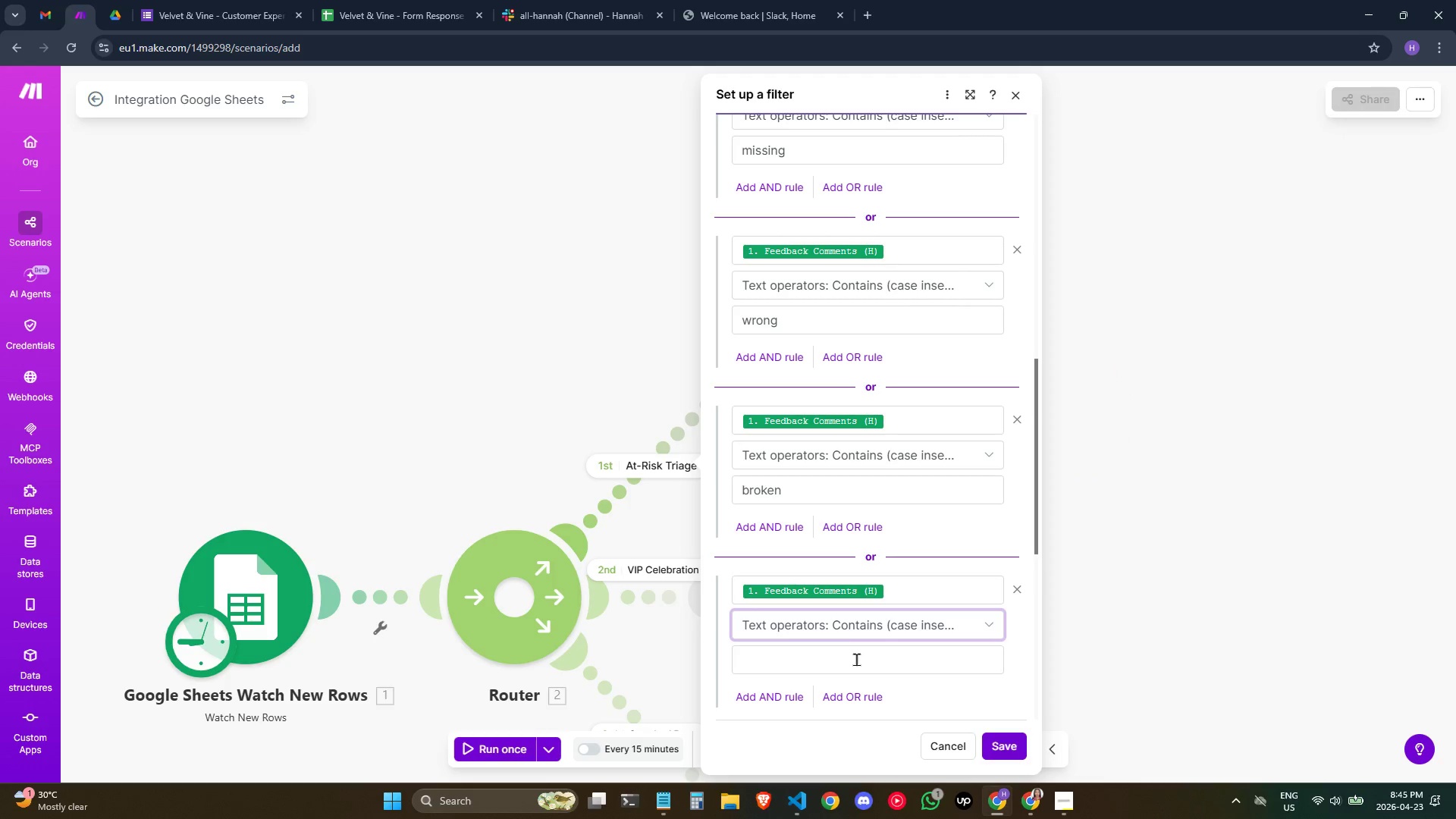 
left_click([855, 661])
 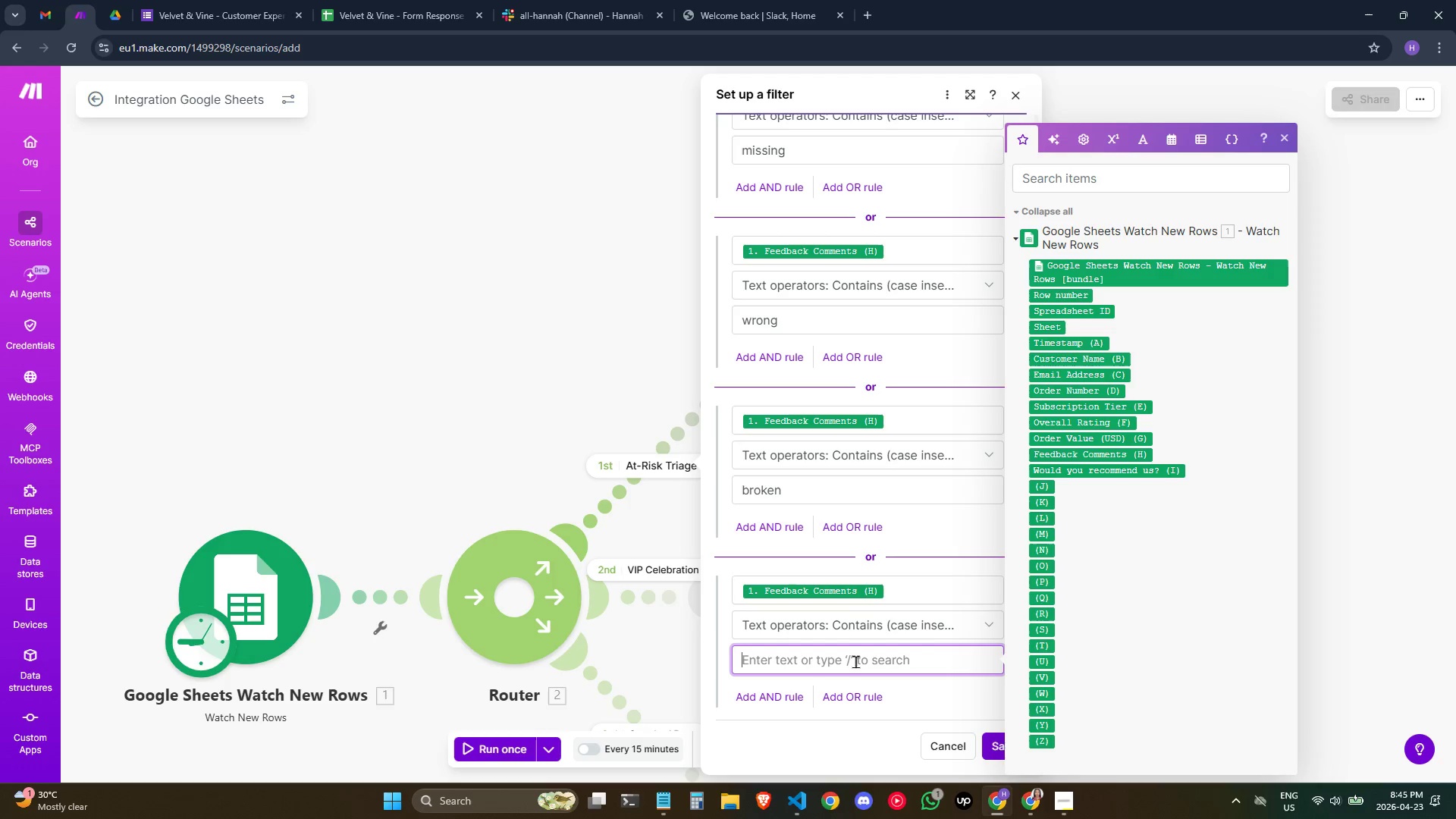 
type(wilted)
 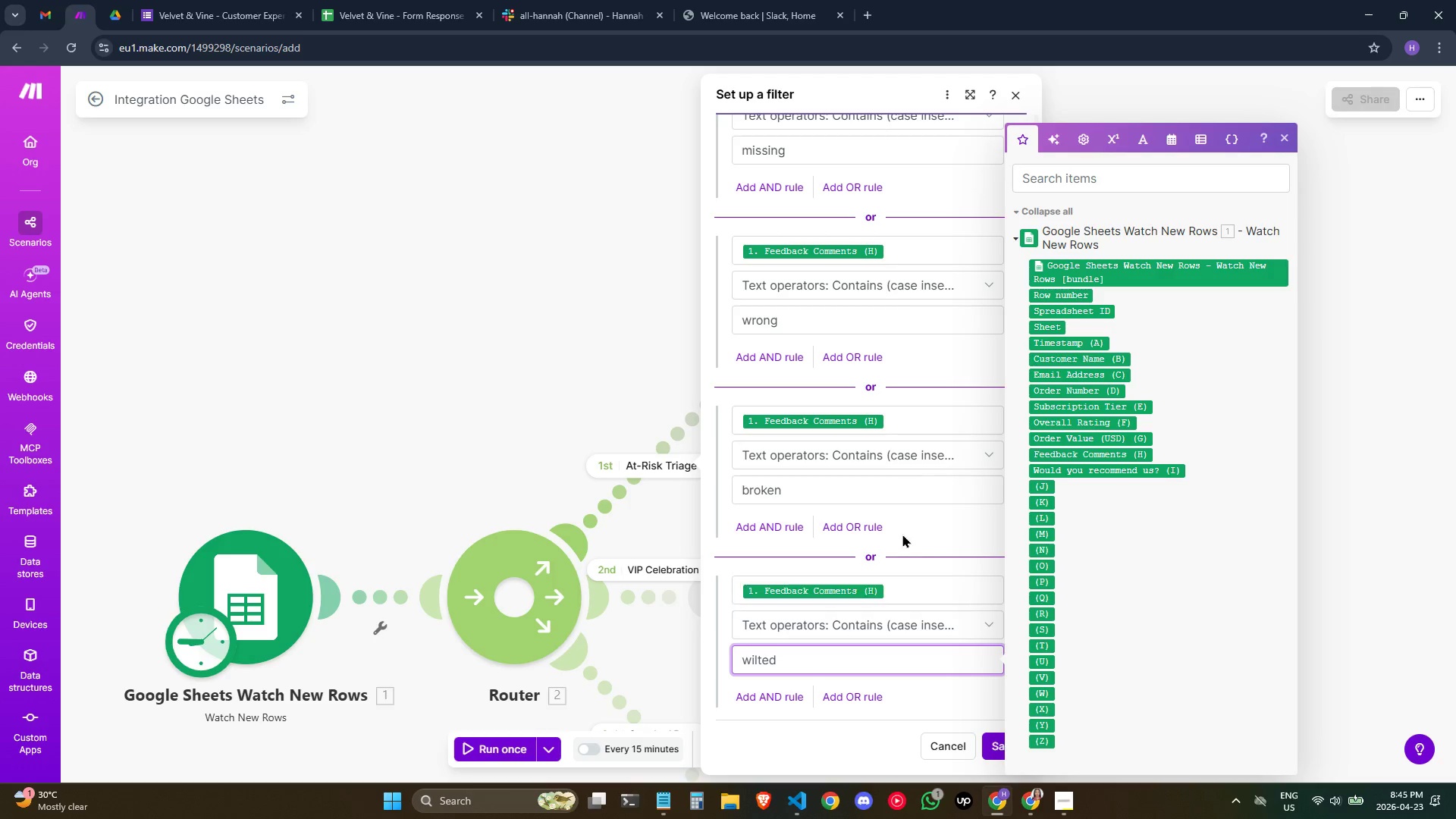 
scroll: coordinate [896, 540], scroll_direction: down, amount: 1.0
 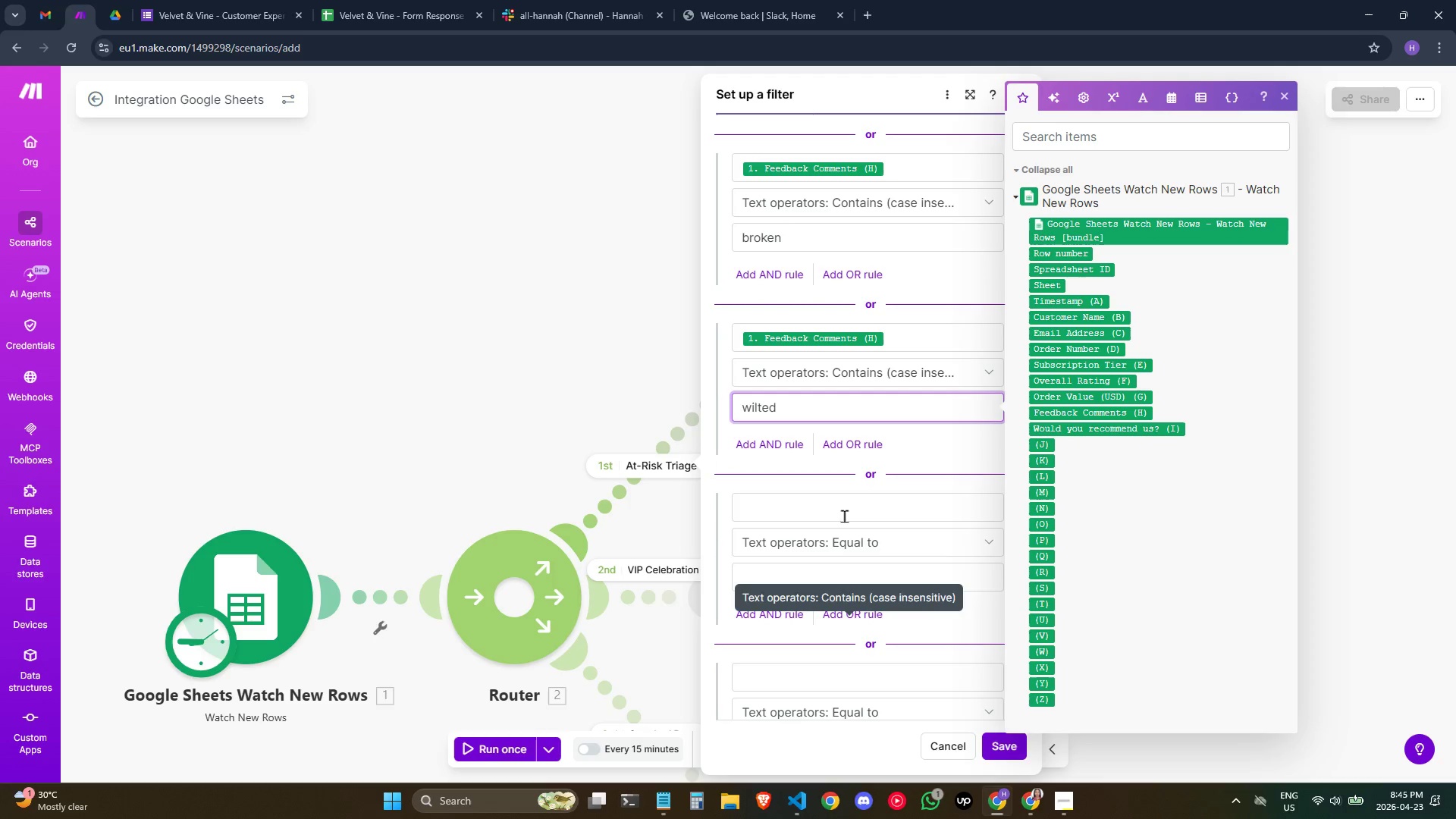 
left_click([844, 511])
 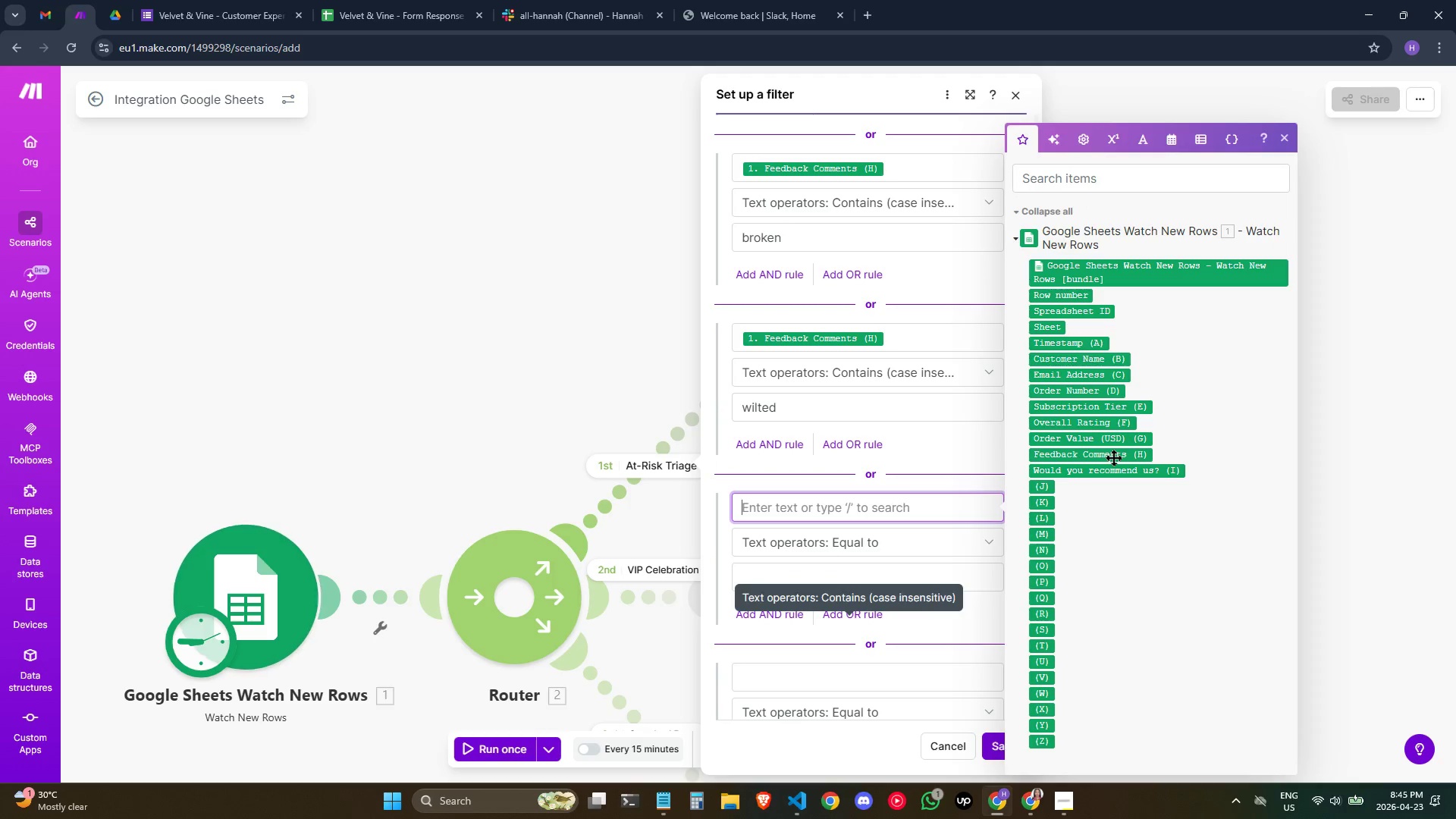 
left_click([1113, 457])
 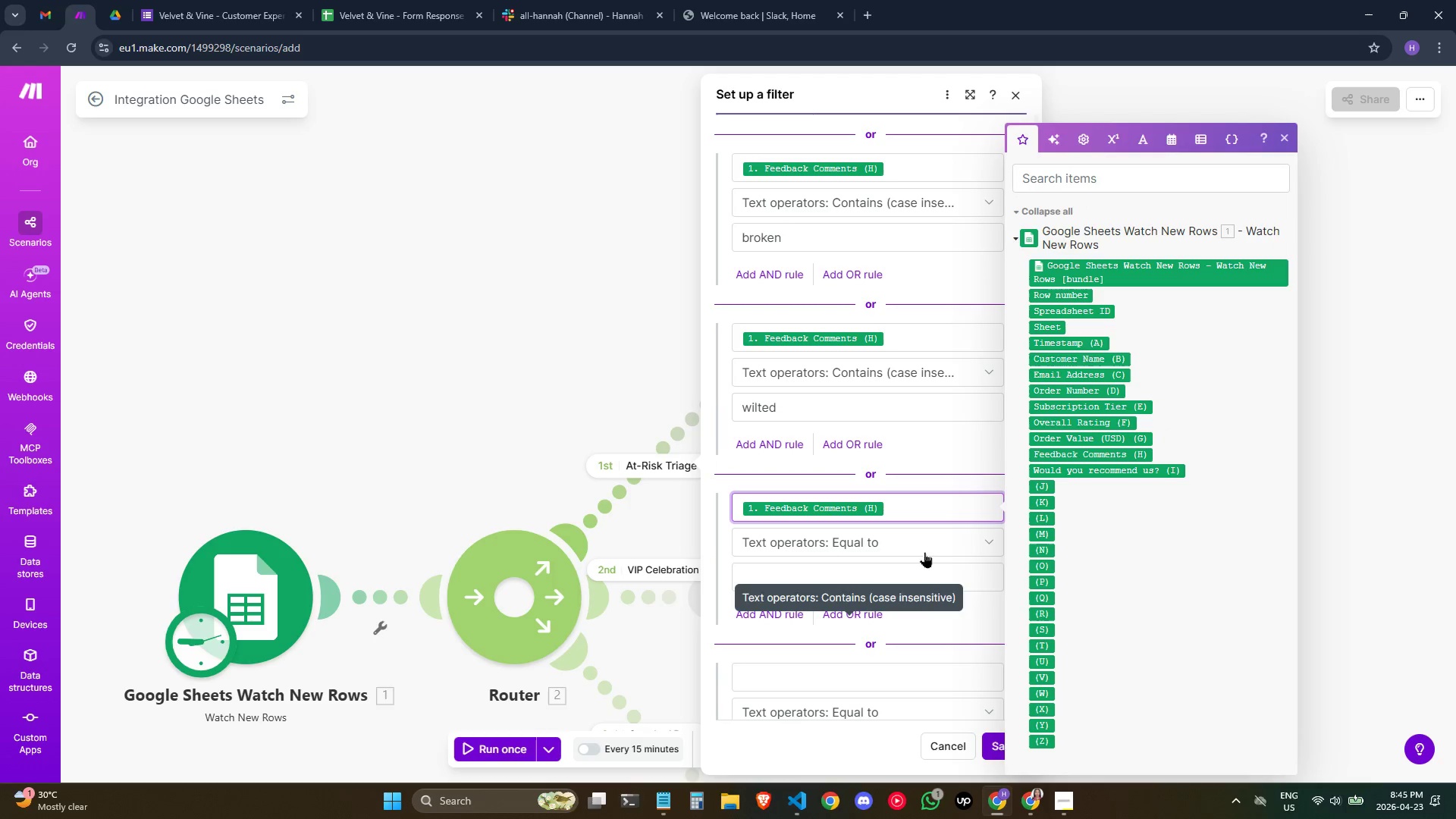 
left_click([926, 550])
 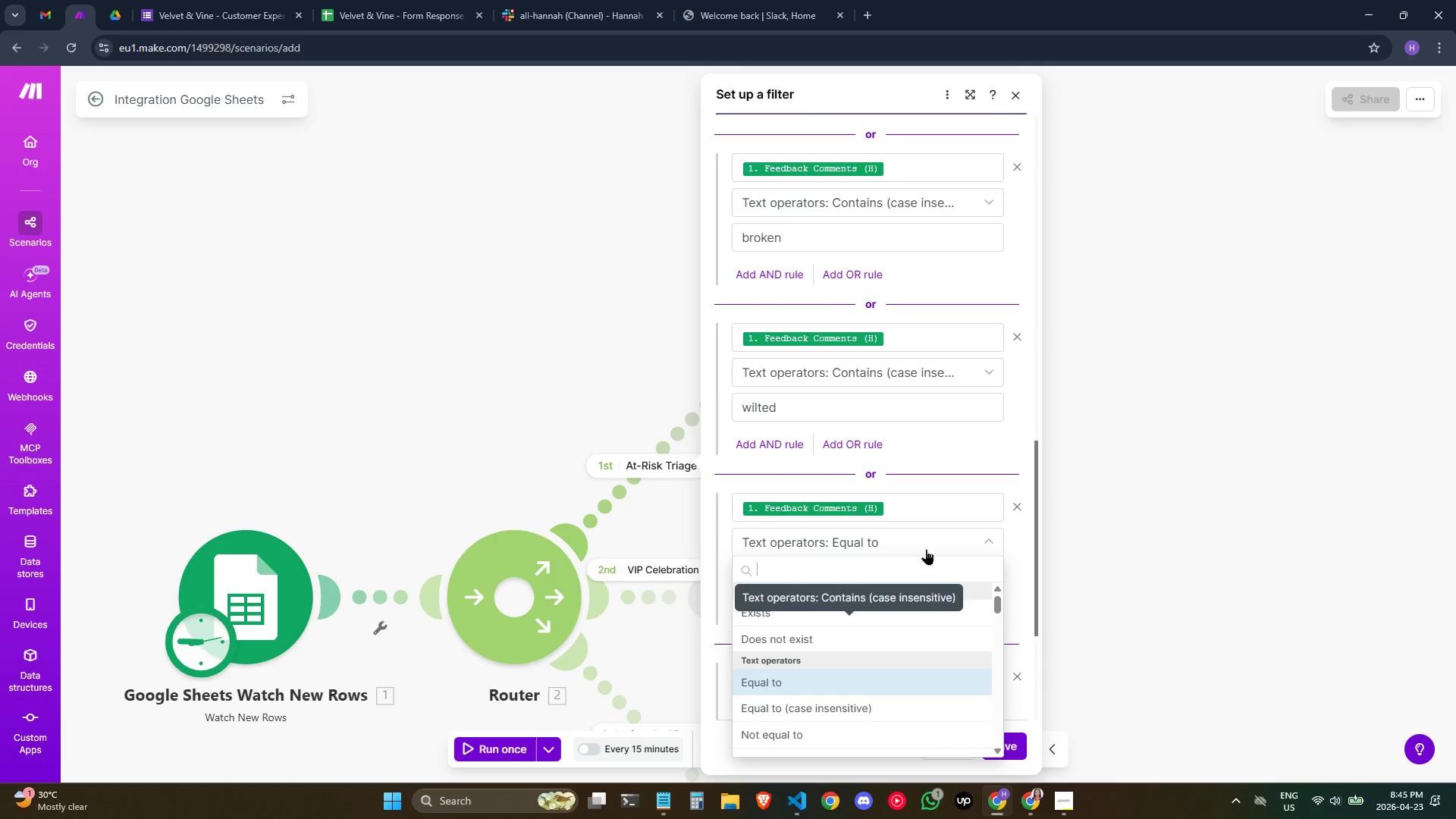 
type(con)
 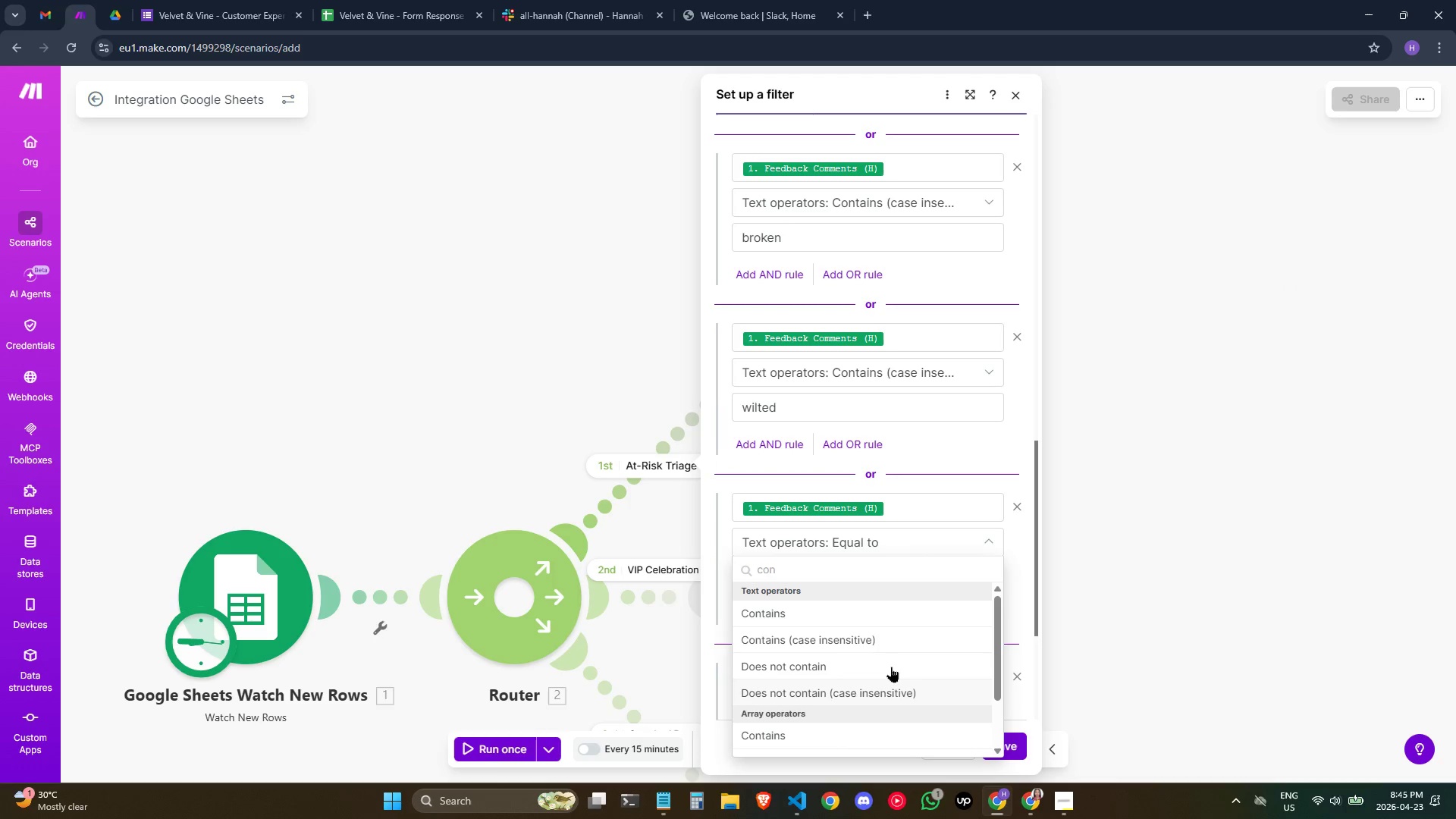 
left_click([900, 639])
 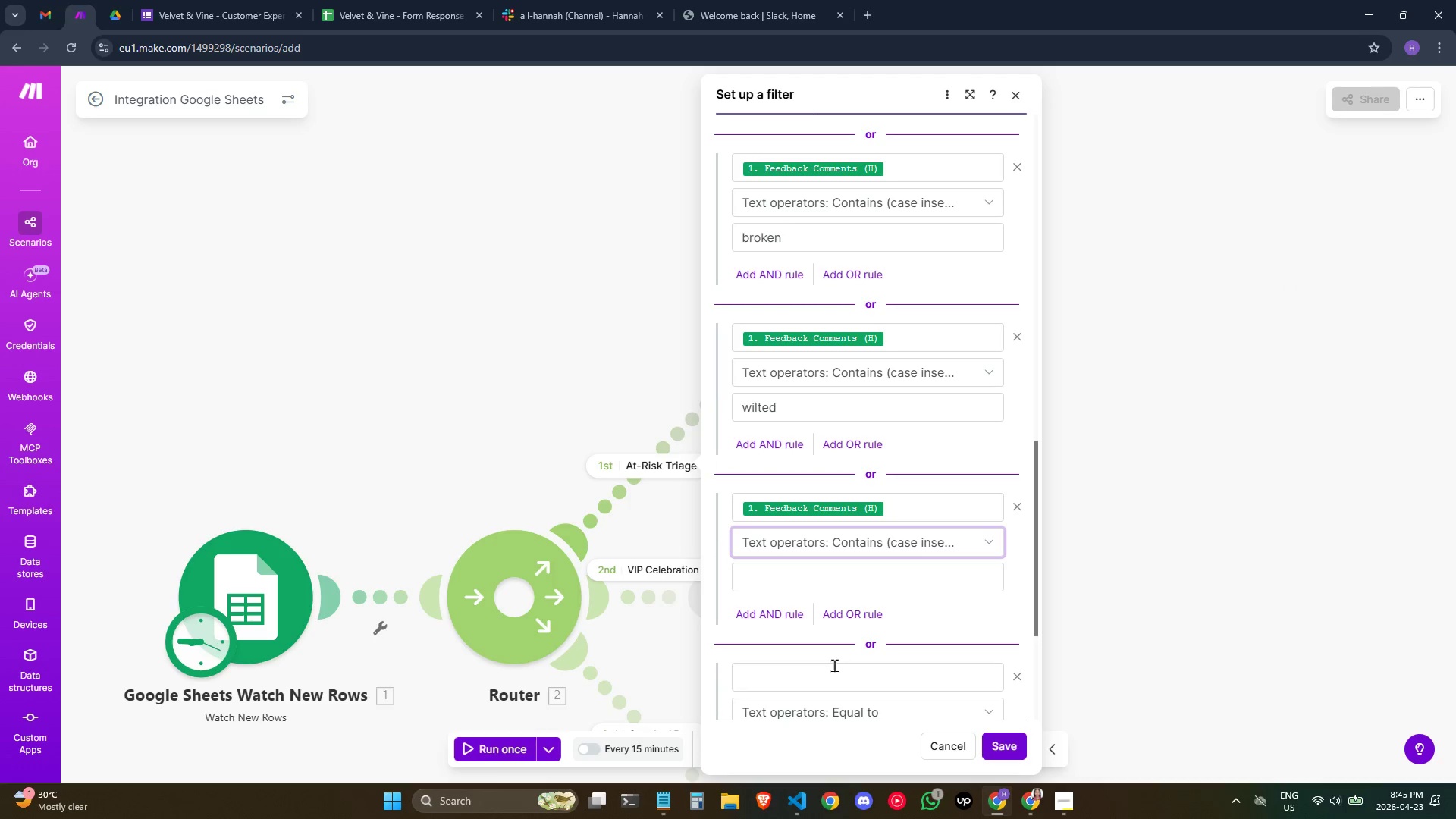 
left_click([874, 579])
 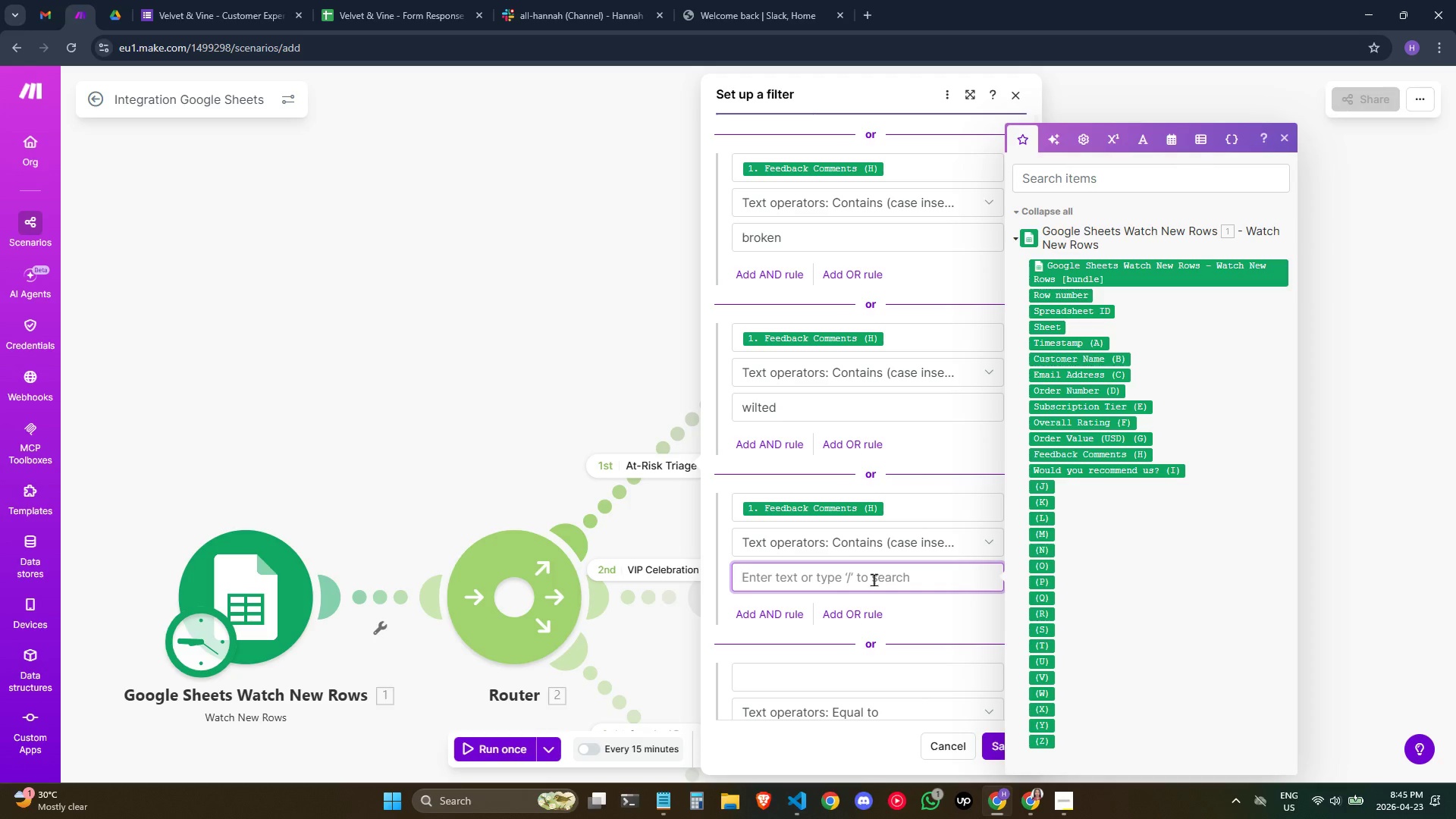 
type(rotting)
 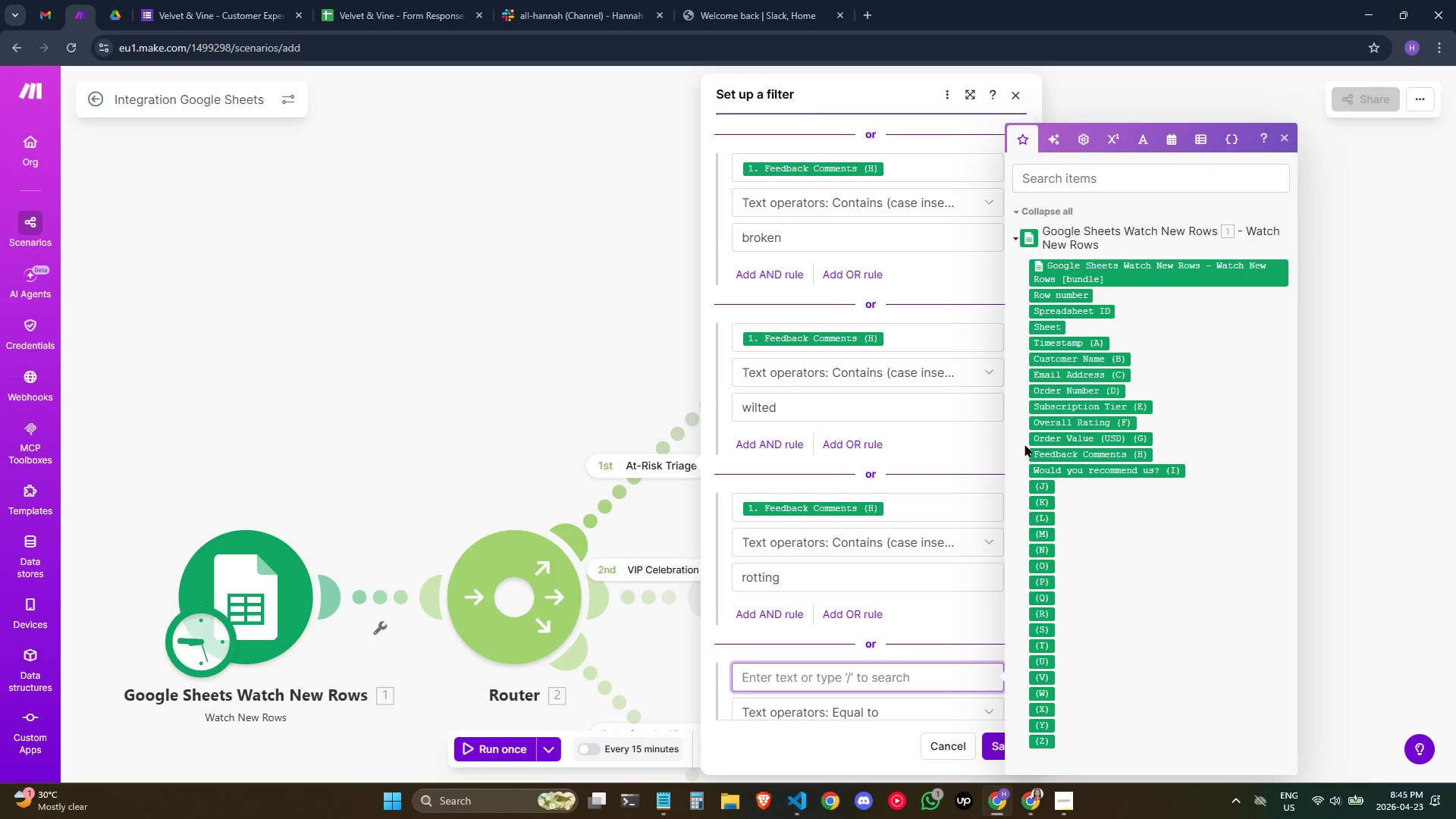 
left_click([1074, 472])
 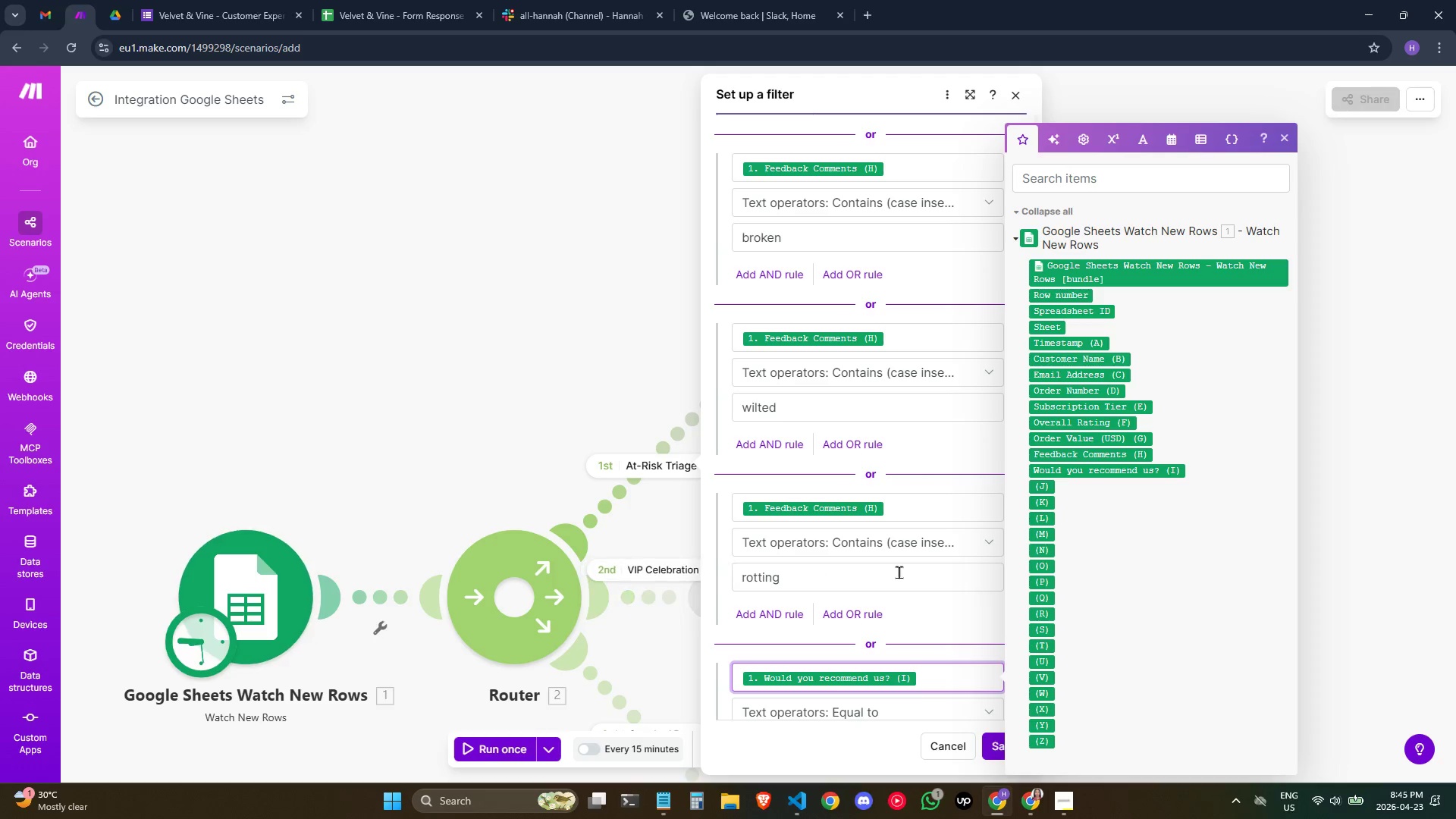 
scroll: coordinate [962, 606], scroll_direction: down, amount: 1.0
 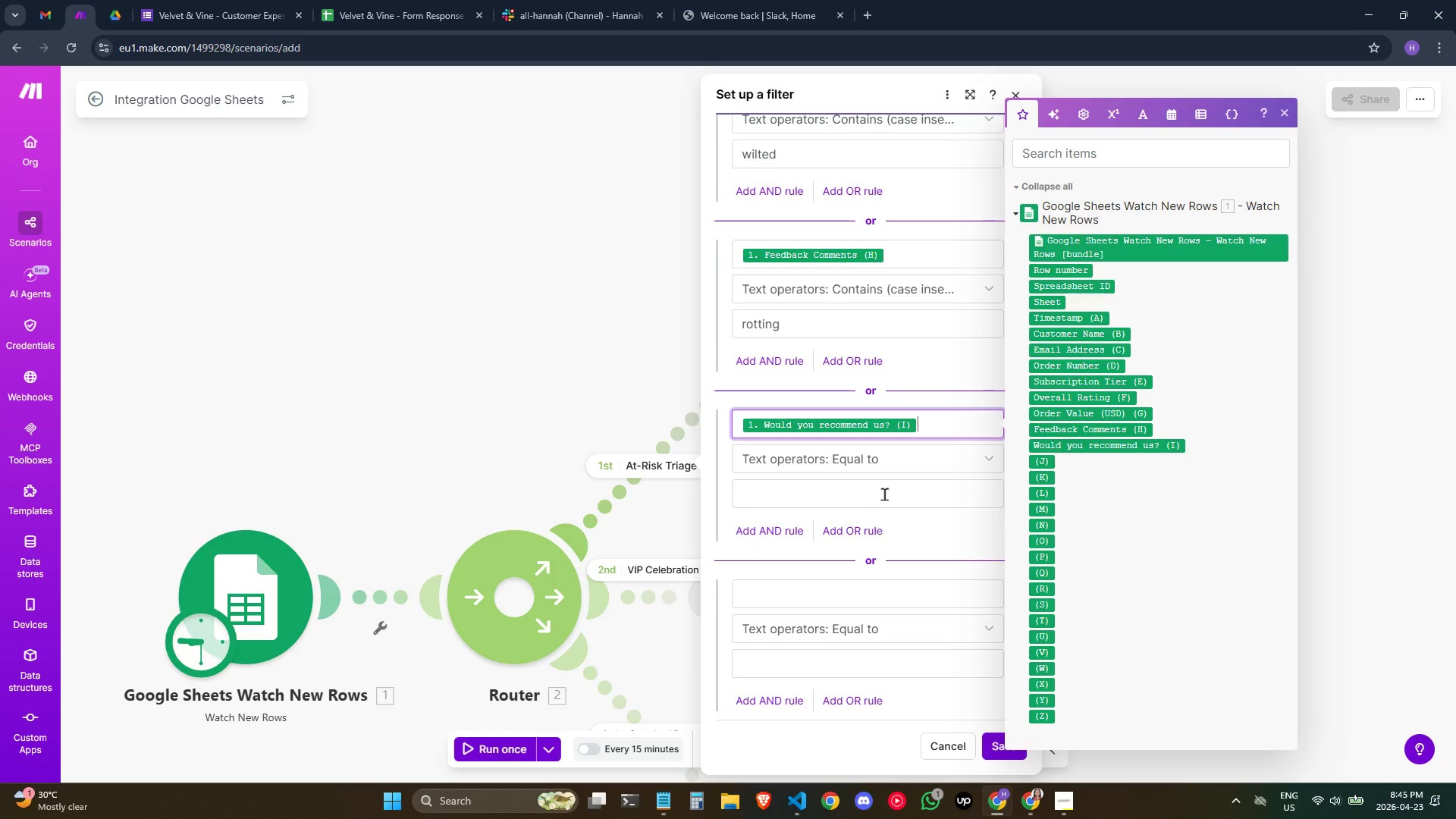 
left_click([884, 493])
 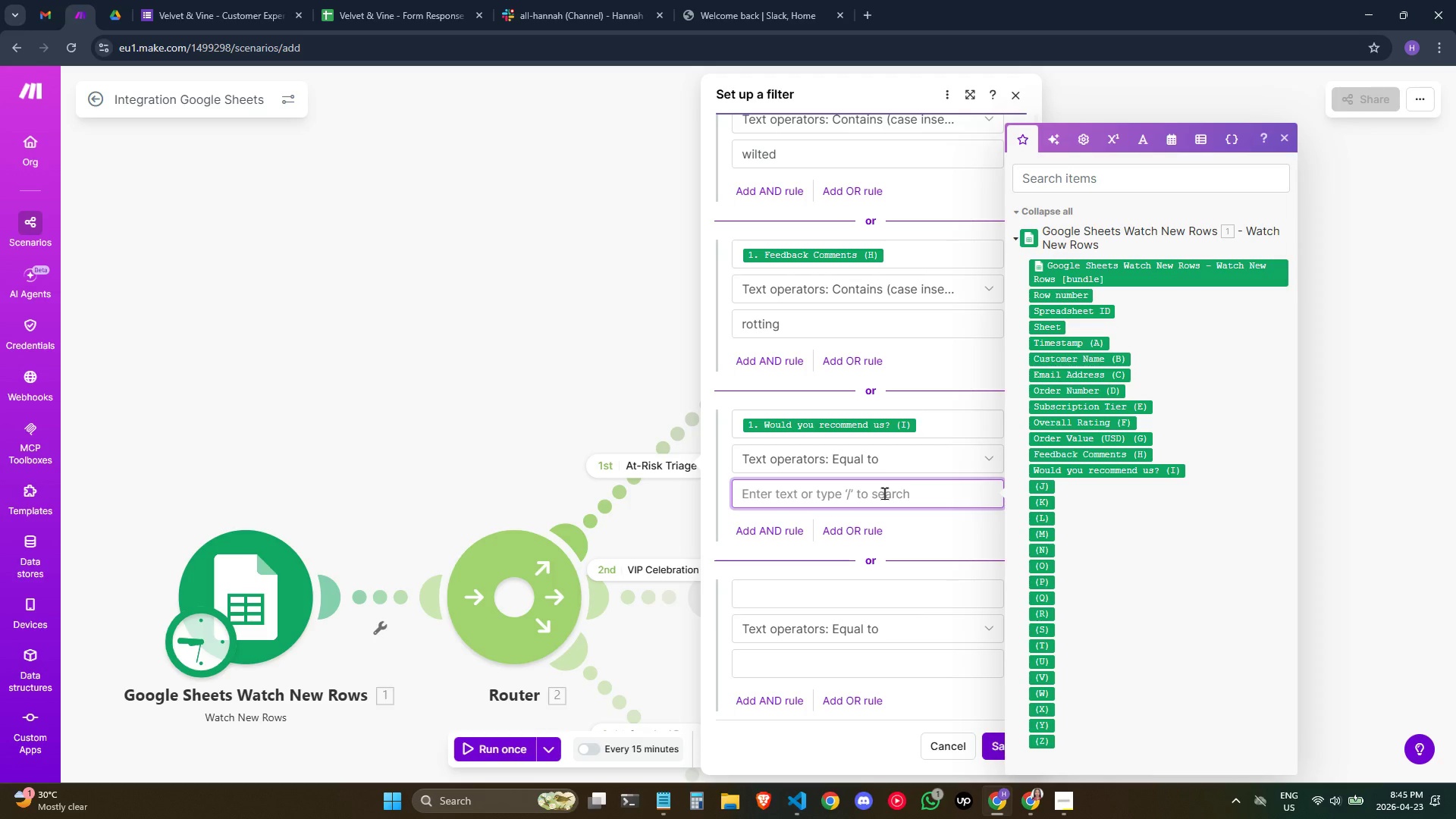 
type(eq)
 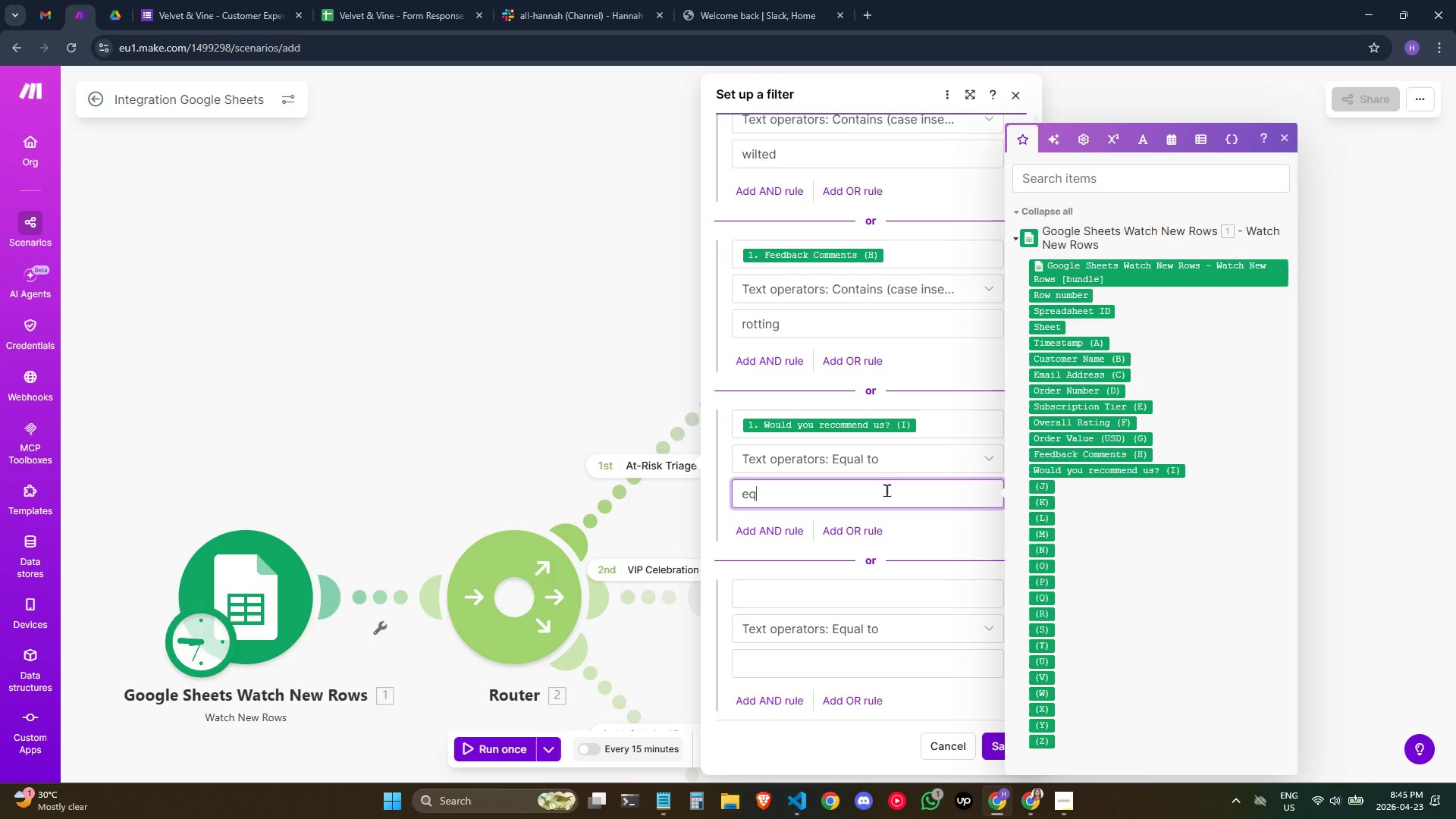 
left_click([902, 457])
 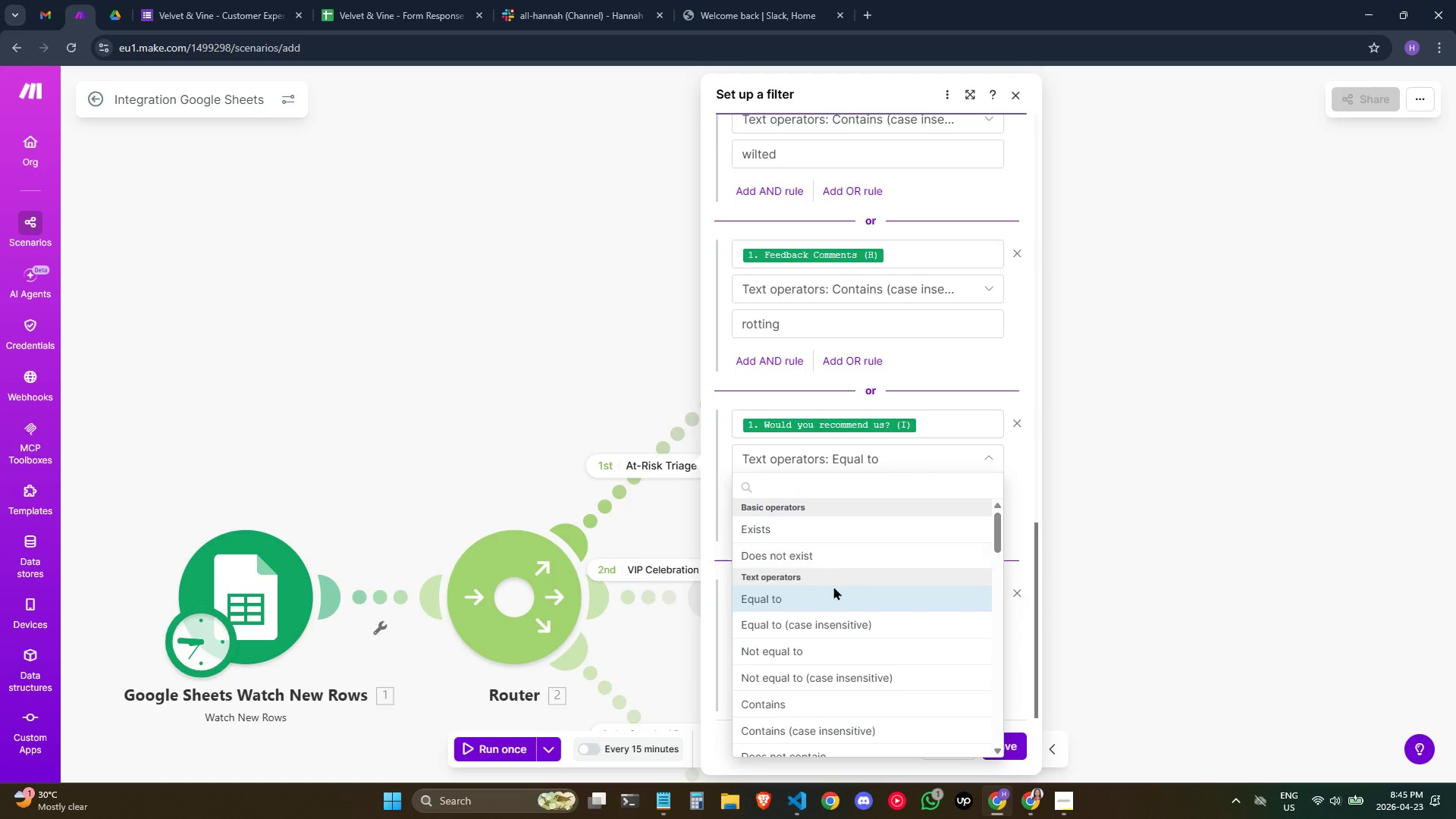 
left_click([825, 598])
 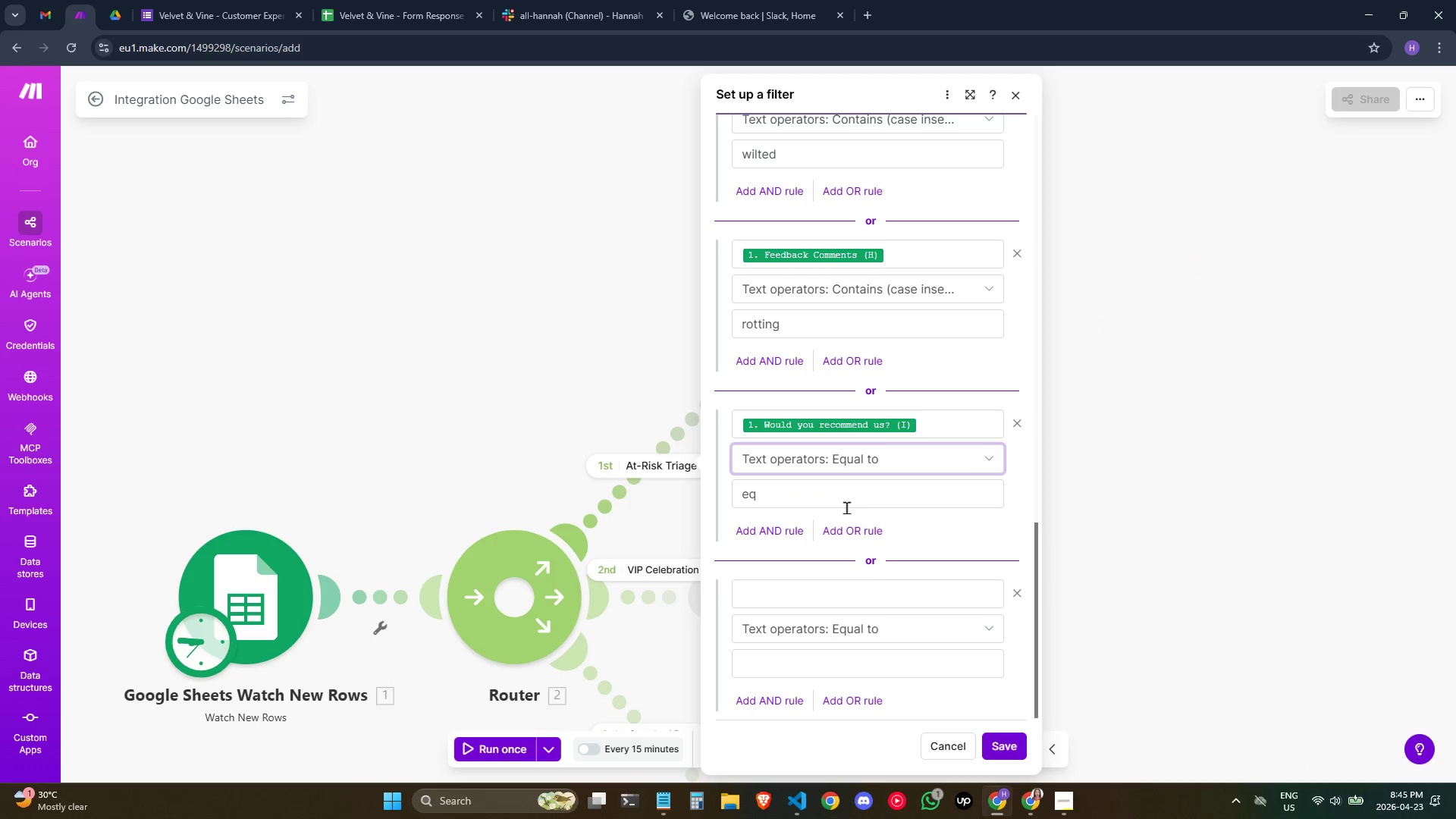 
left_click([857, 495])
 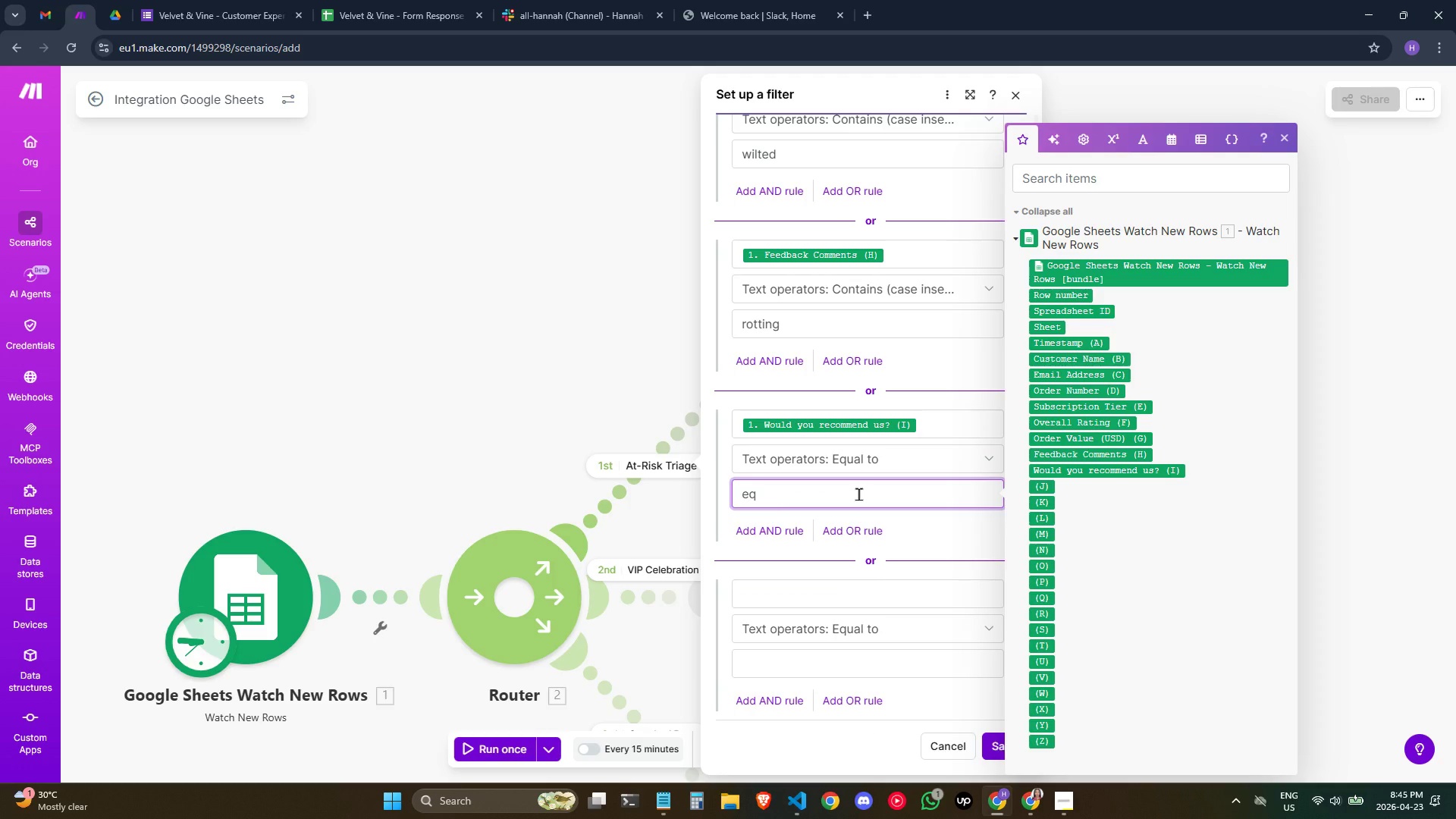 
key(Backspace)
 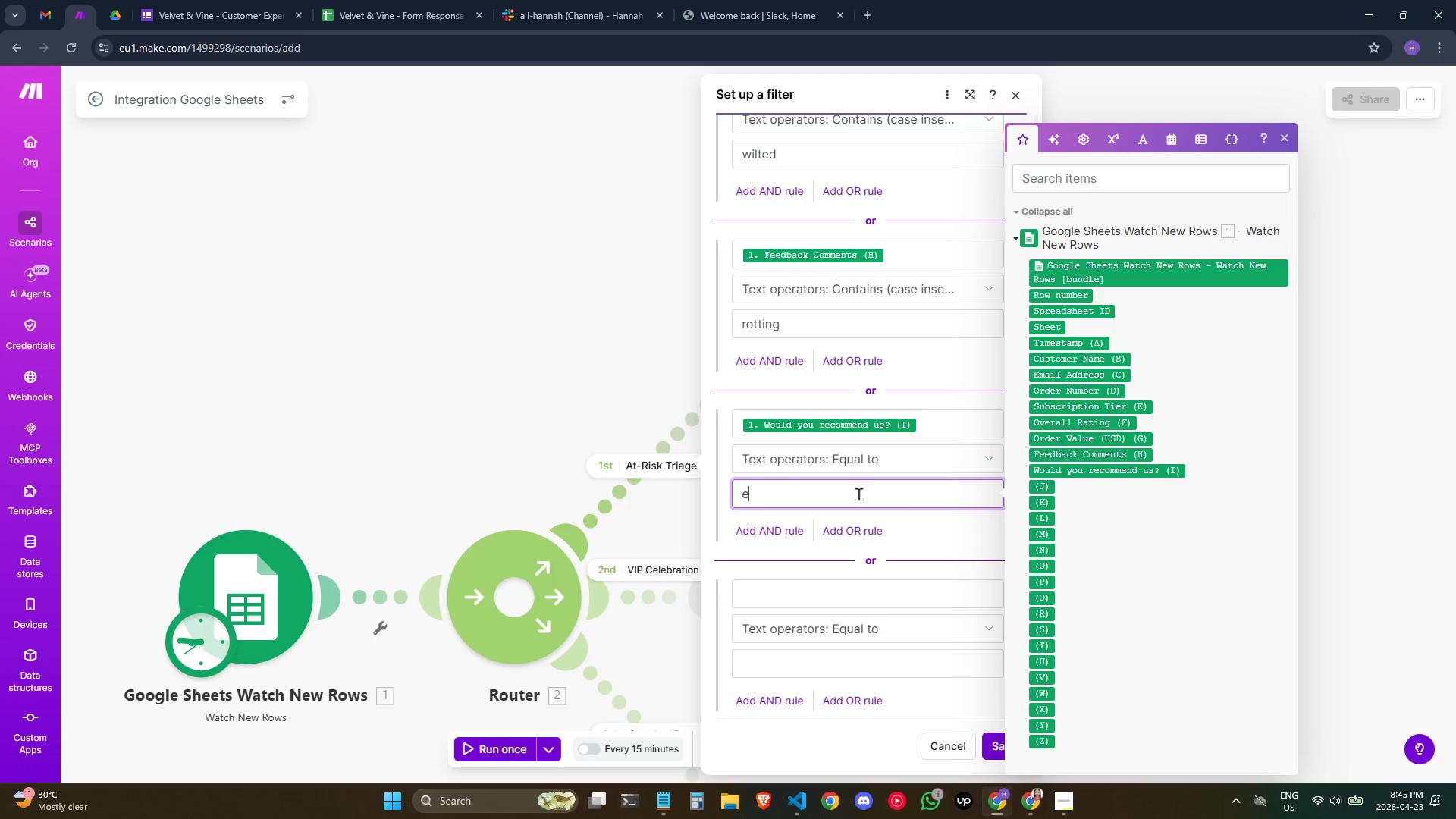 
key(Backspace)
 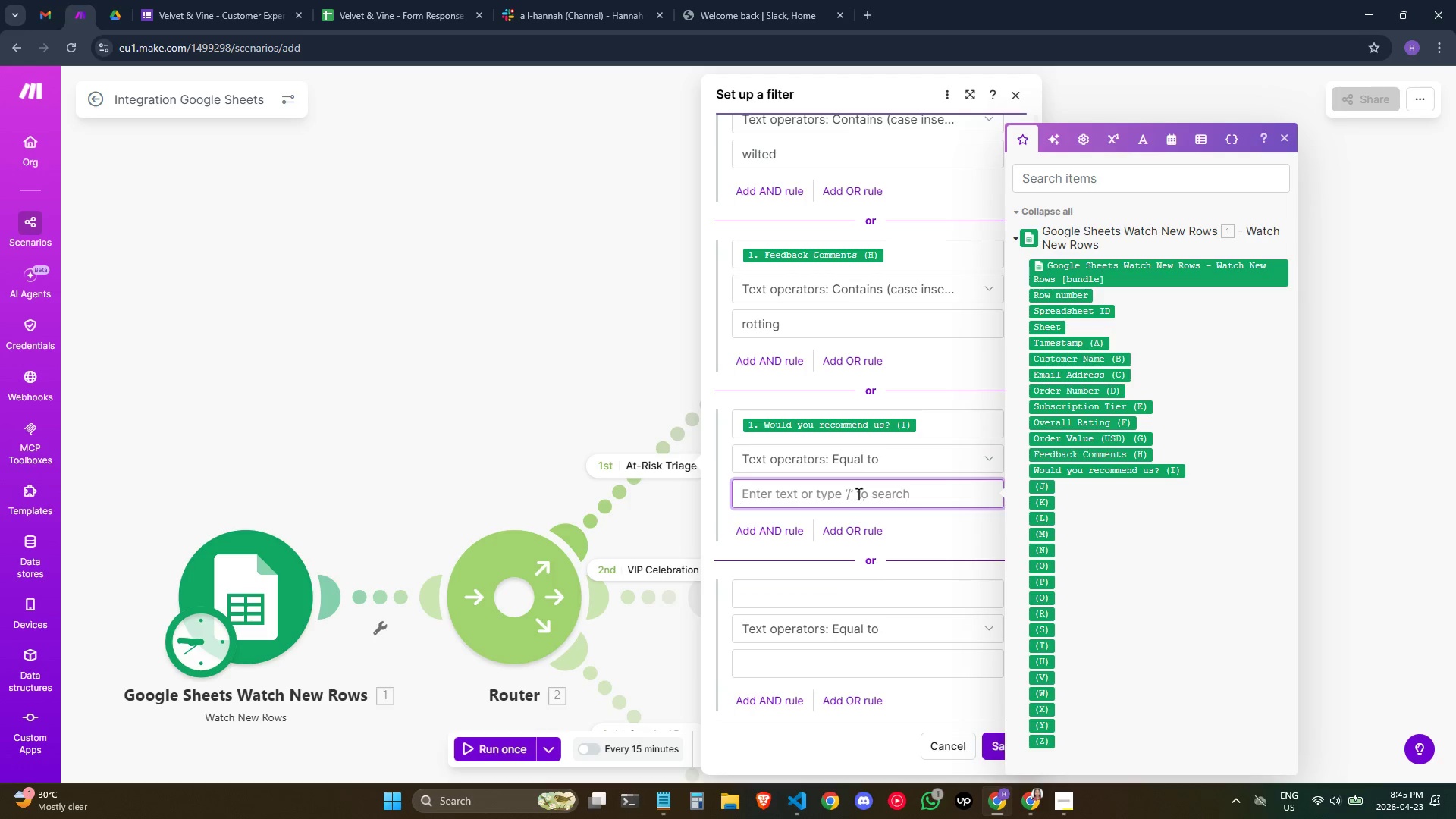 
key(Backspace)
 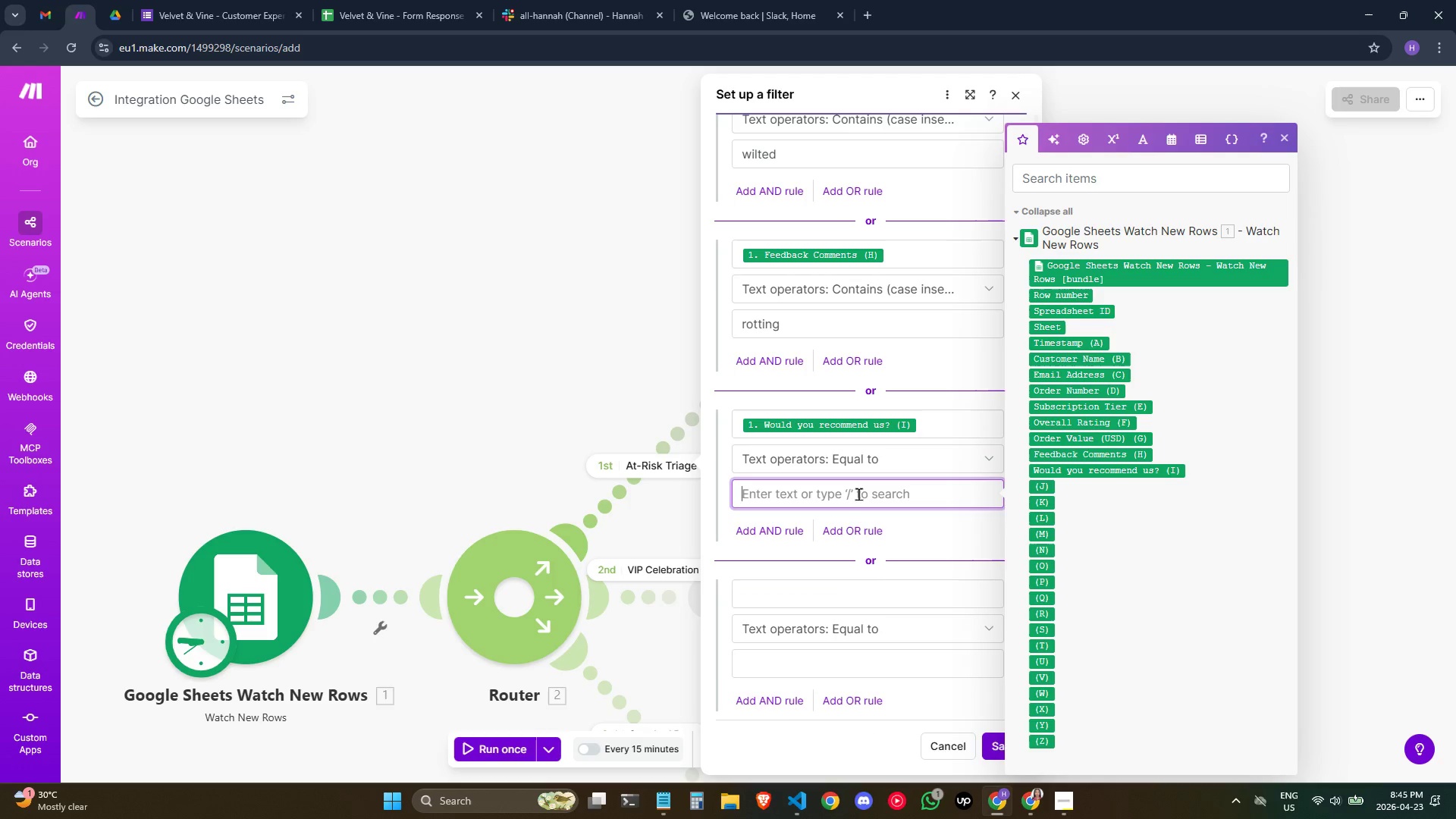 
key(CapsLock)
 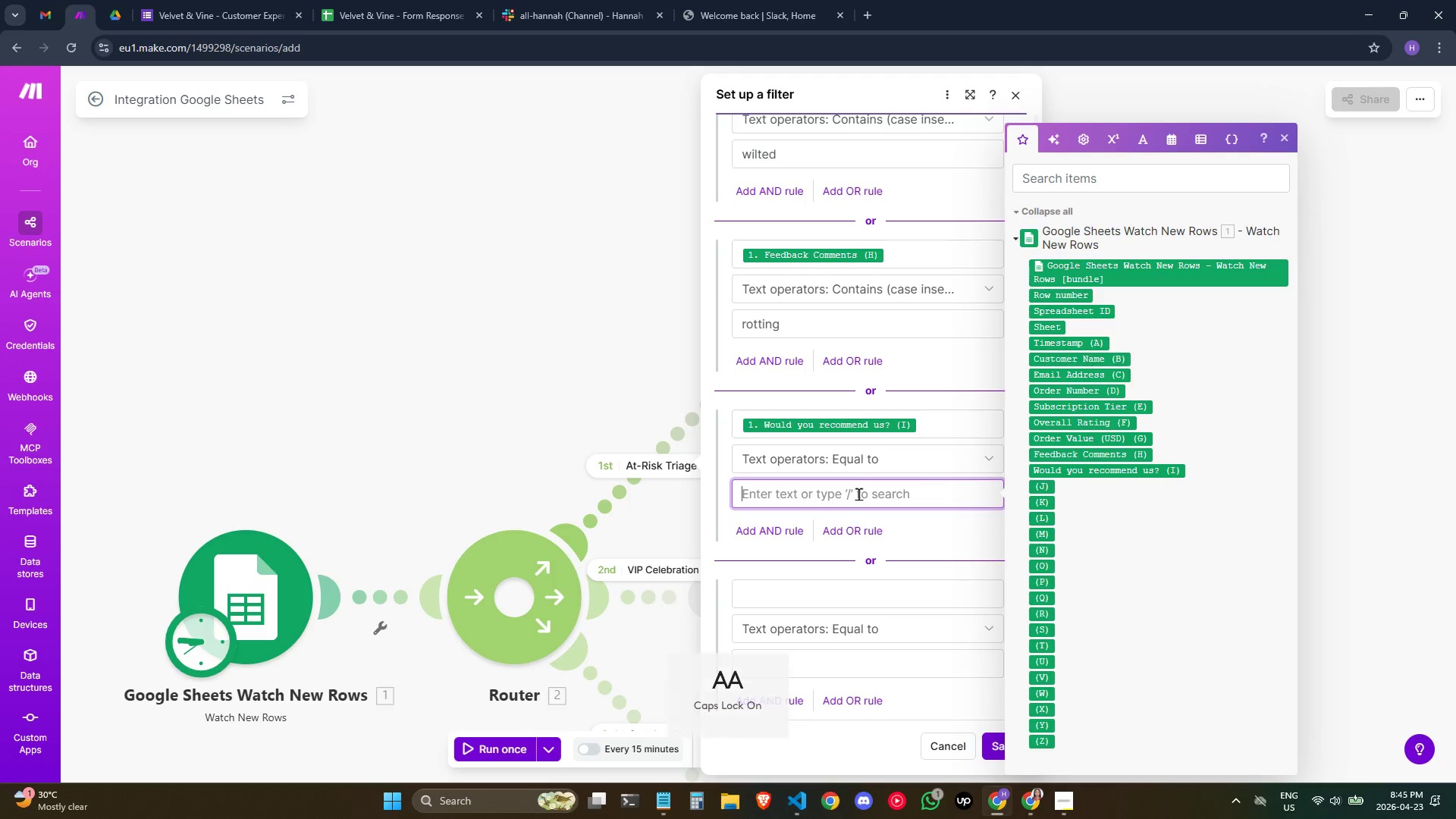 
key(N)
 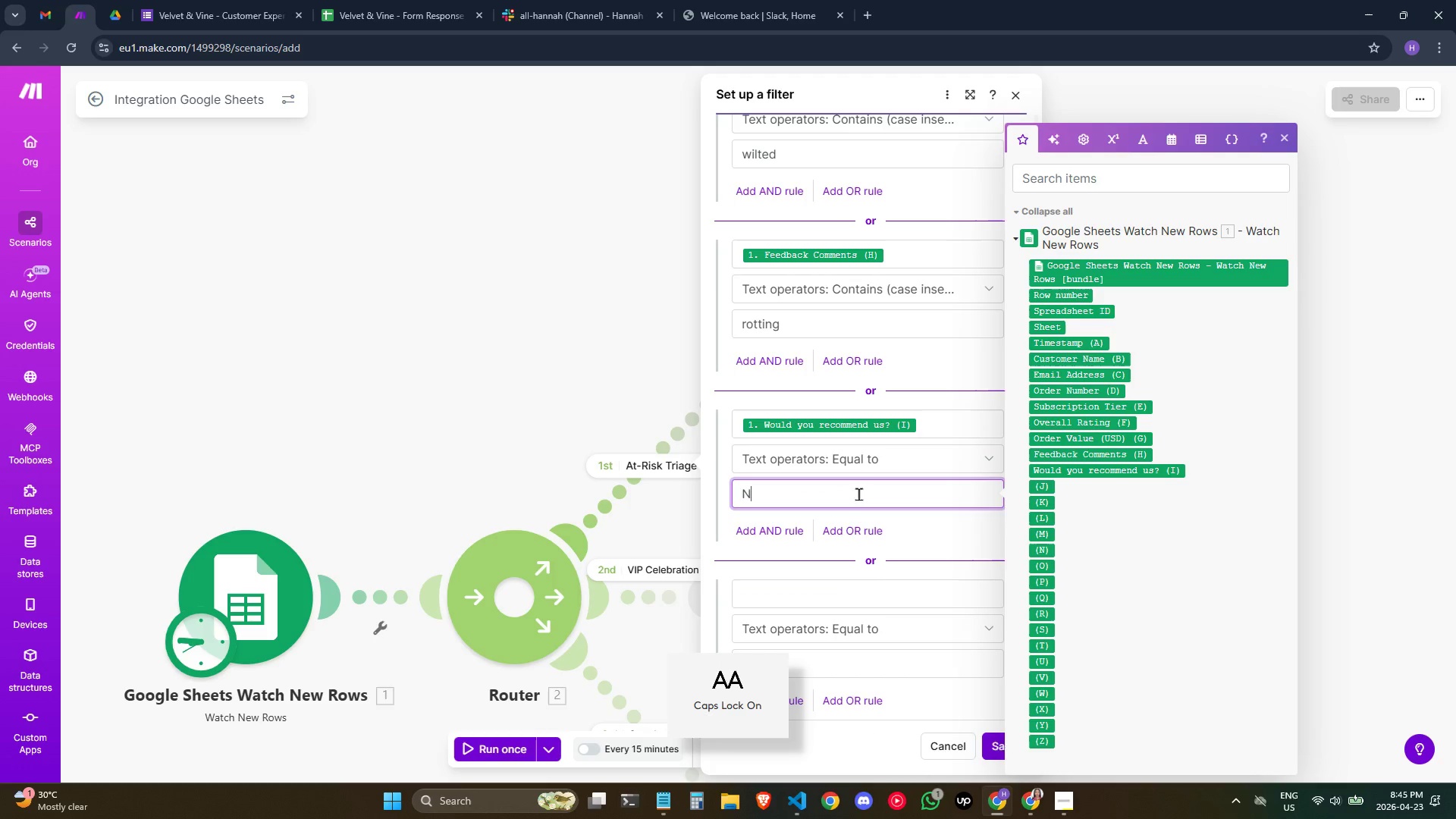 
key(CapsLock)
 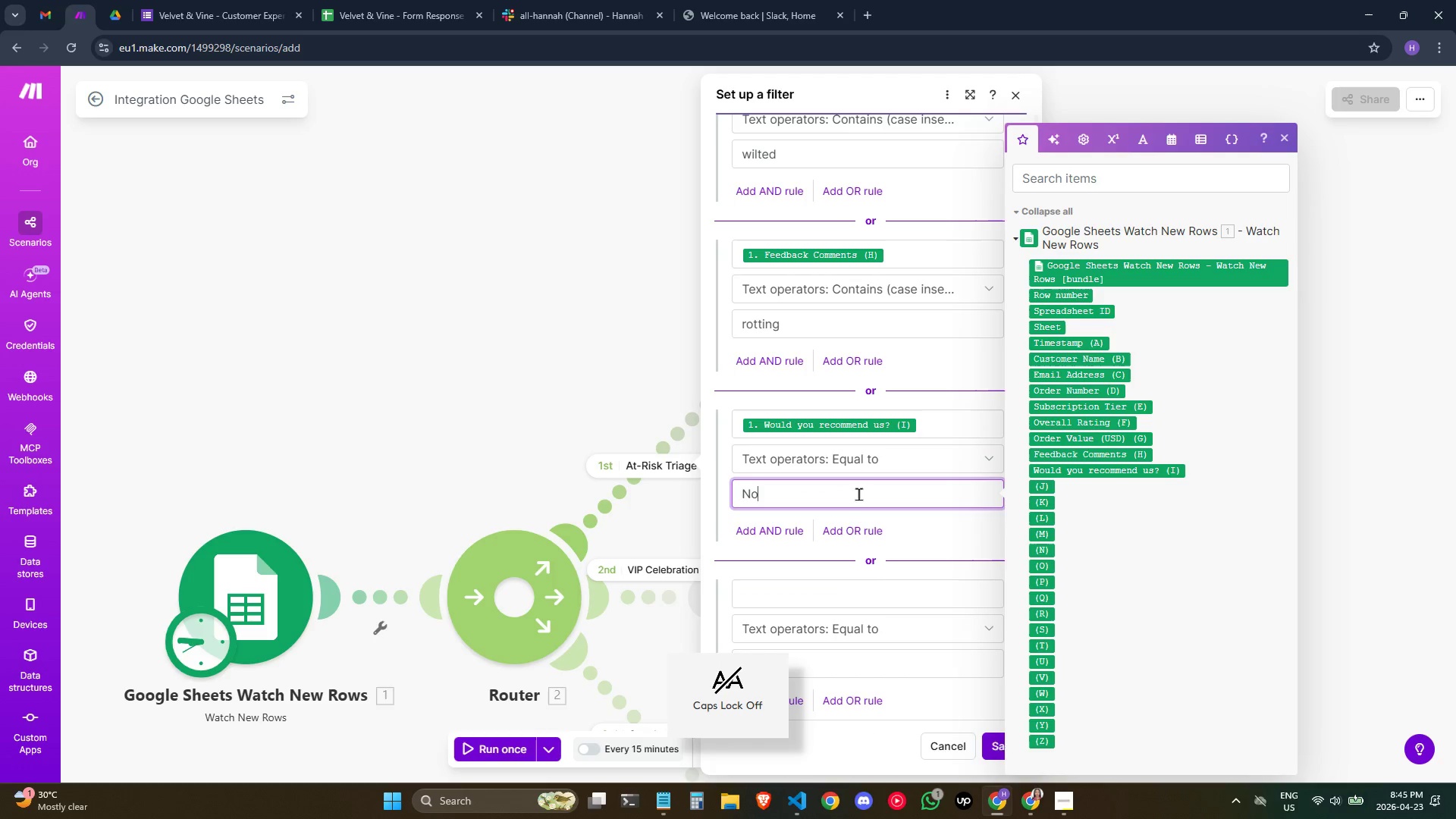 
key(O)
 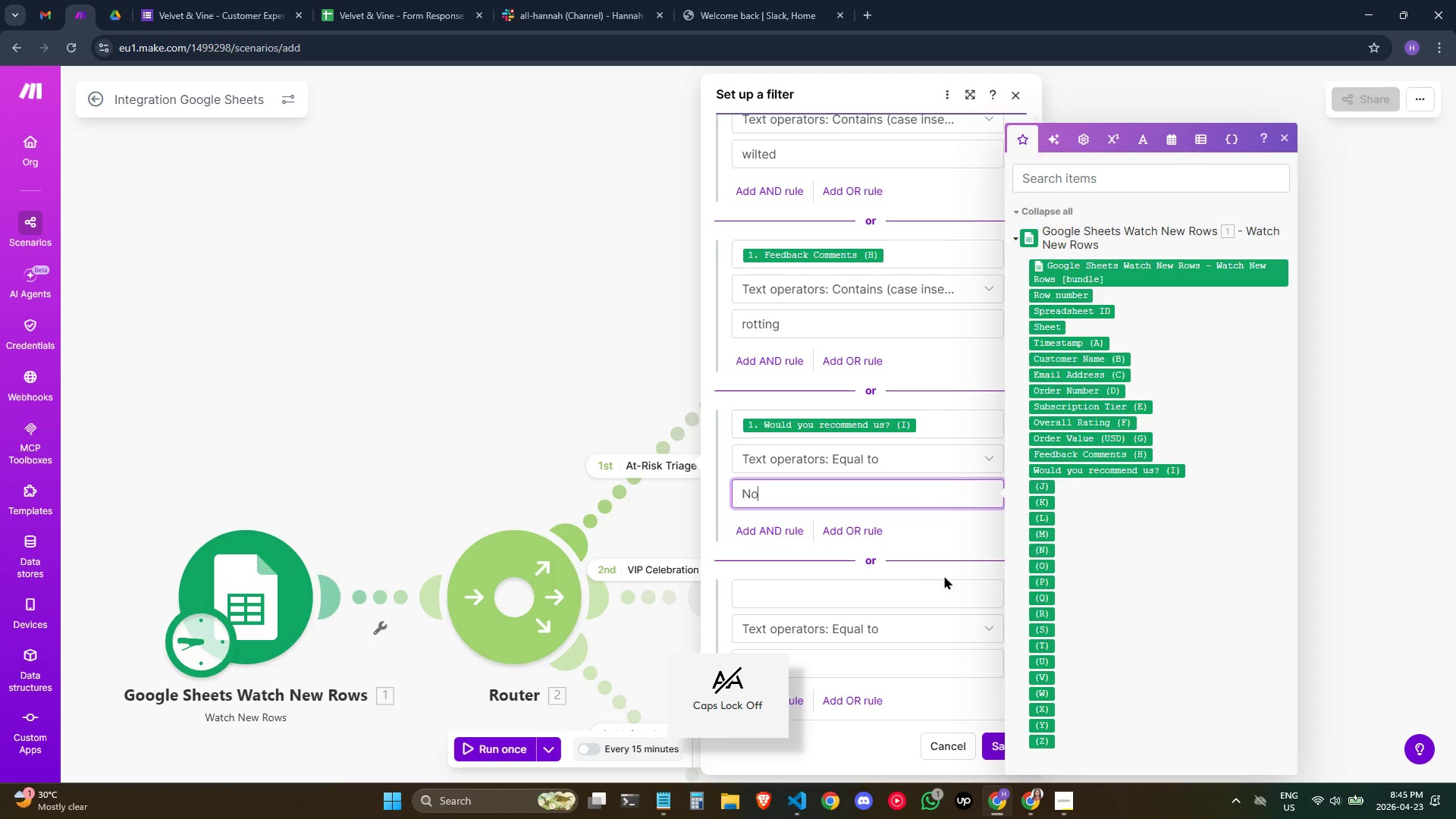 
left_click([972, 547])
 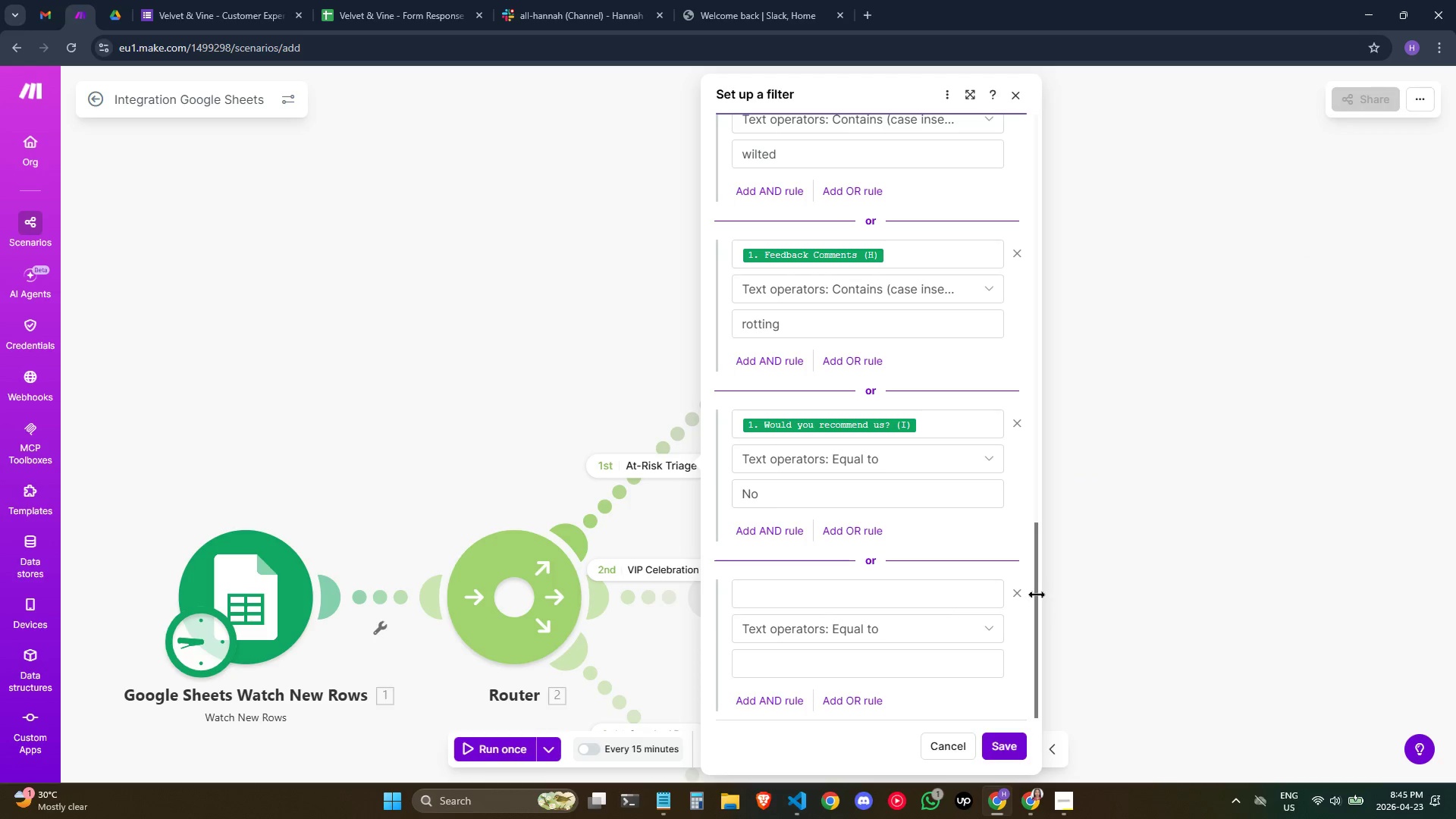 
left_click([1021, 593])
 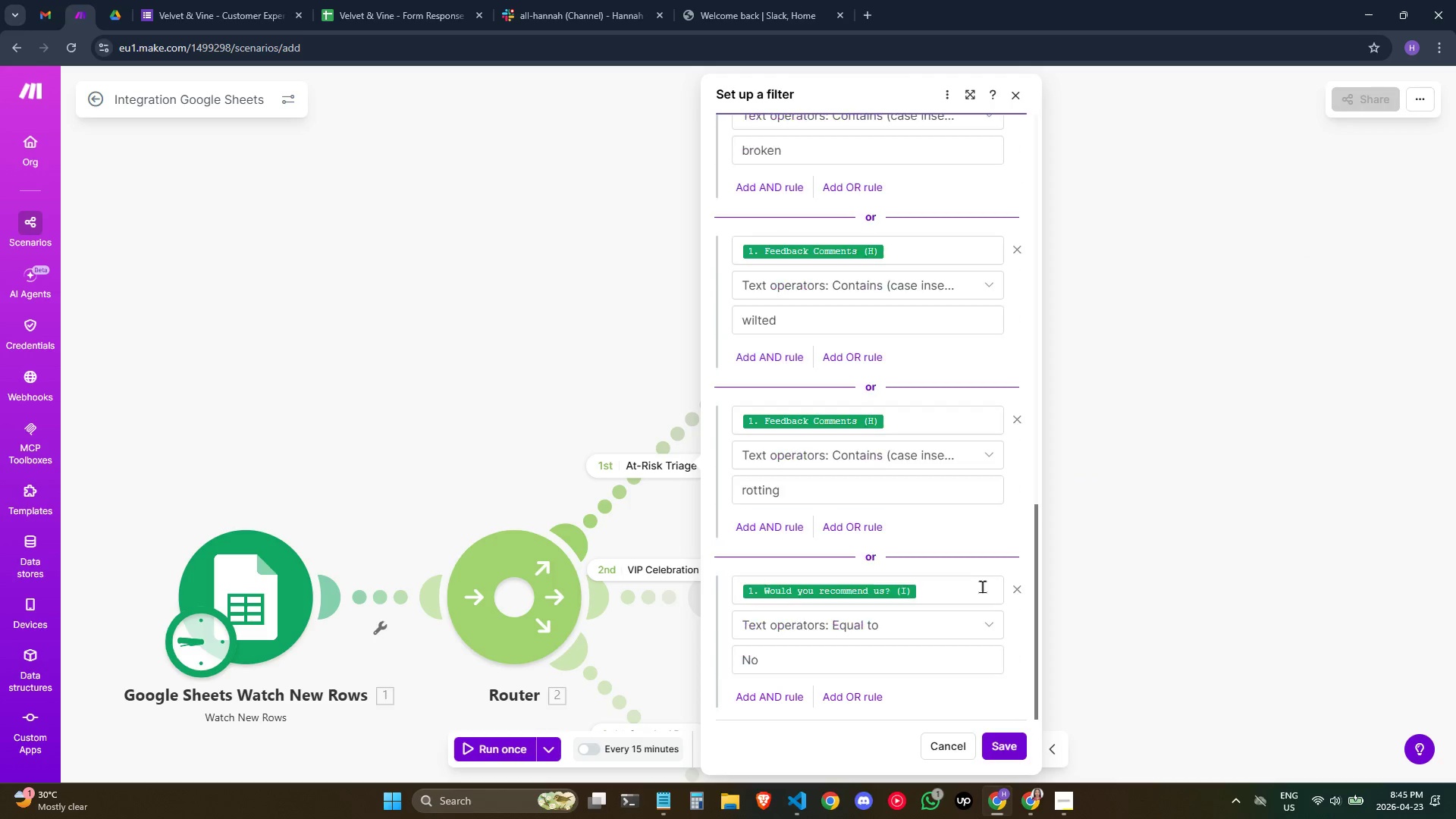 
scroll: coordinate [981, 586], scroll_direction: down, amount: 1.0
 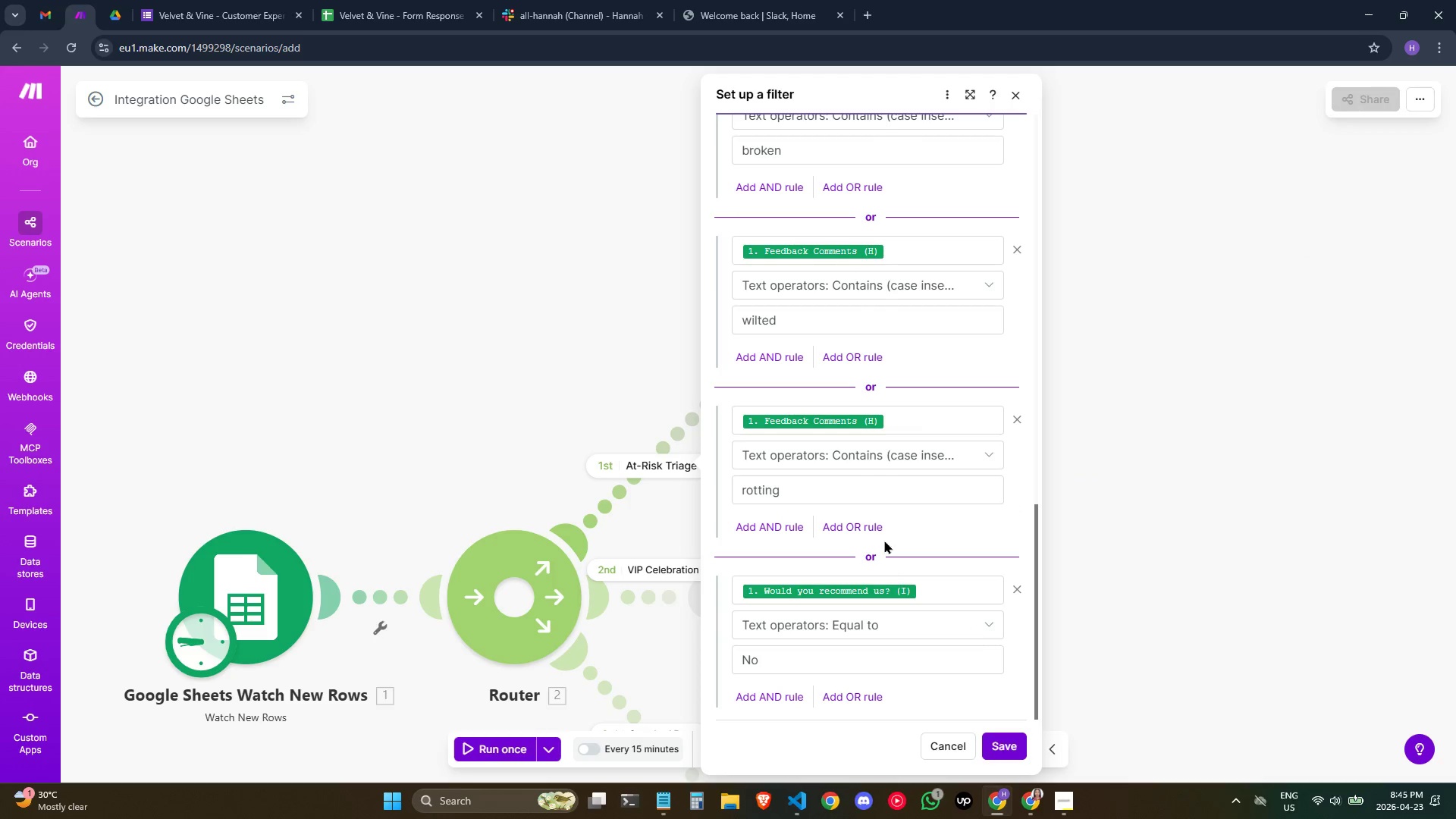 
scroll: coordinate [887, 540], scroll_direction: up, amount: 8.0
 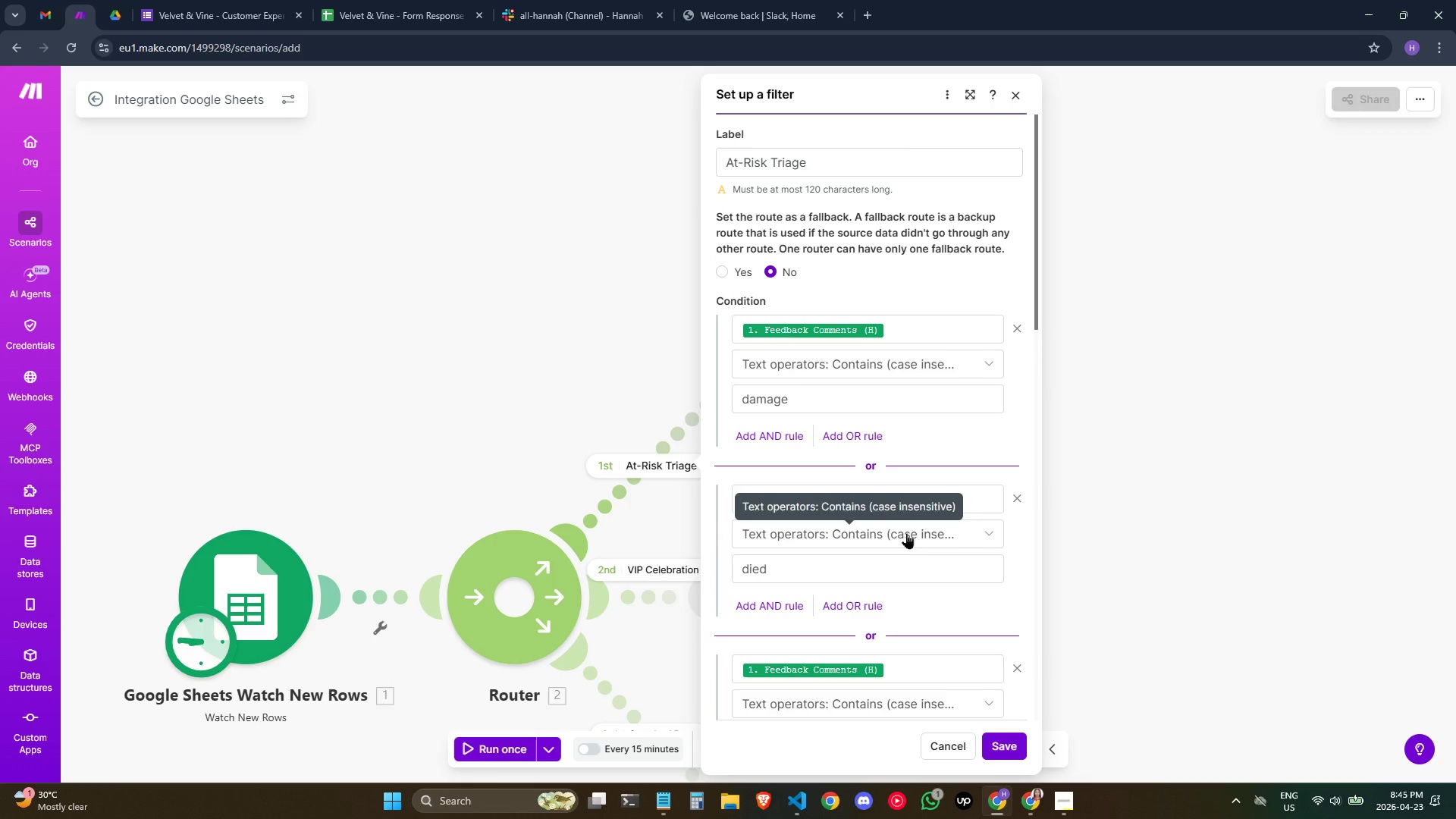 
mouse_move([1021, 391])
 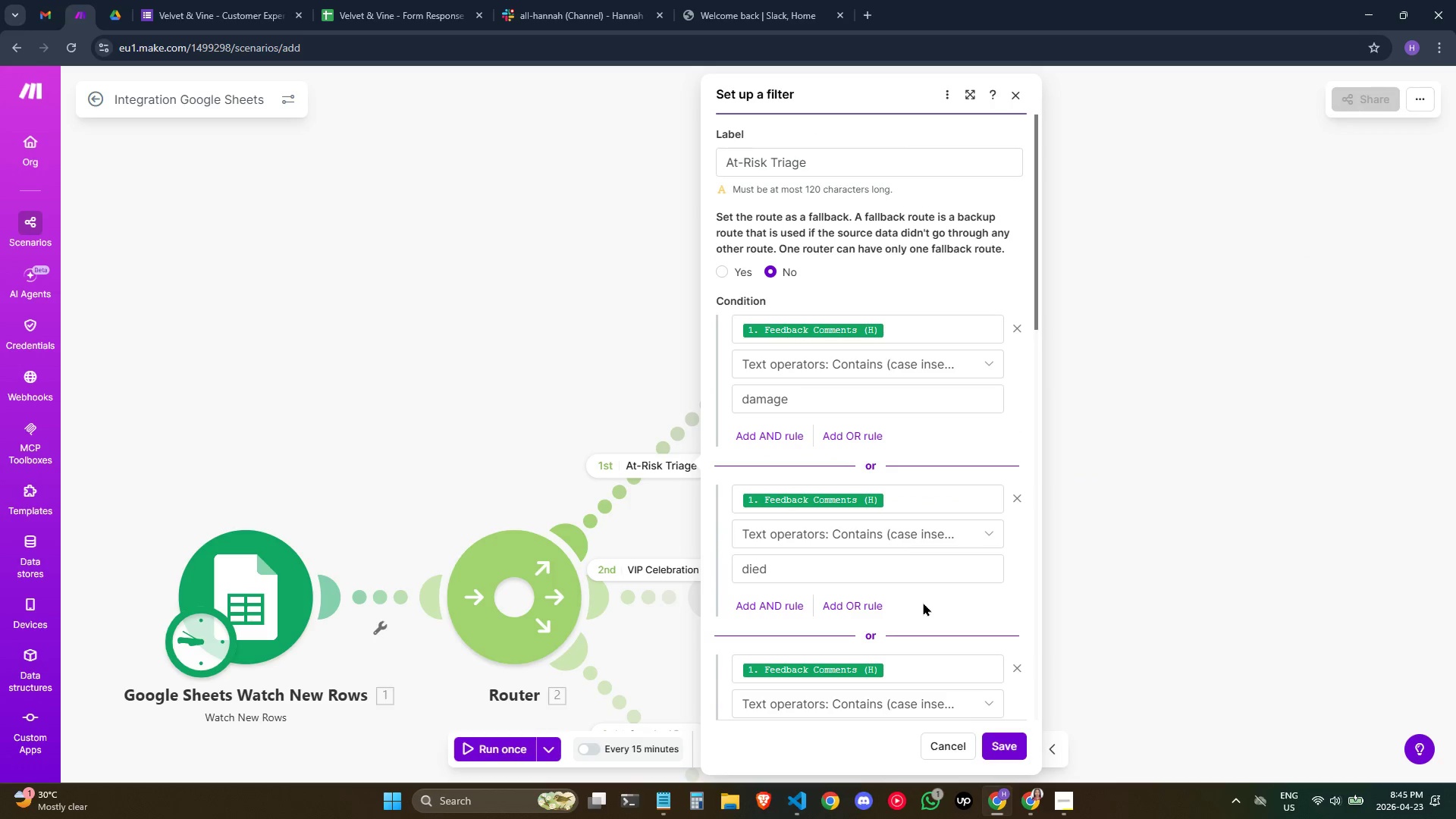 
wait(5.21)
 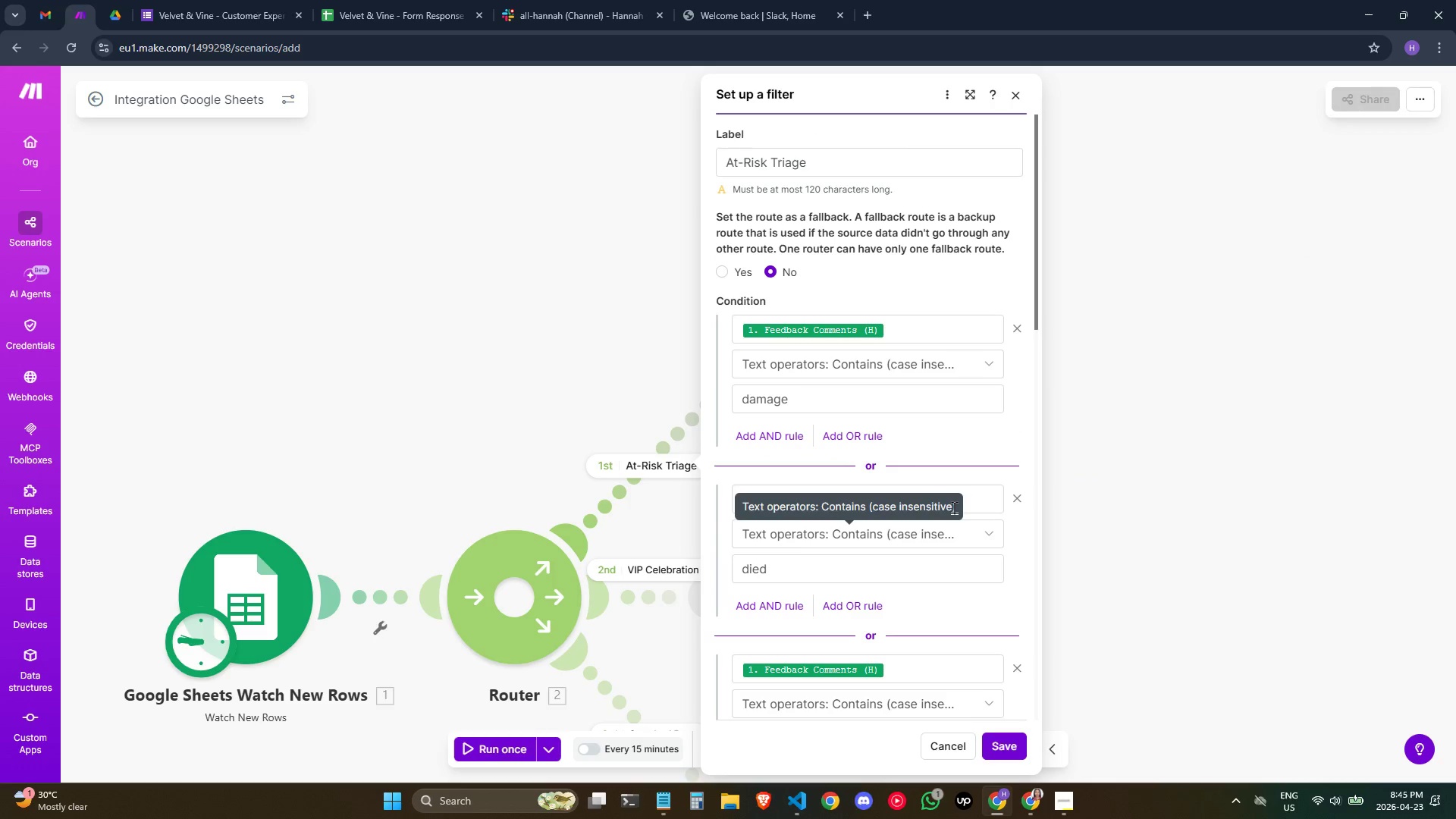 
scroll: coordinate [905, 513], scroll_direction: down, amount: 3.0
 